 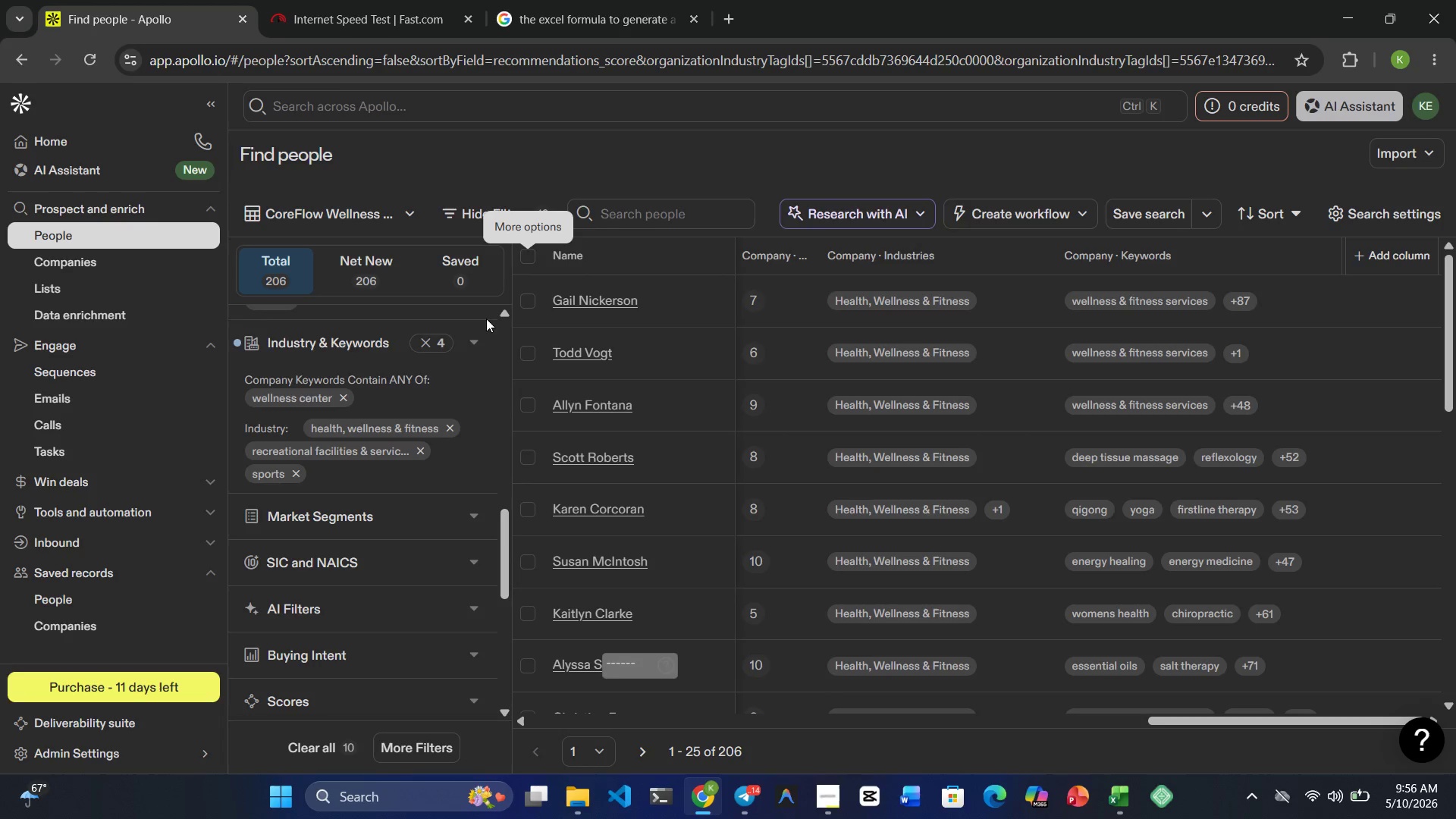 
scroll: coordinate [864, 422], scroll_direction: up, amount: 6.0
 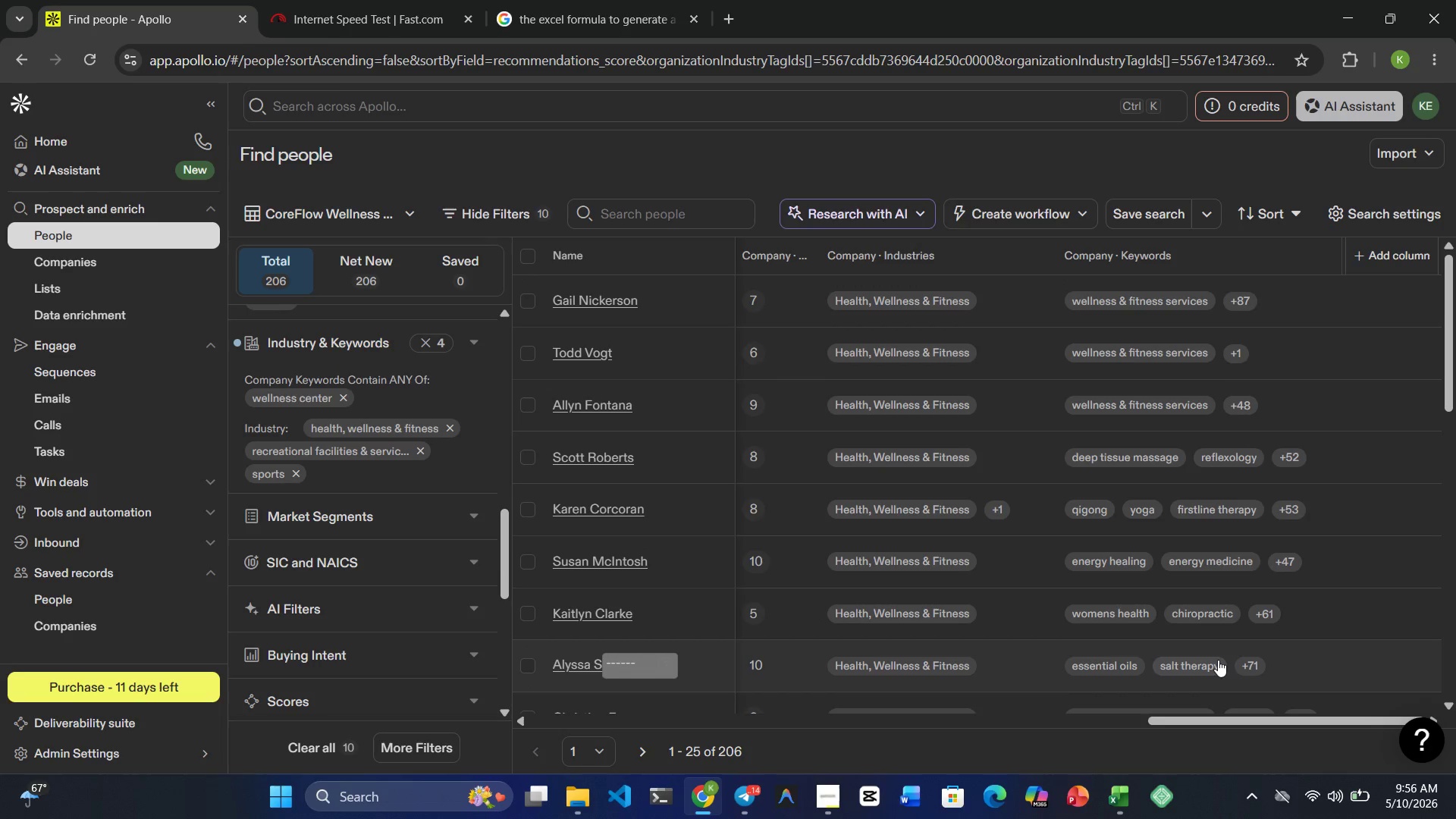 
wait(12.88)
 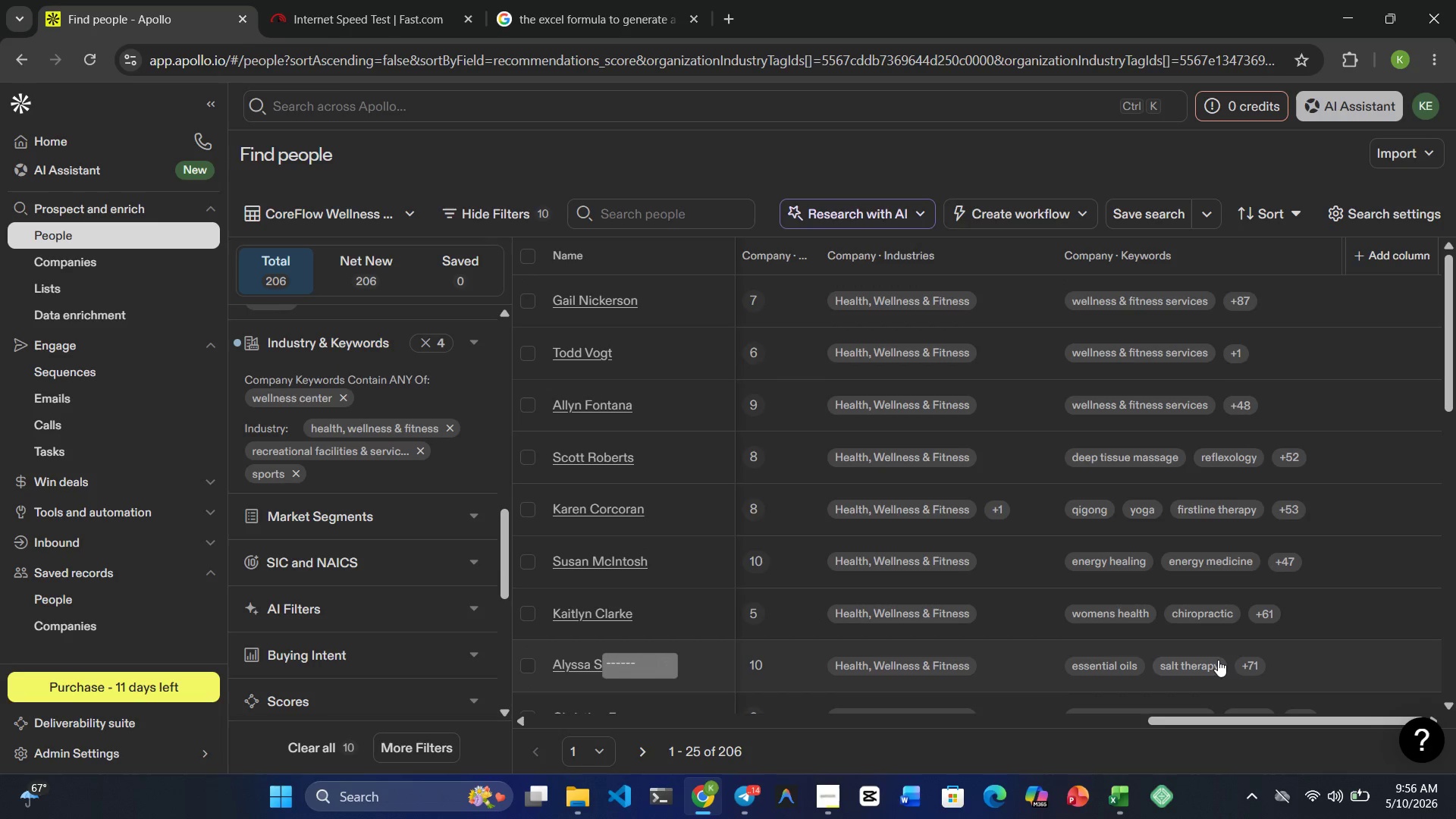 
left_click([1428, 57])
 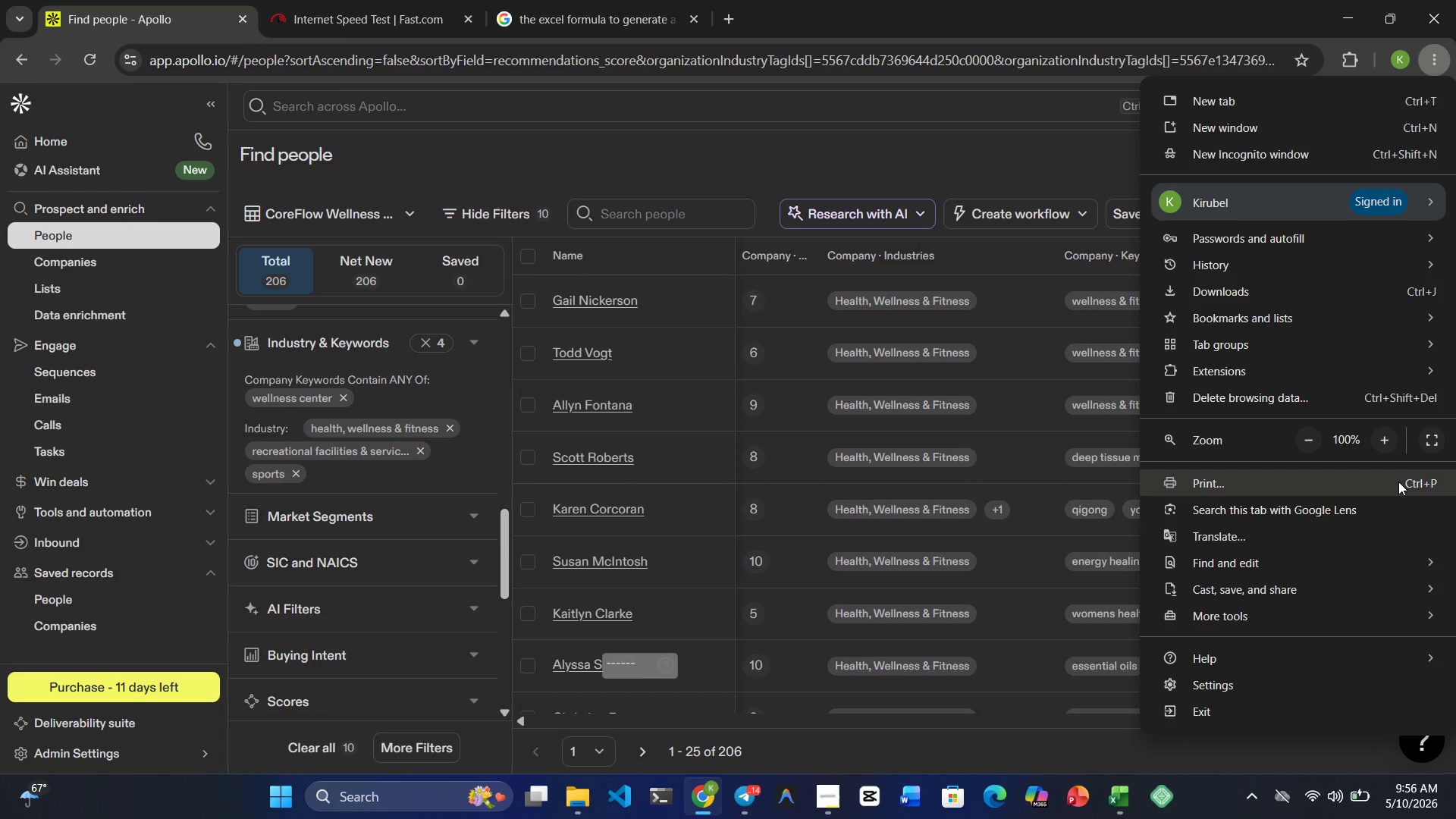 
left_click([1421, 445])
 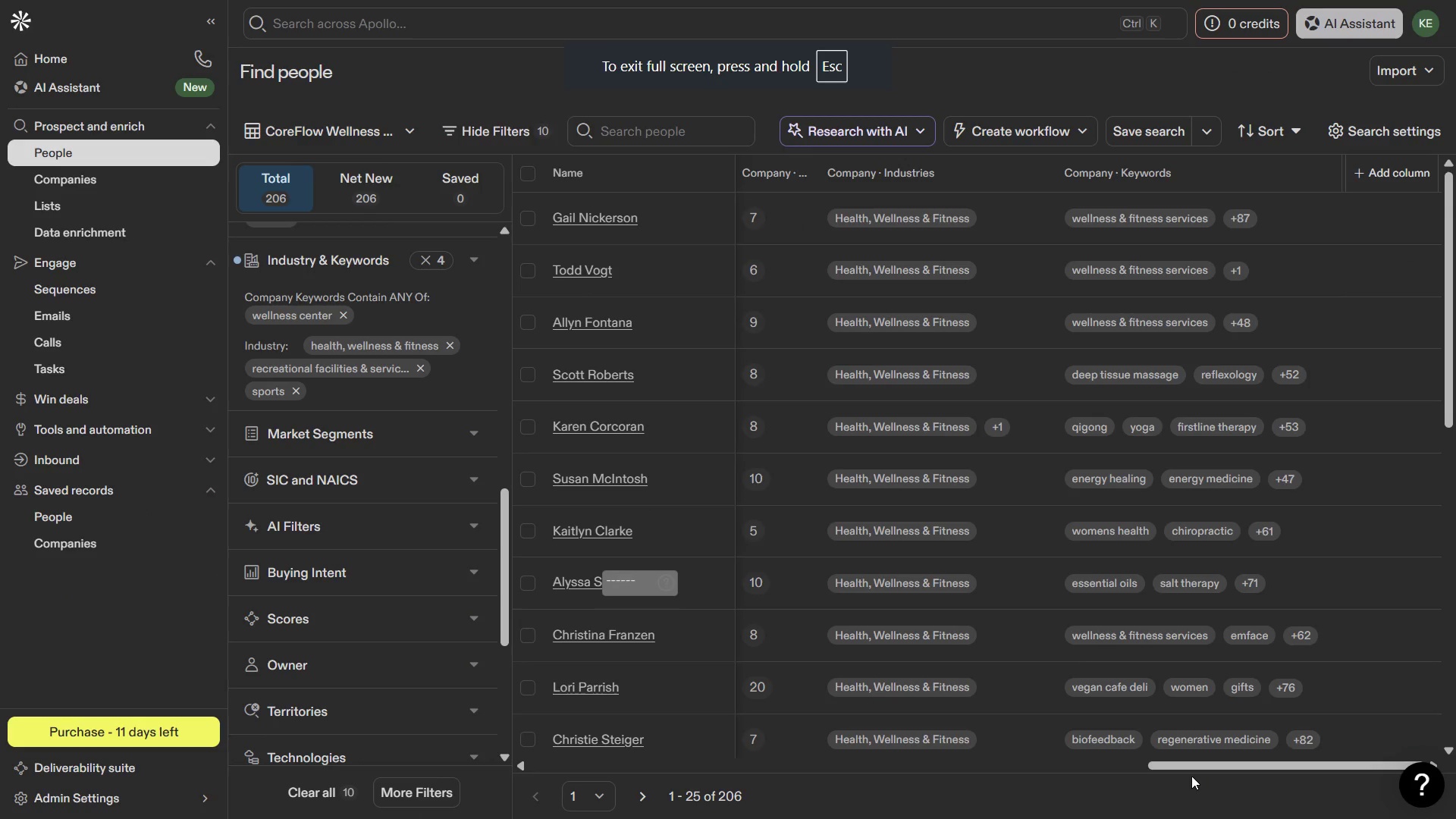 
left_click_drag(start_coordinate=[1192, 767], to_coordinate=[395, 689])
 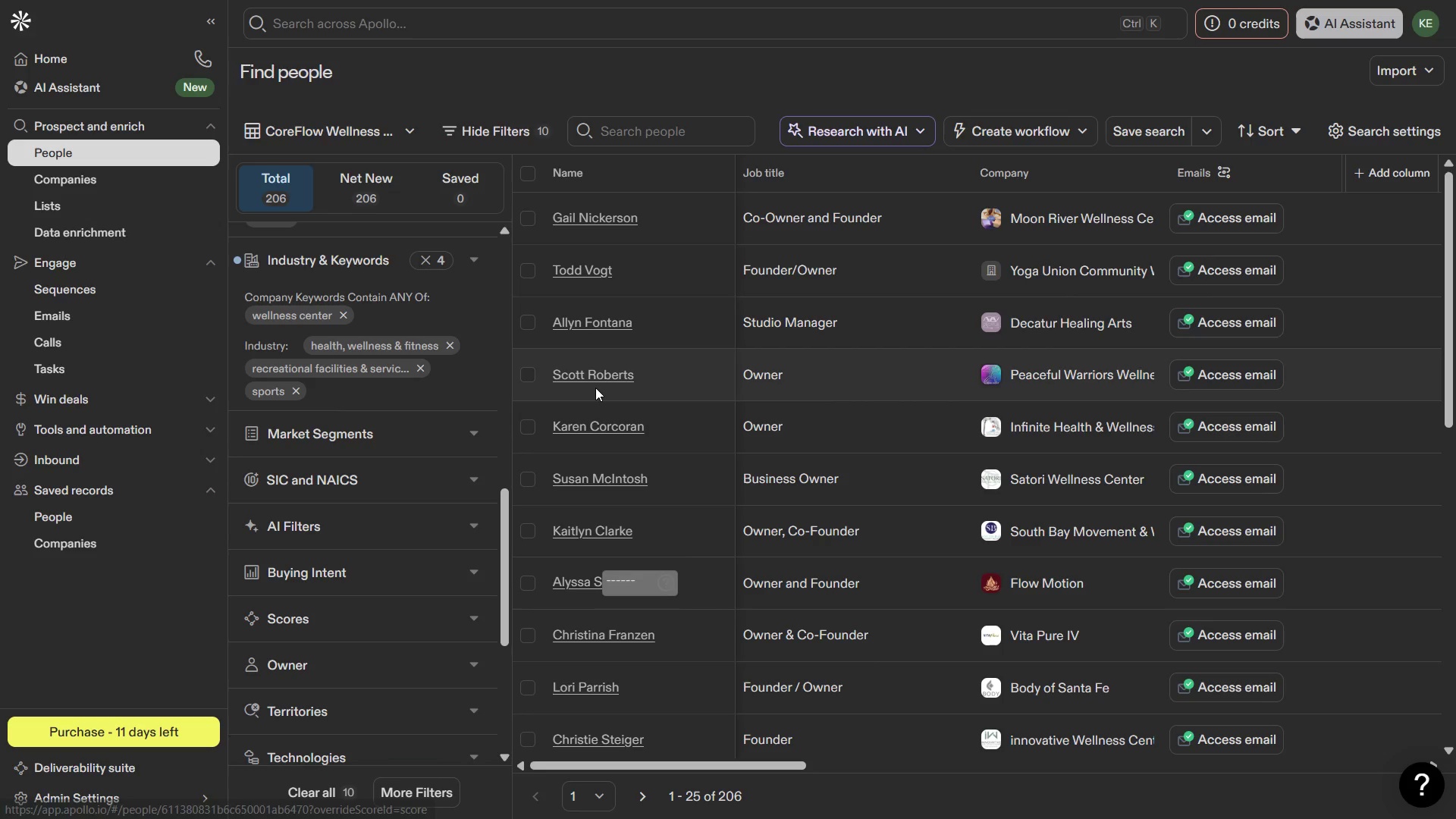 
wait(42.56)
 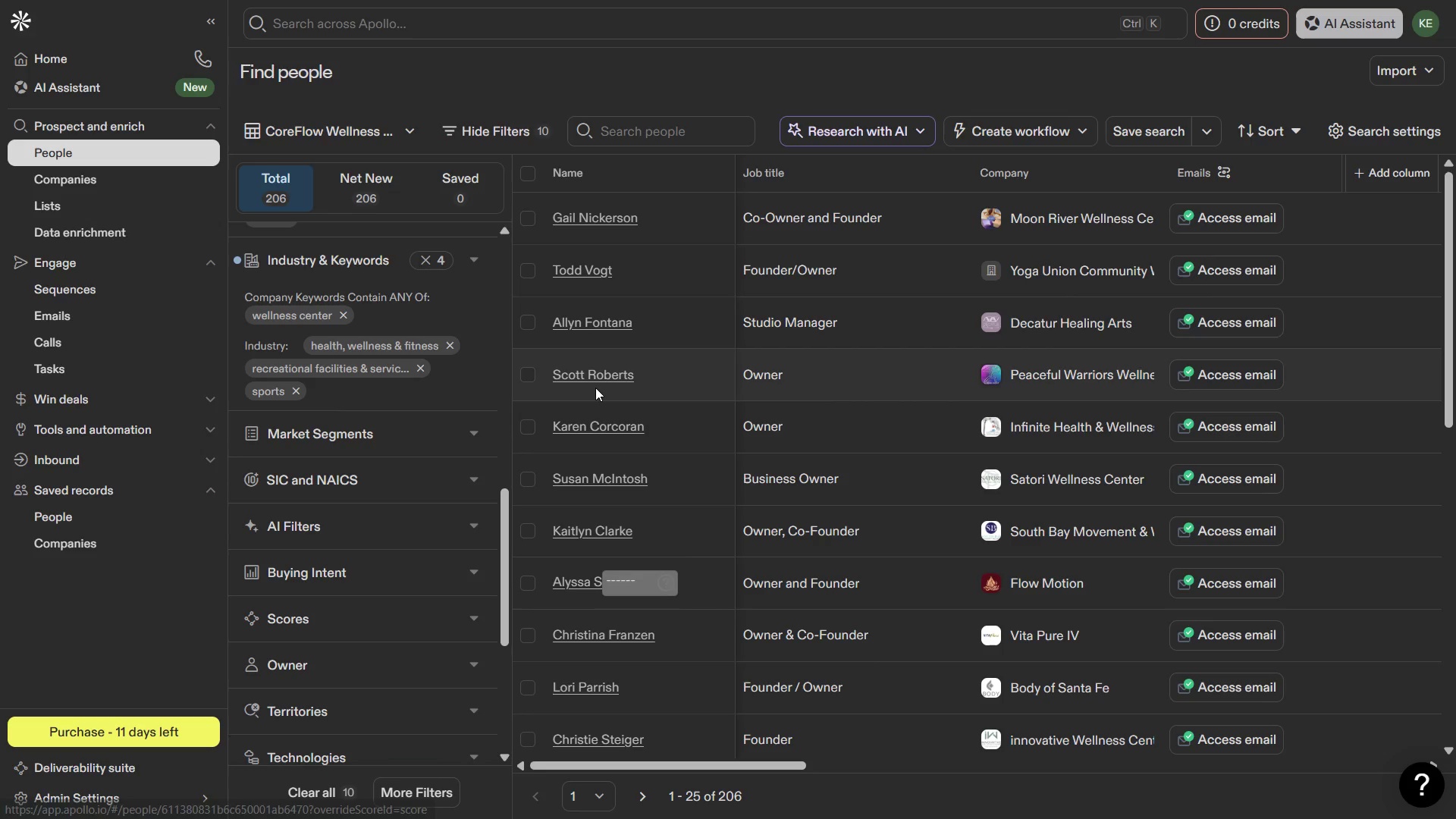 
scroll: coordinate [1005, 522], scroll_direction: up, amount: 2.0
 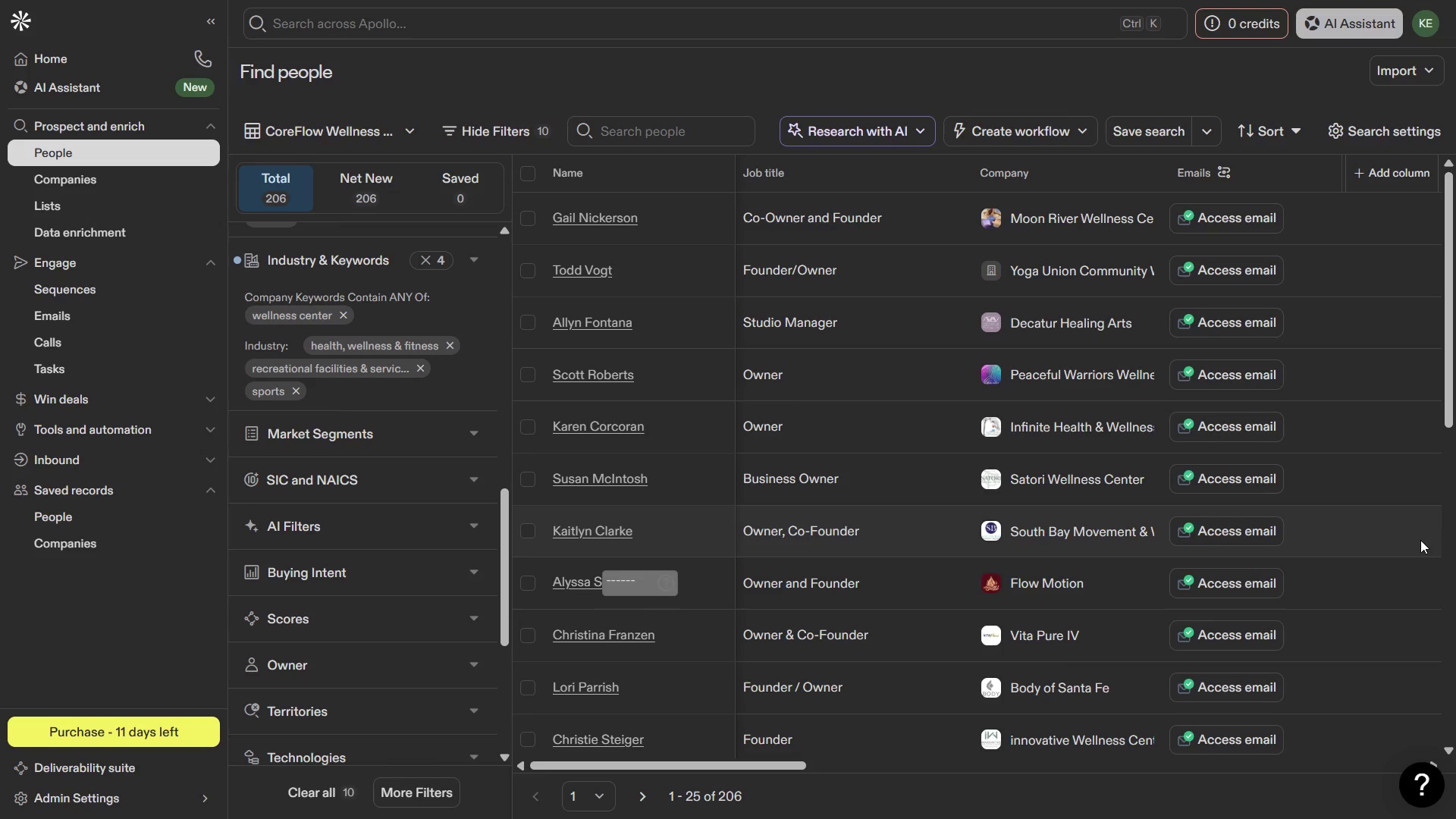 
key(PrintScreen)
 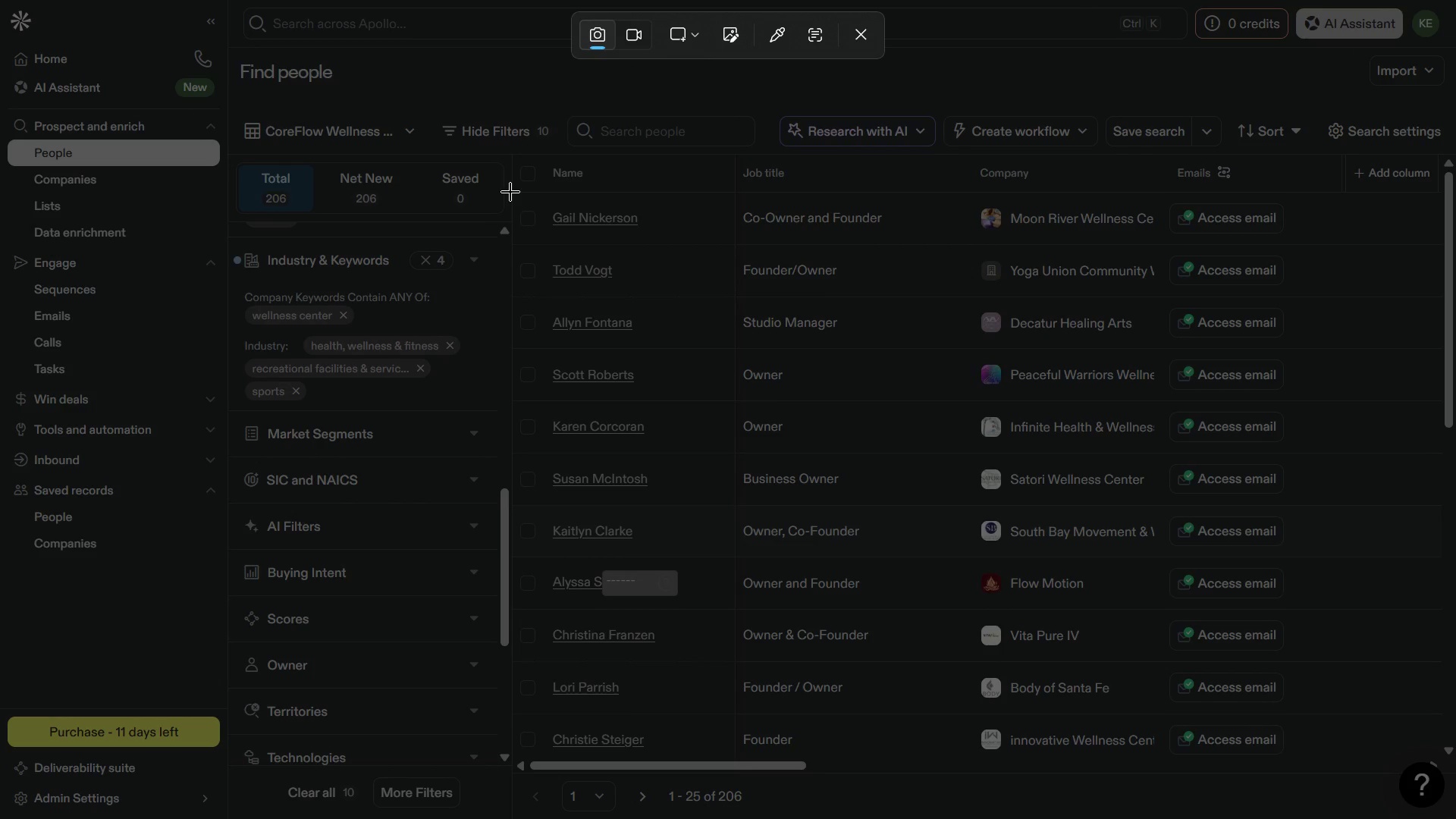 
left_click_drag(start_coordinate=[515, 192], to_coordinate=[1308, 714])
 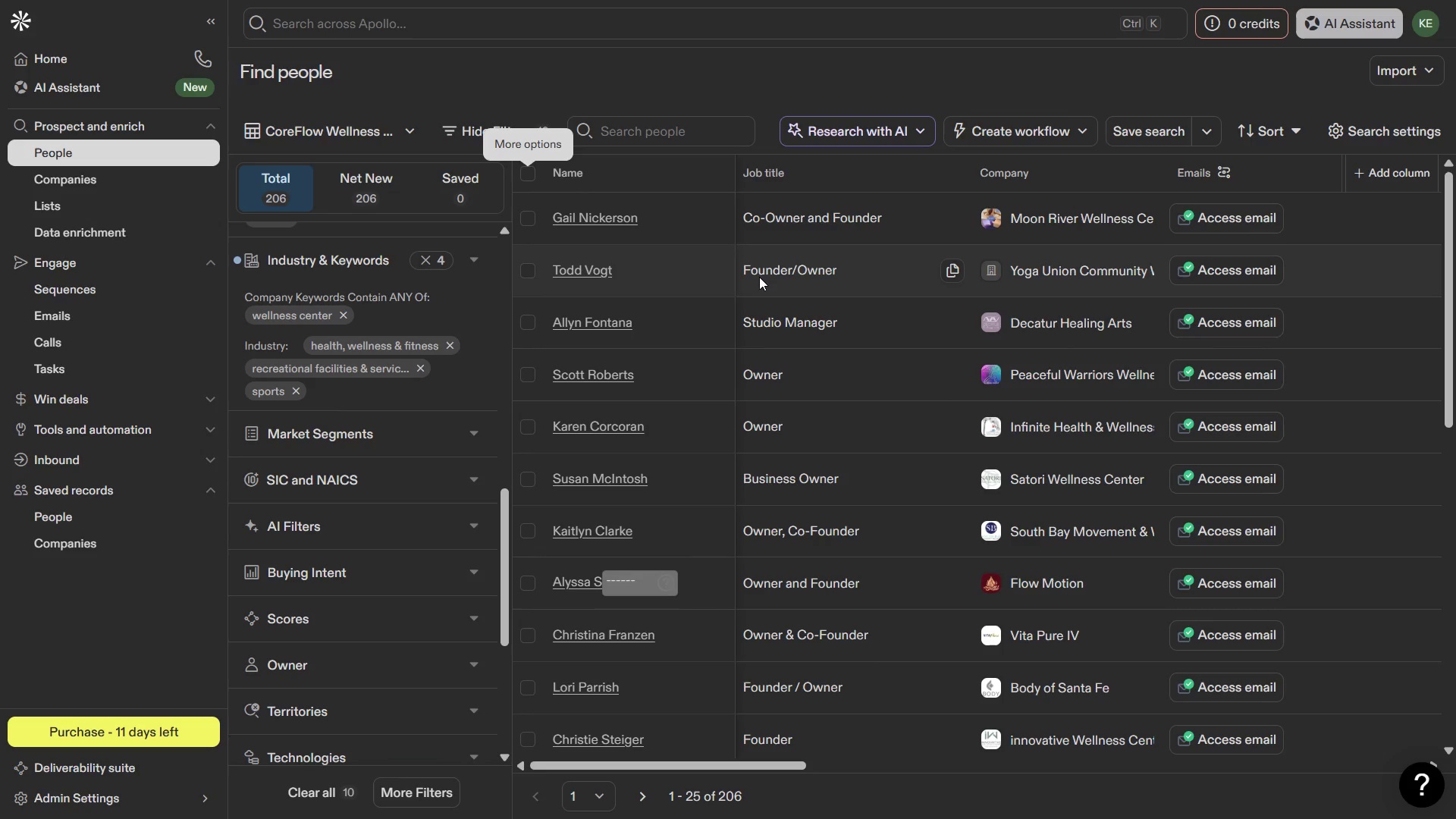 
wait(6.41)
 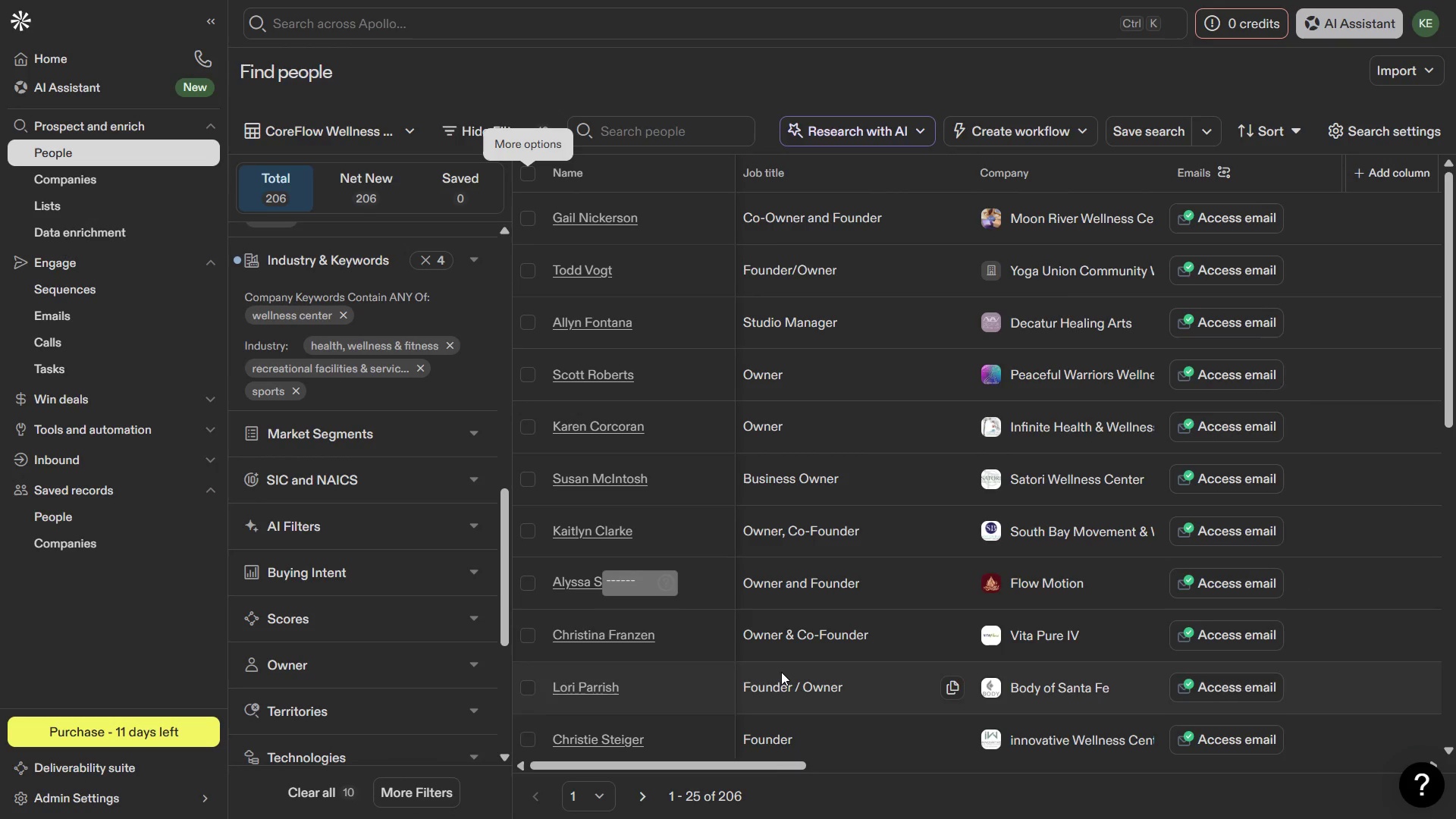 
scroll: coordinate [769, 532], scroll_direction: down, amount: 5.0
 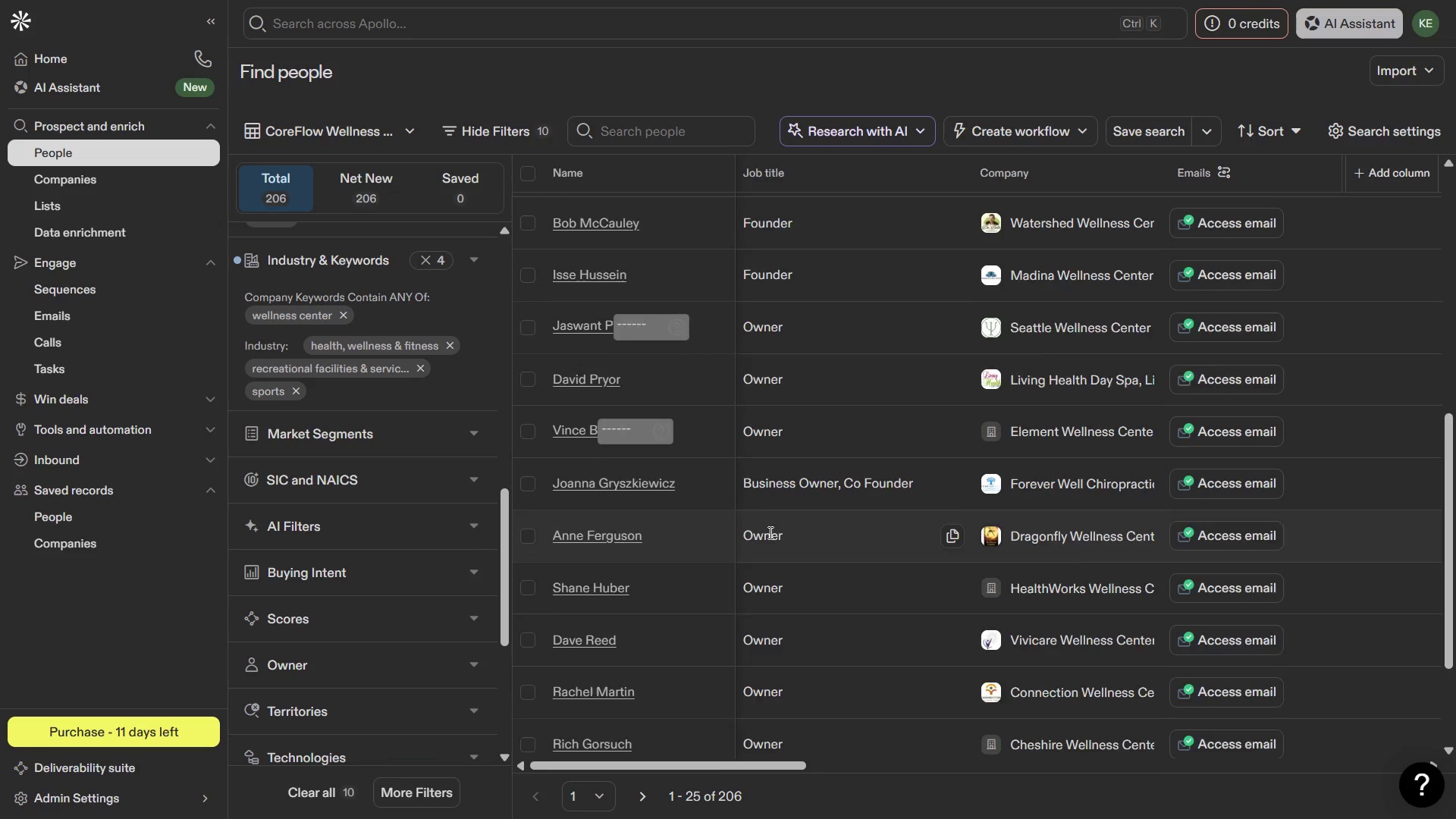 
scroll: coordinate [769, 532], scroll_direction: none, amount: 0.0
 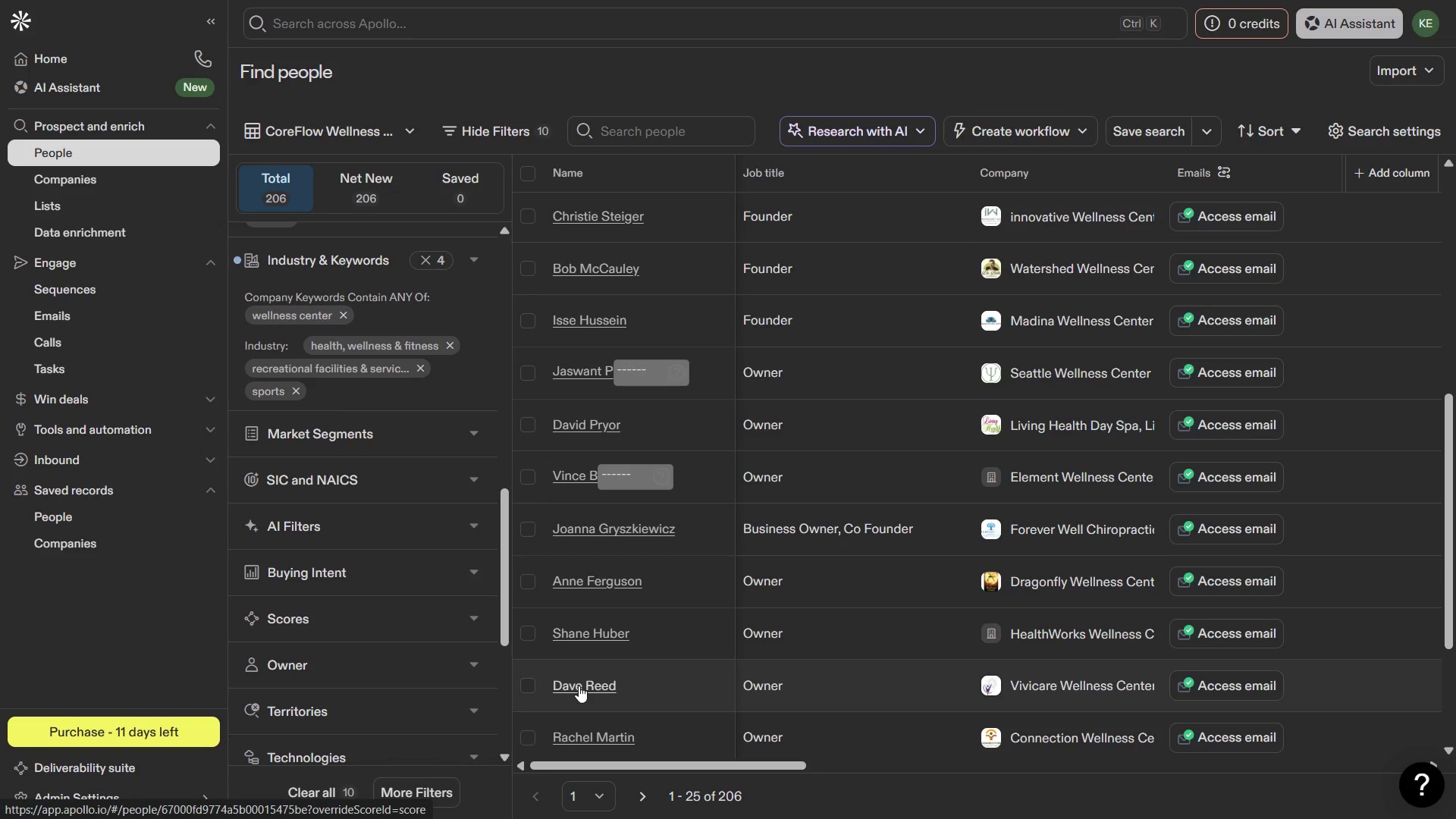 
wait(33.36)
 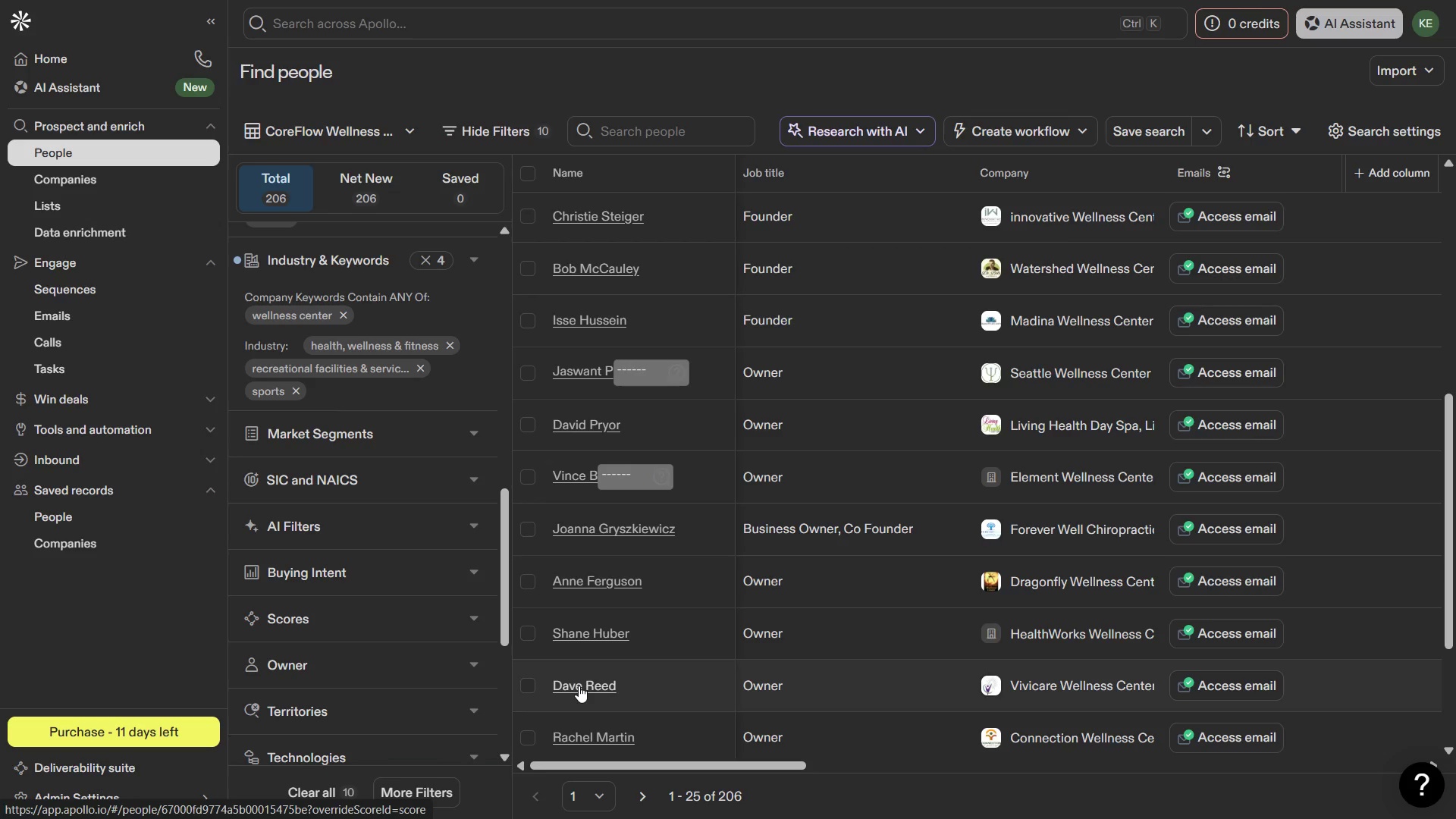 
key(Meta+MetaLeft)
 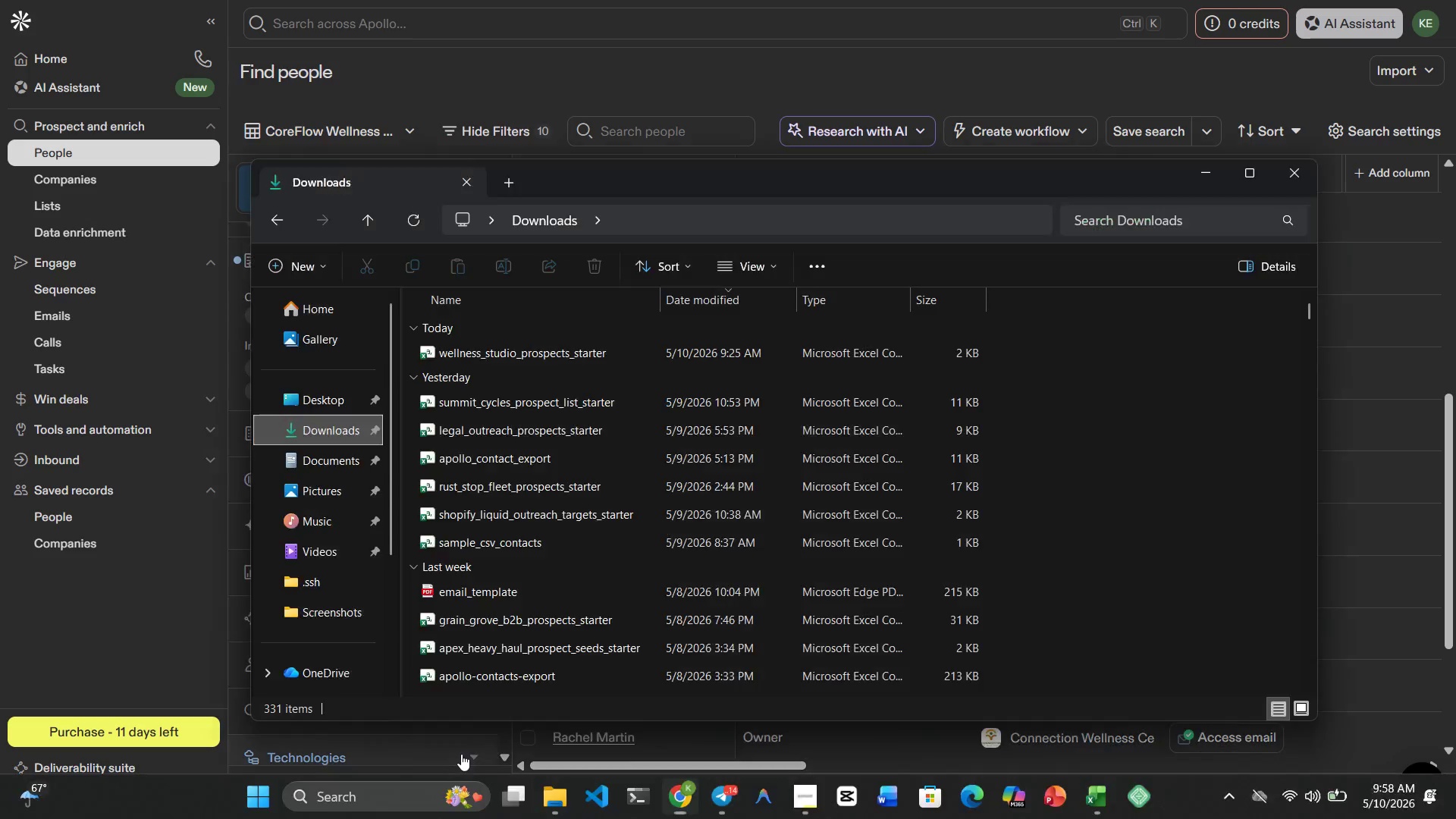 
key(Meta+1)
 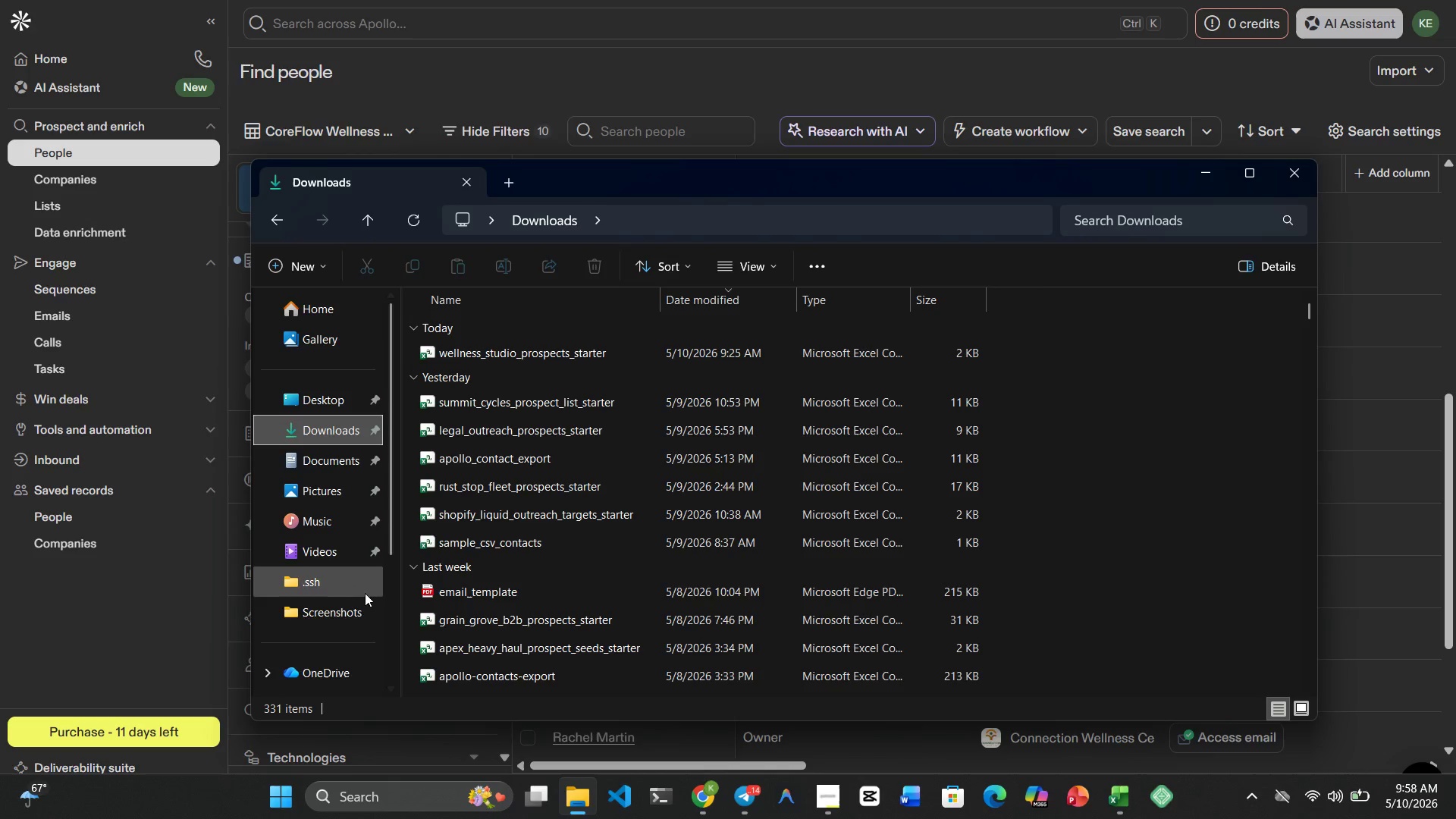 
left_click([346, 608])
 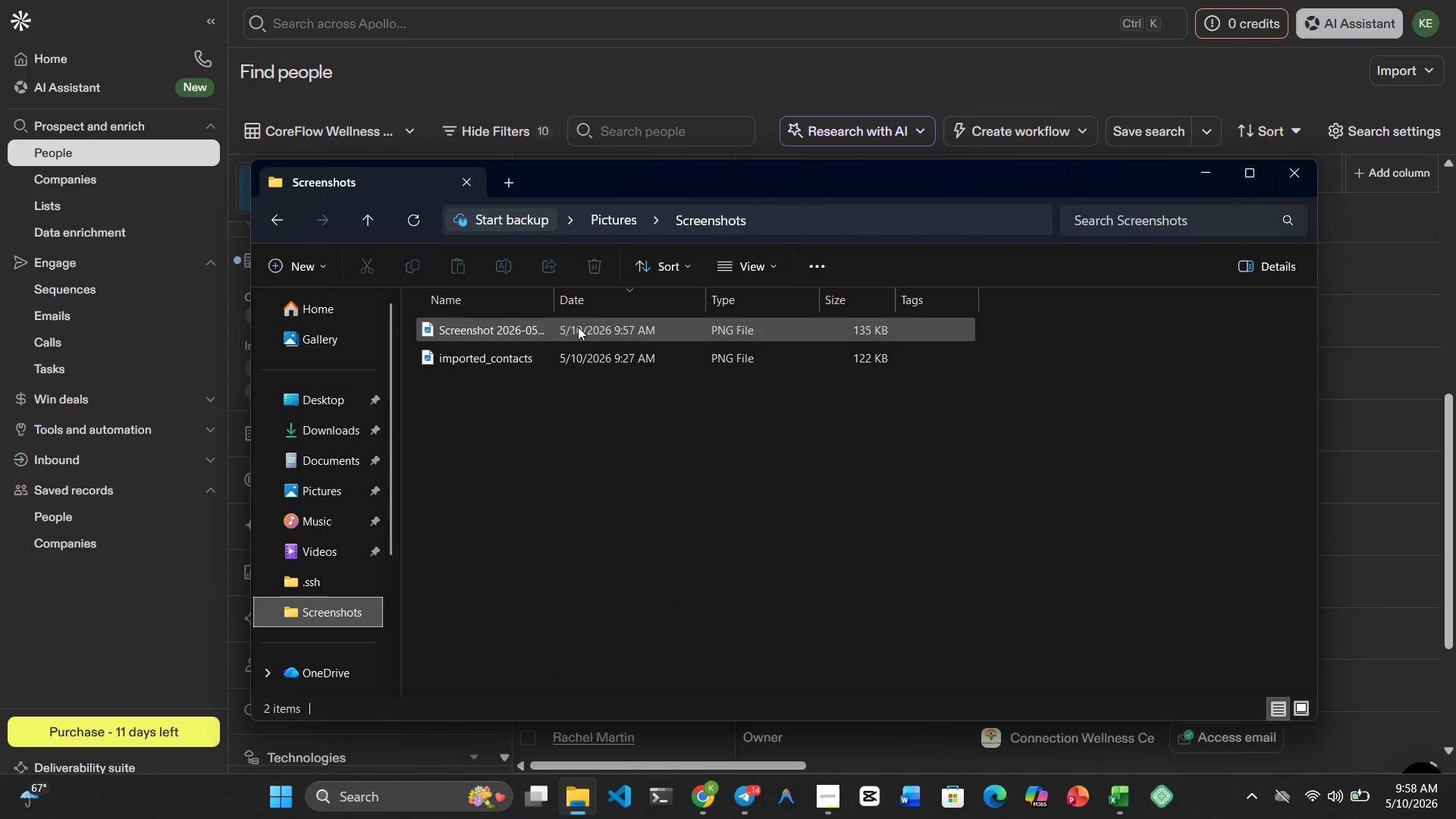 
left_click([578, 327])
 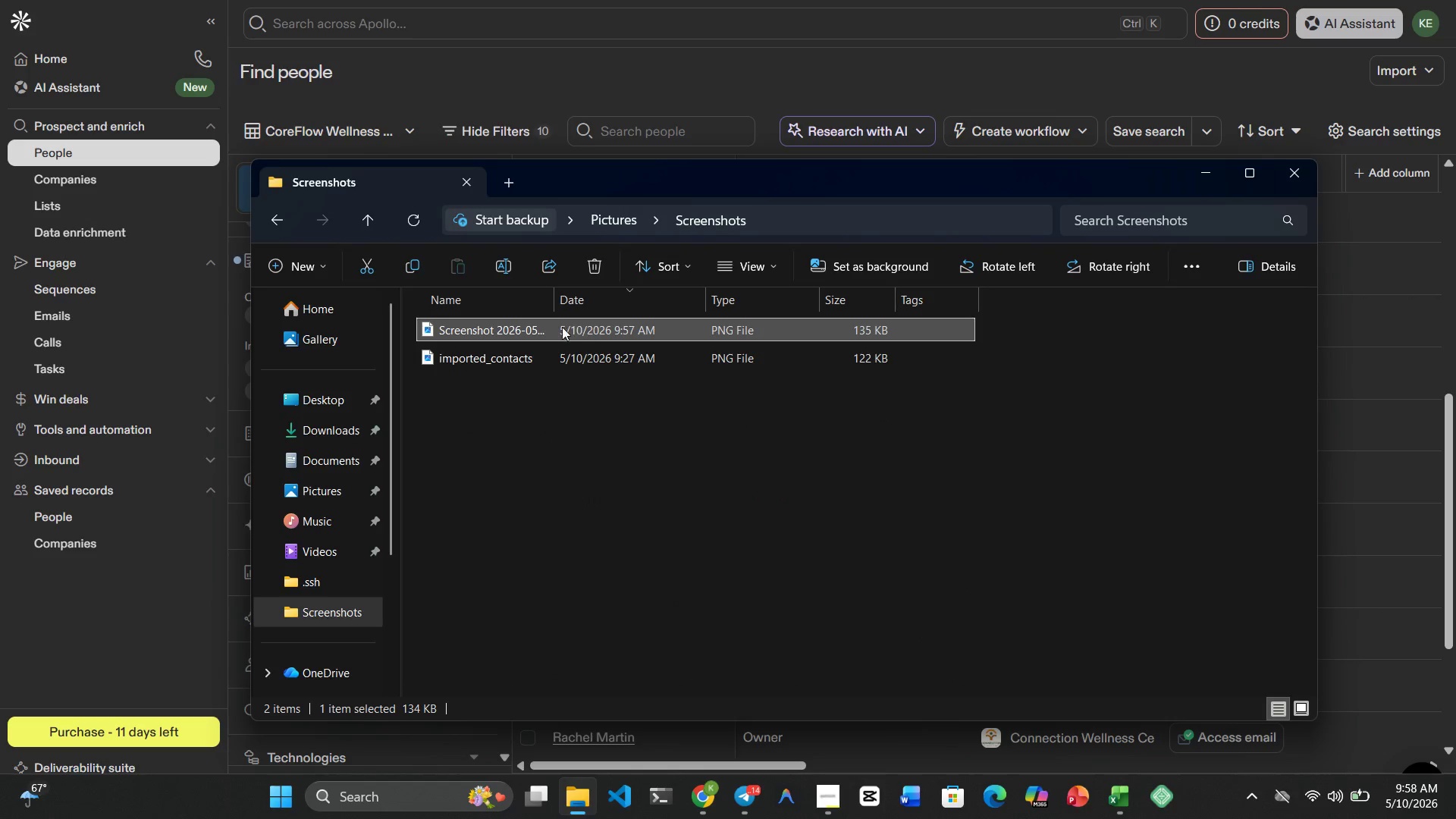 
double_click([523, 329])
 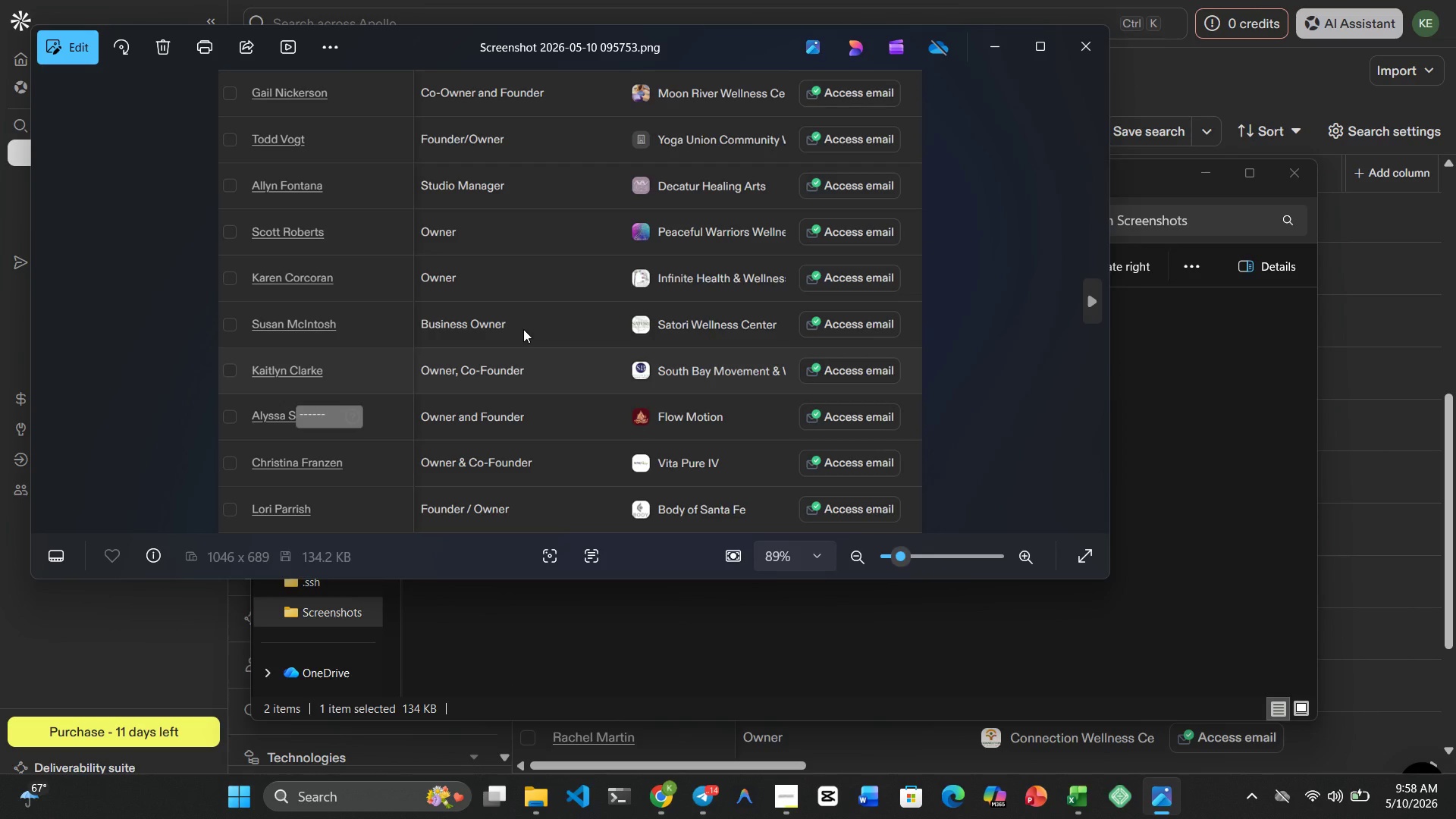 
scroll: coordinate [523, 329], scroll_direction: up, amount: 1.0
 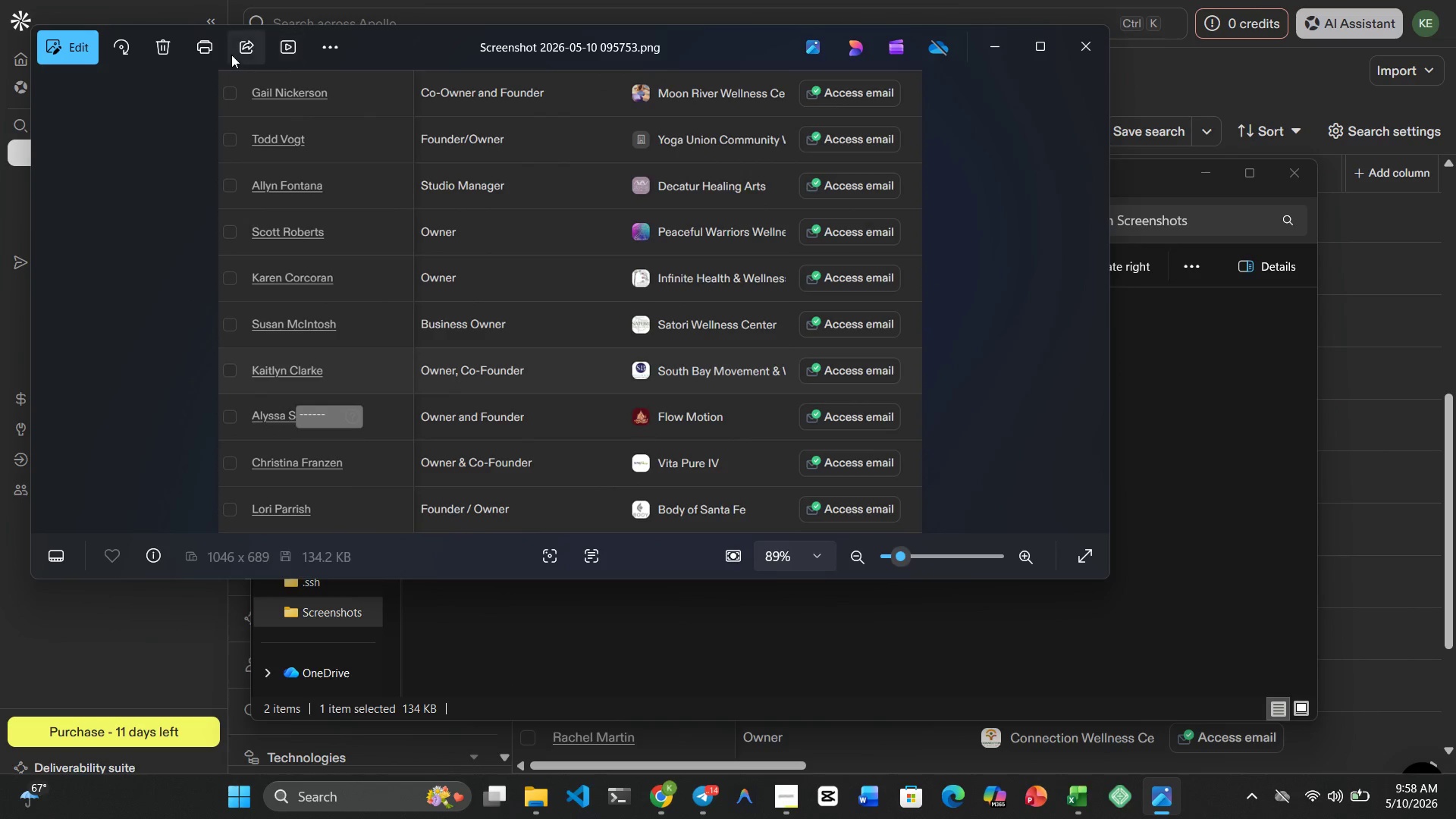 
left_click([174, 50])
 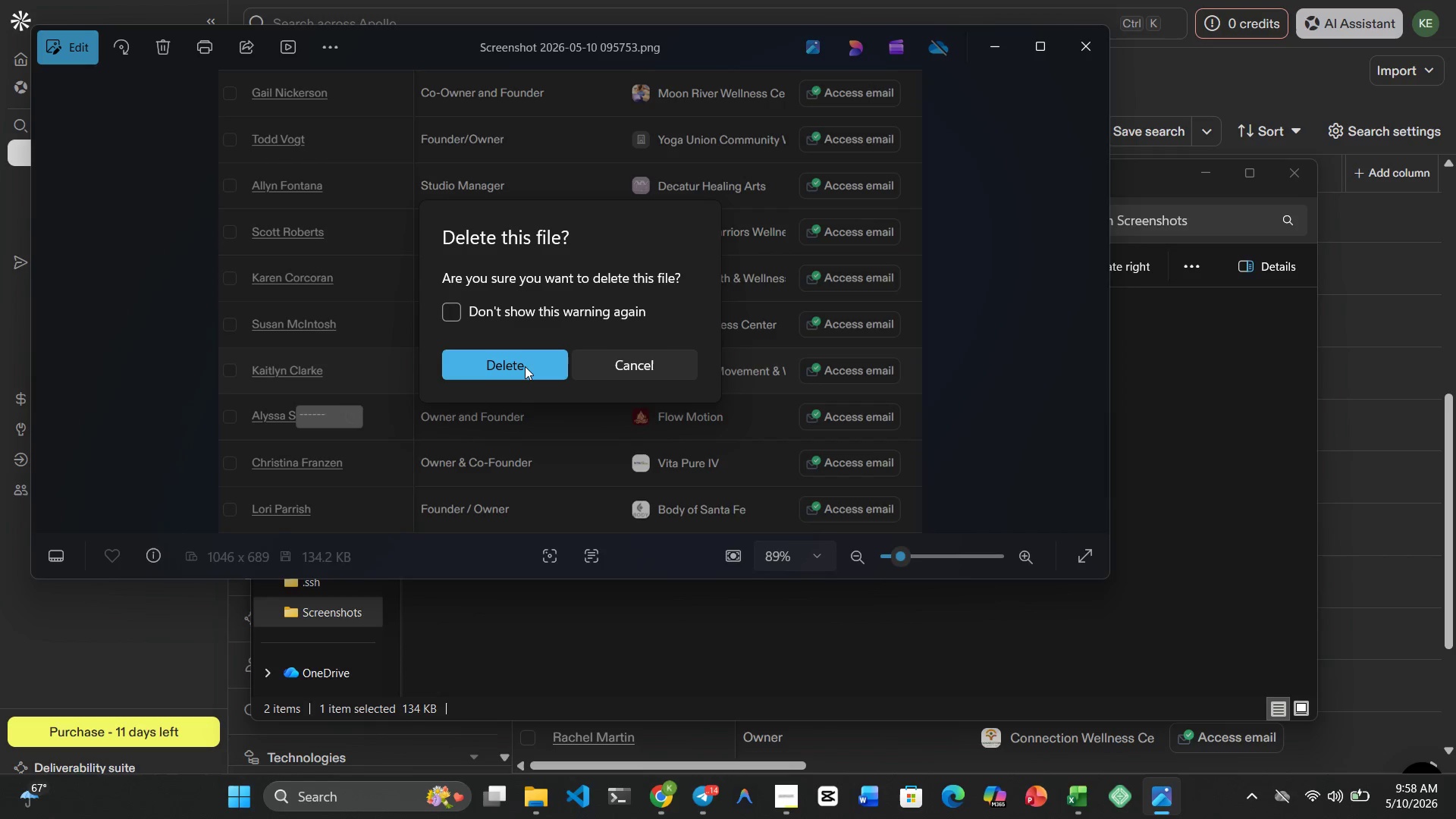 
left_click([520, 368])
 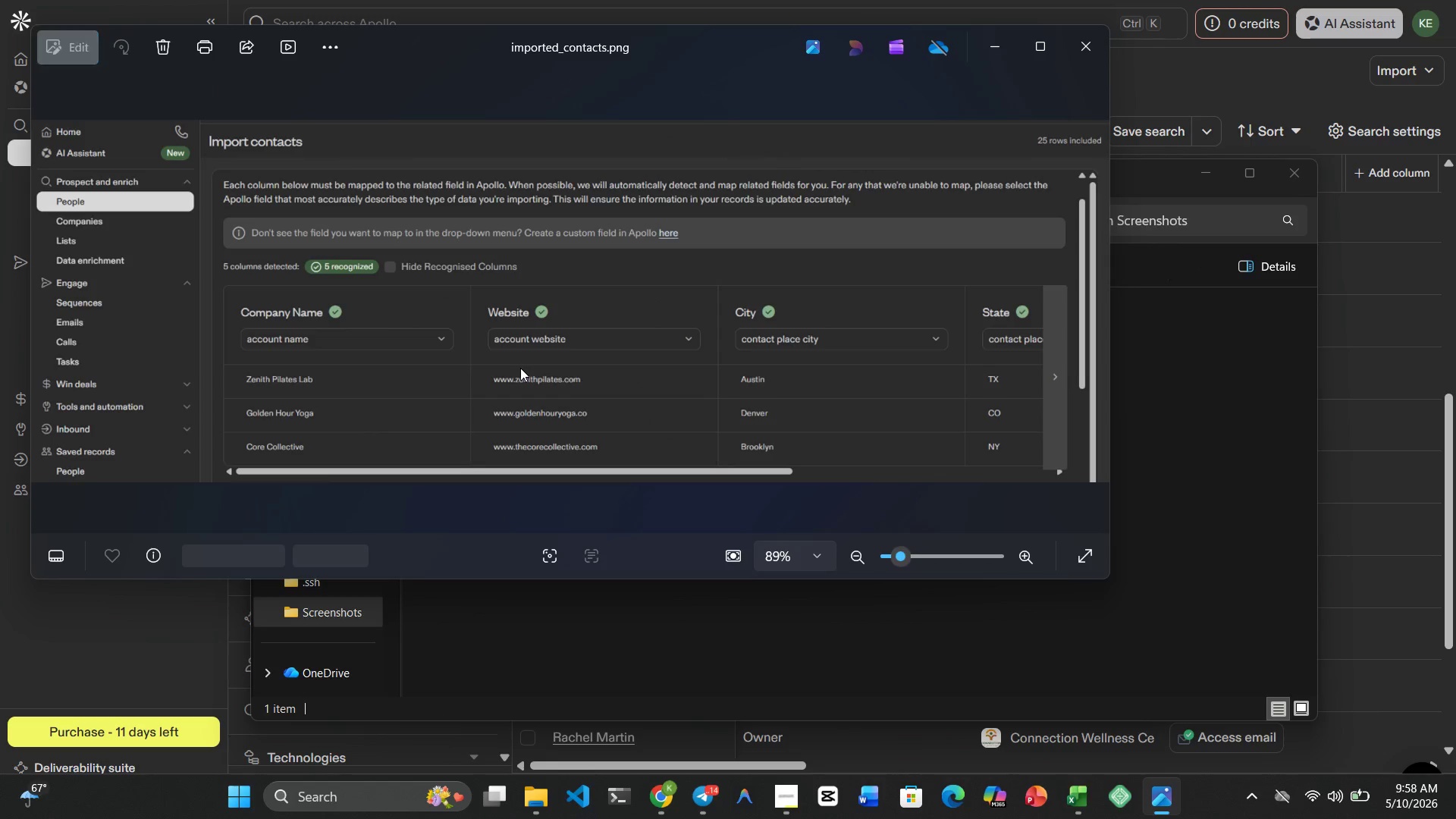 
key(Meta+MetaLeft)
 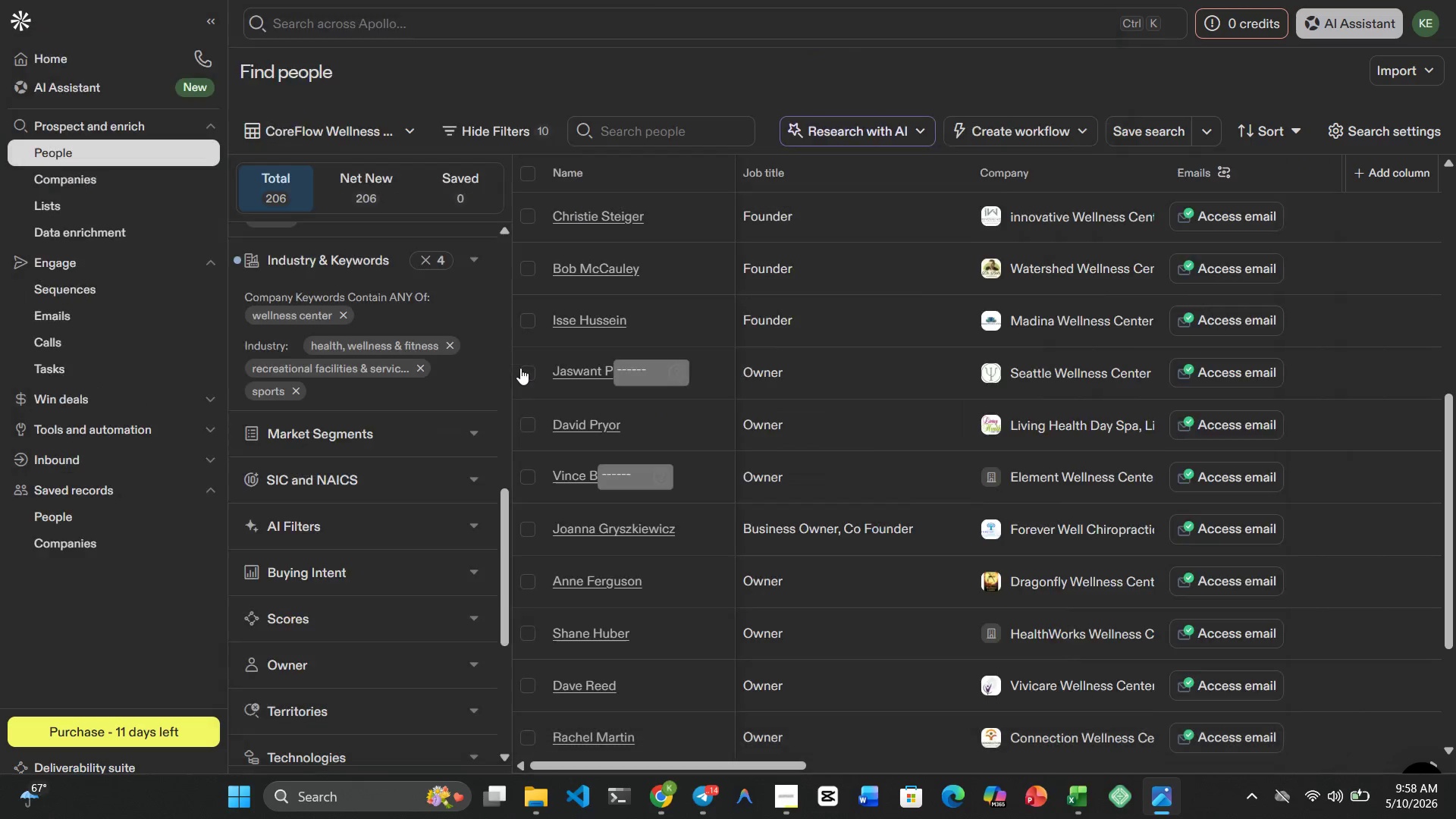 
key(Meta+4)
 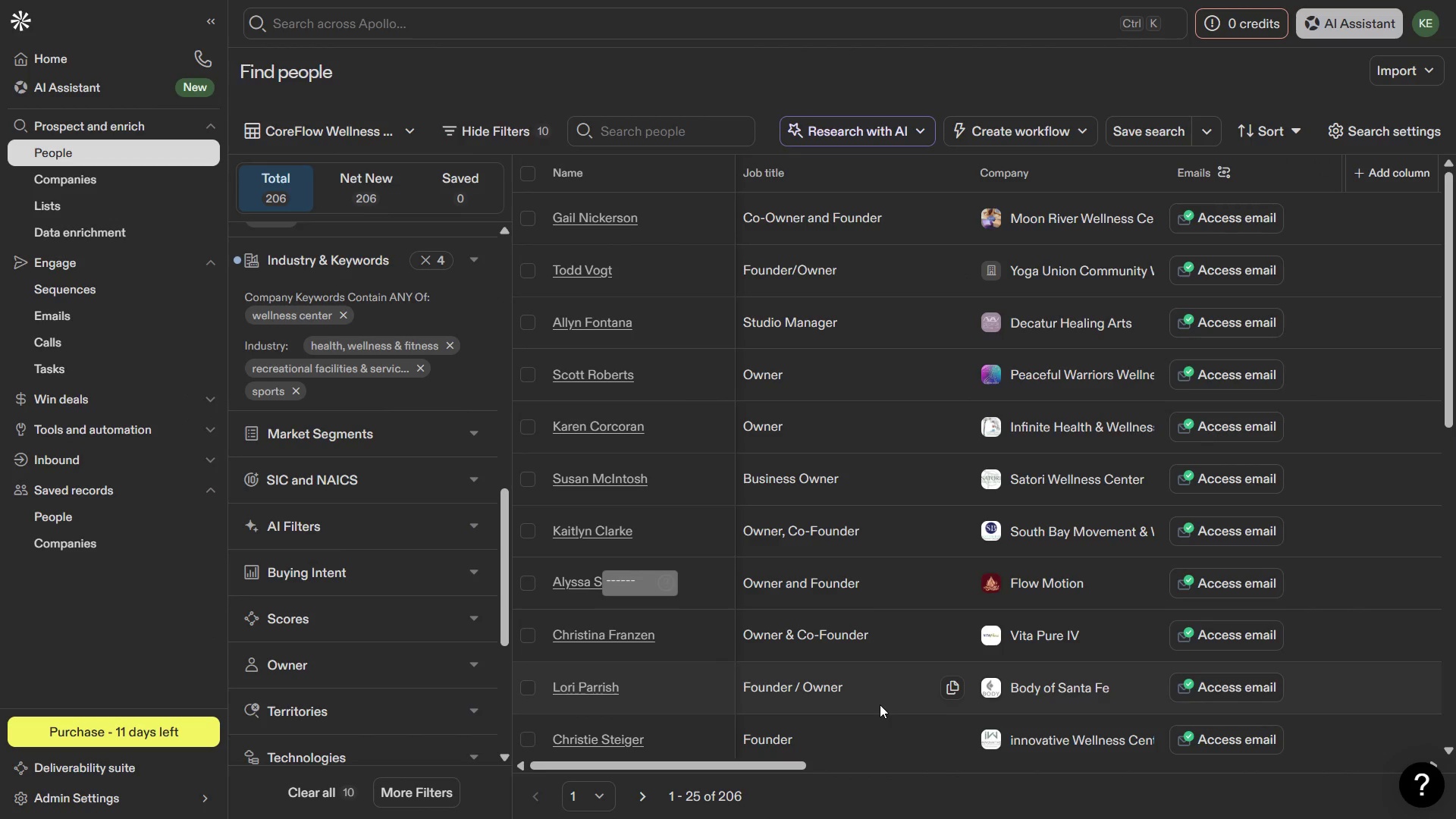 
key(Delete)
 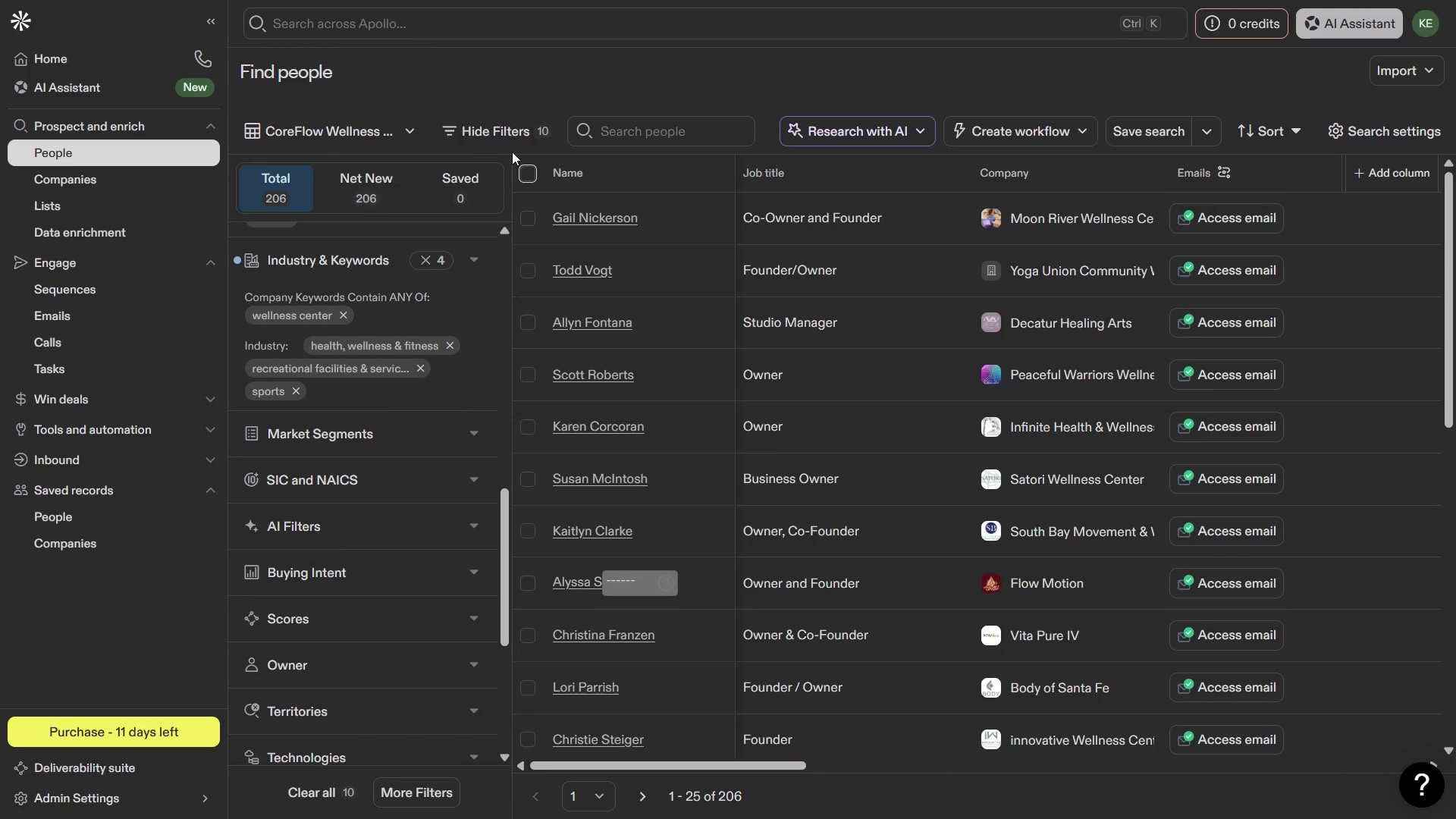 
key(PrintScreen)
 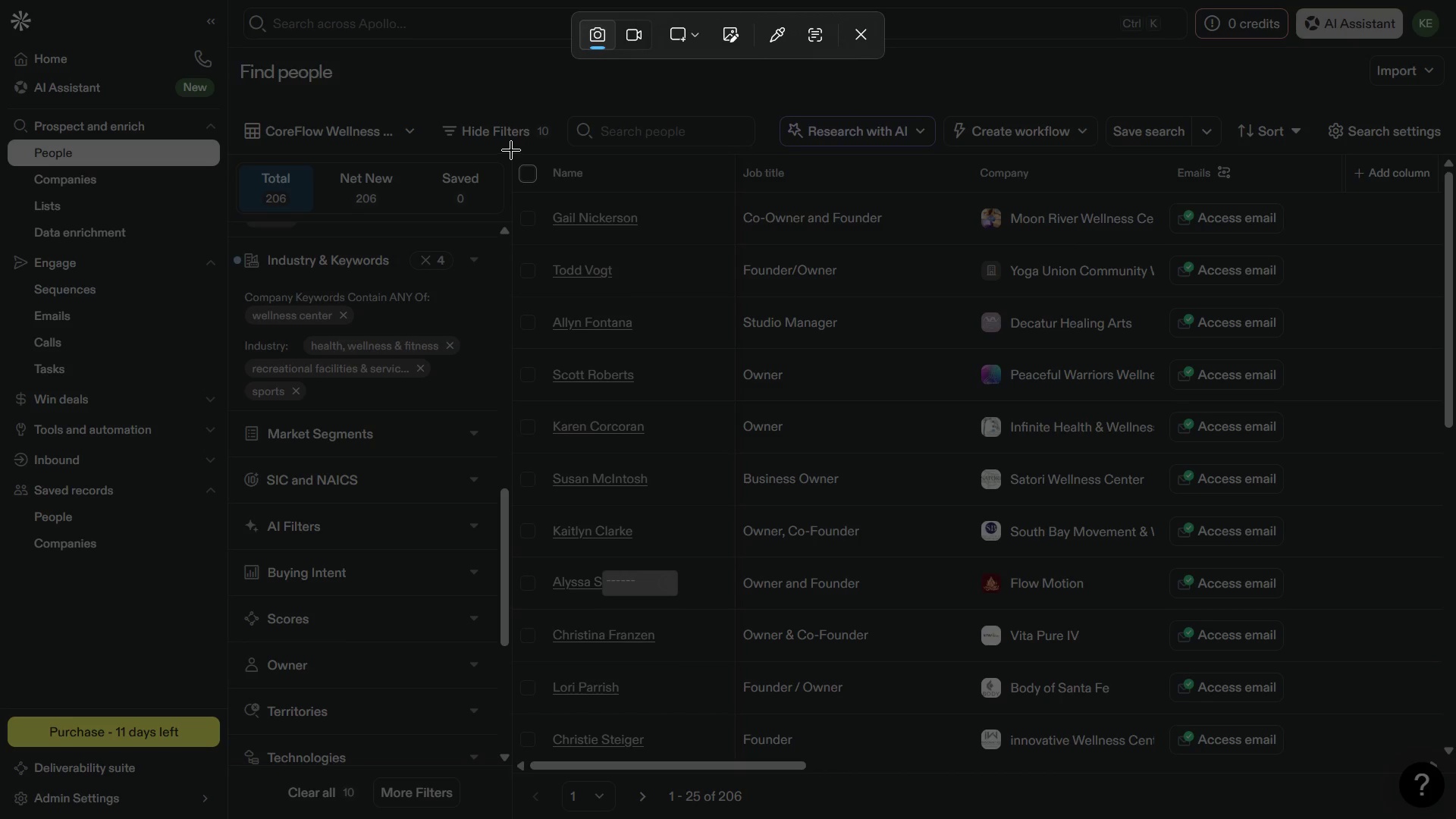 
left_click_drag(start_coordinate=[511, 150], to_coordinate=[1334, 784])
 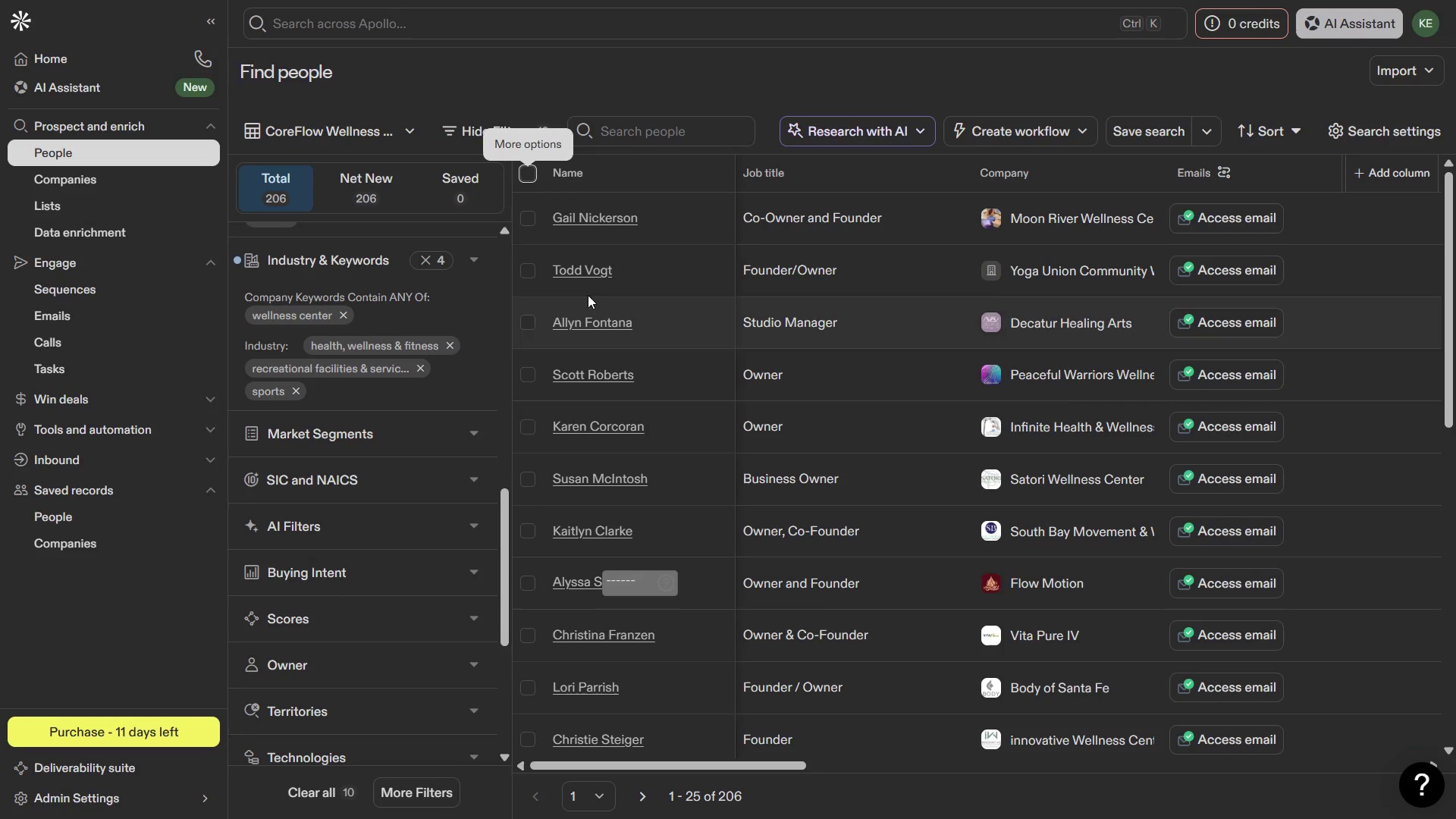 
key(Meta+2)
 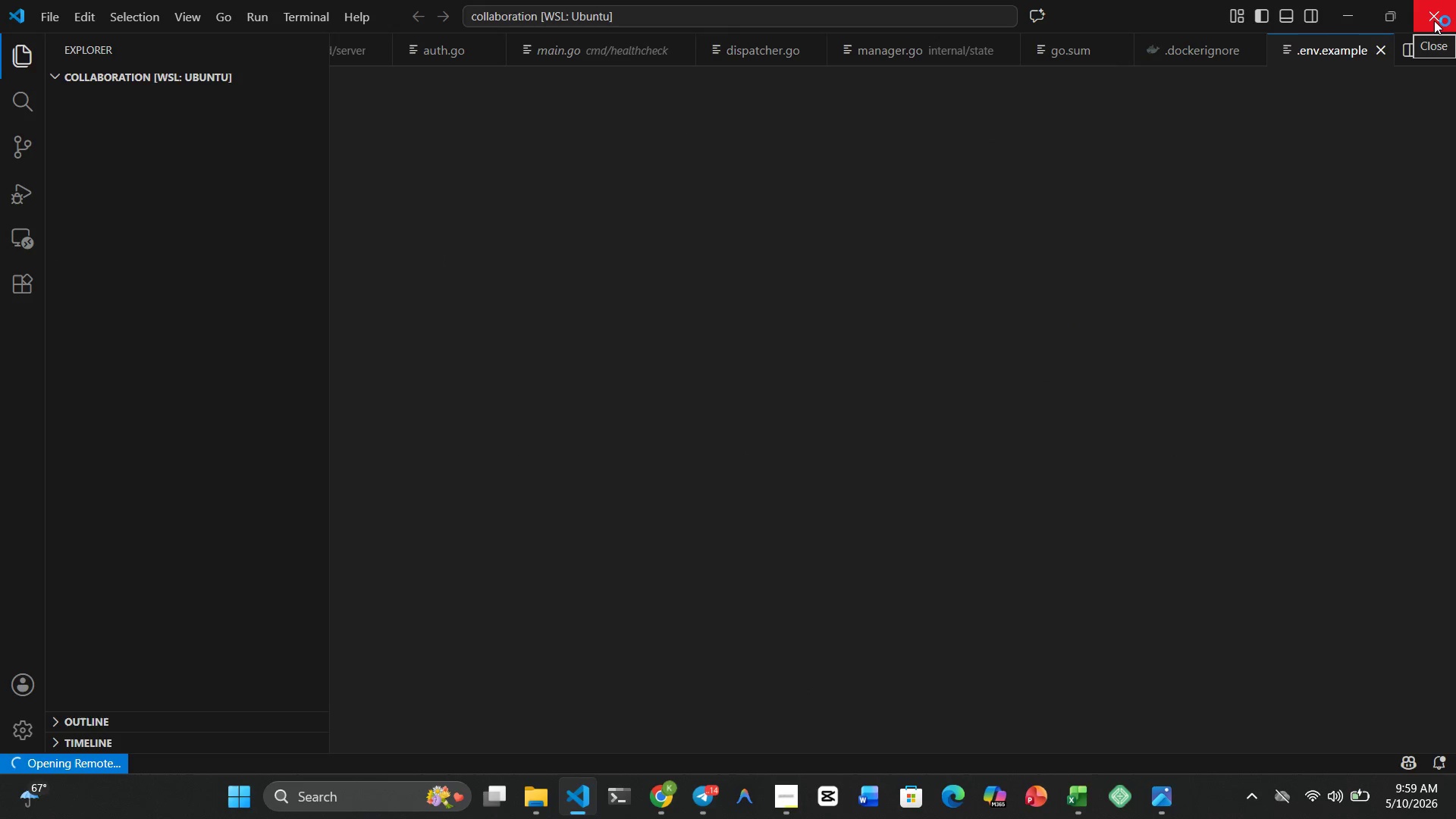 
left_click([1434, 20])
 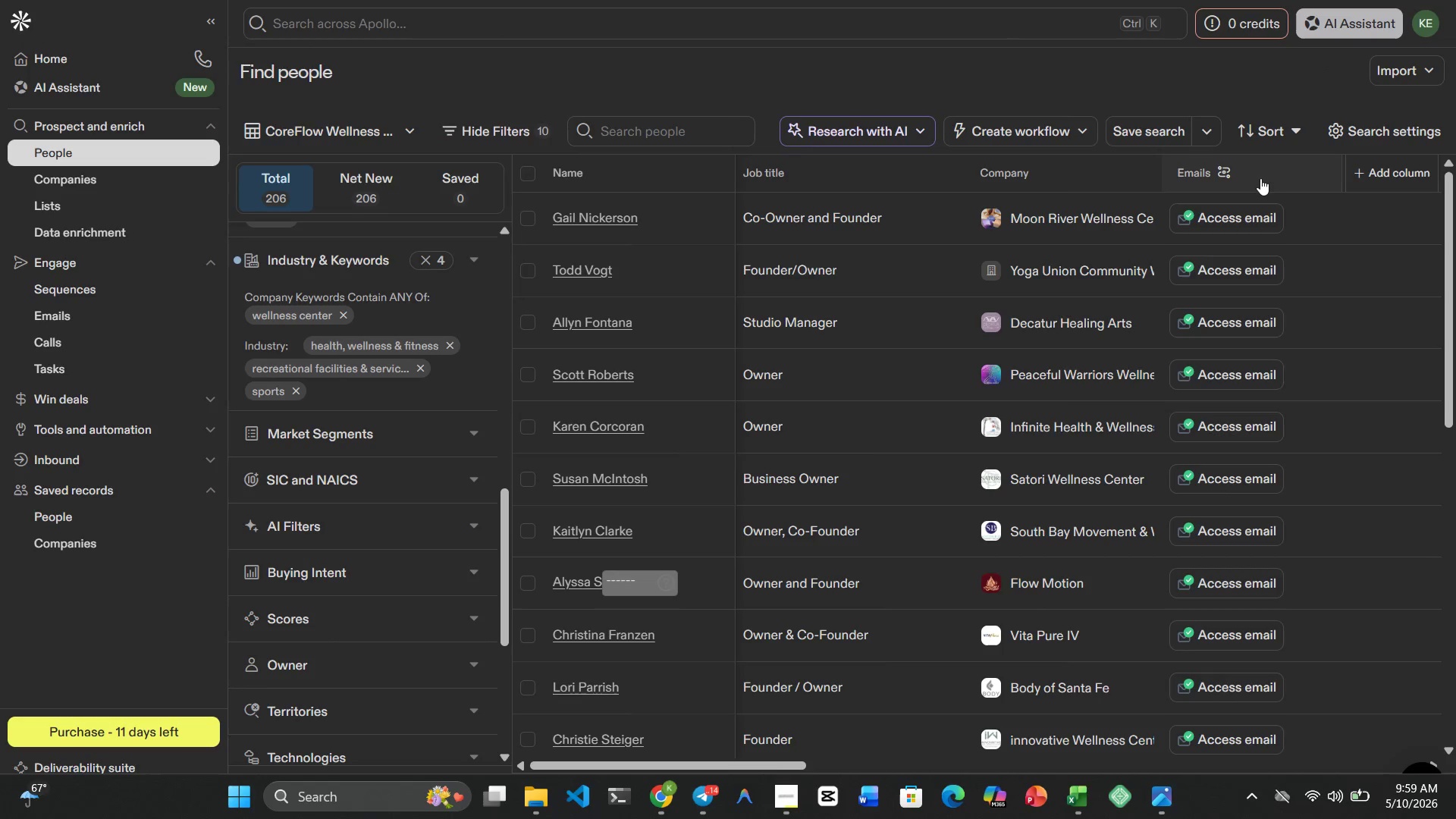 
hold_key(key=MetaLeft, duration=0.41)
 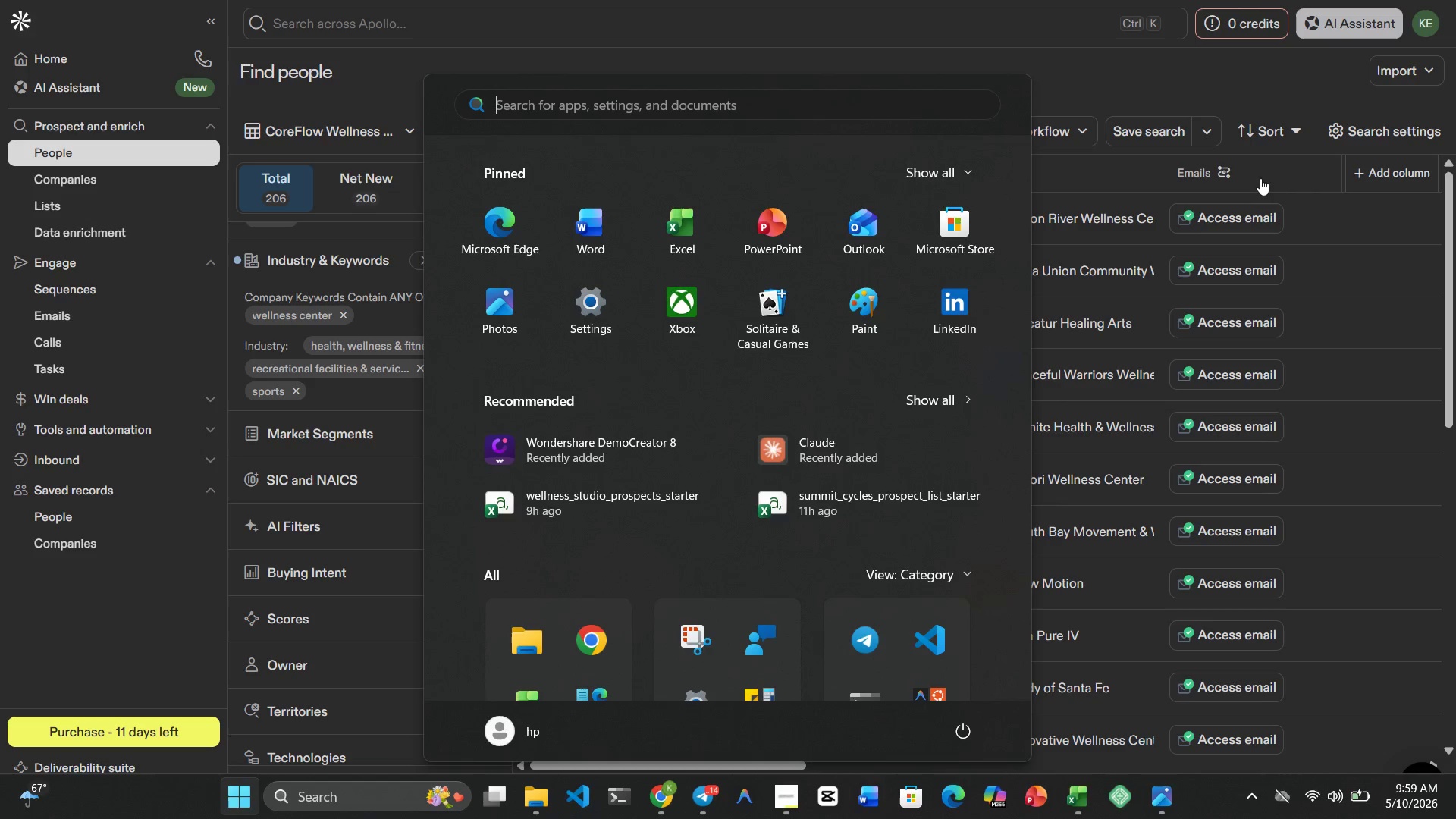 
key(Meta+1)
 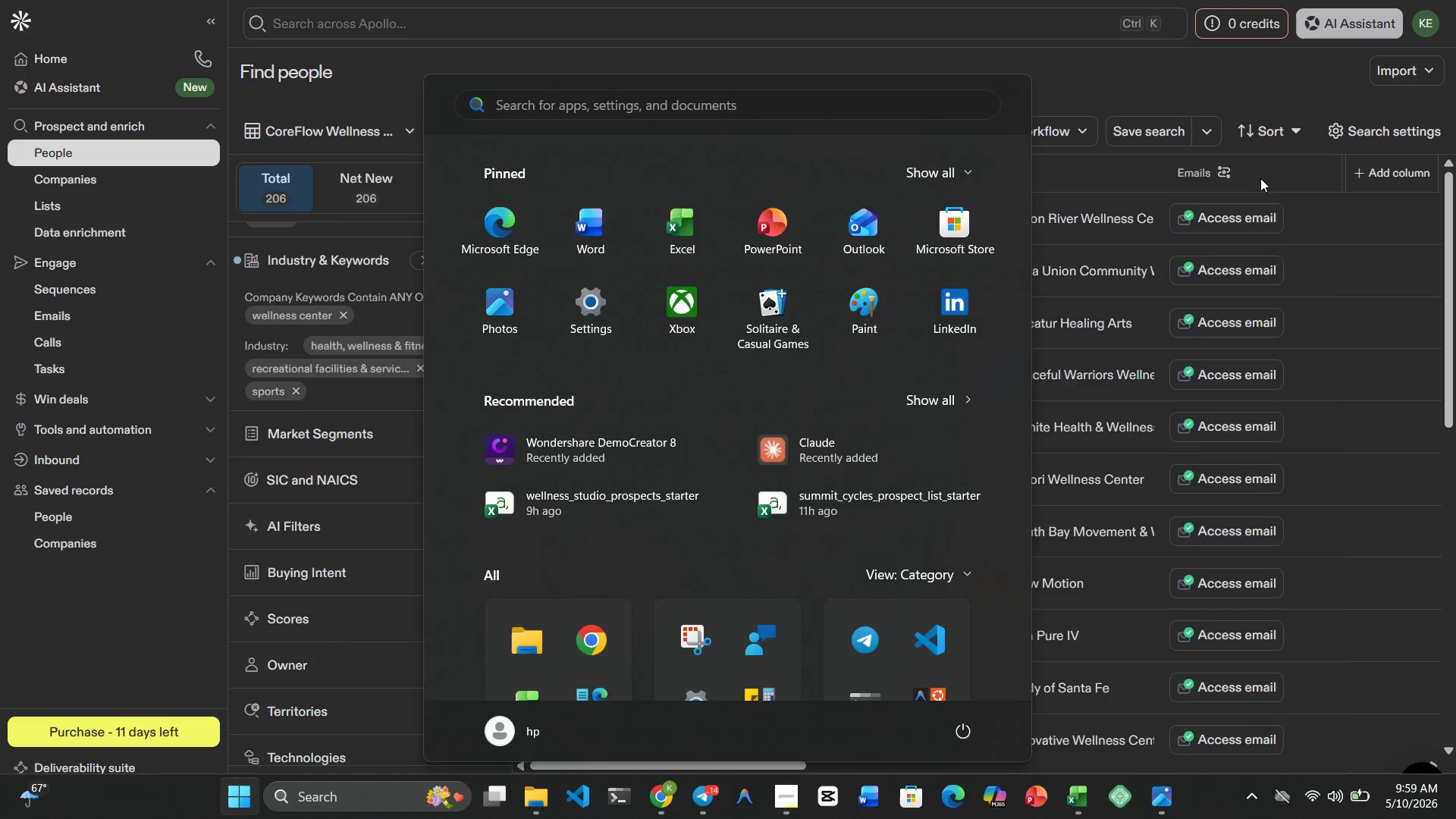 
key(Meta+MetaLeft)
 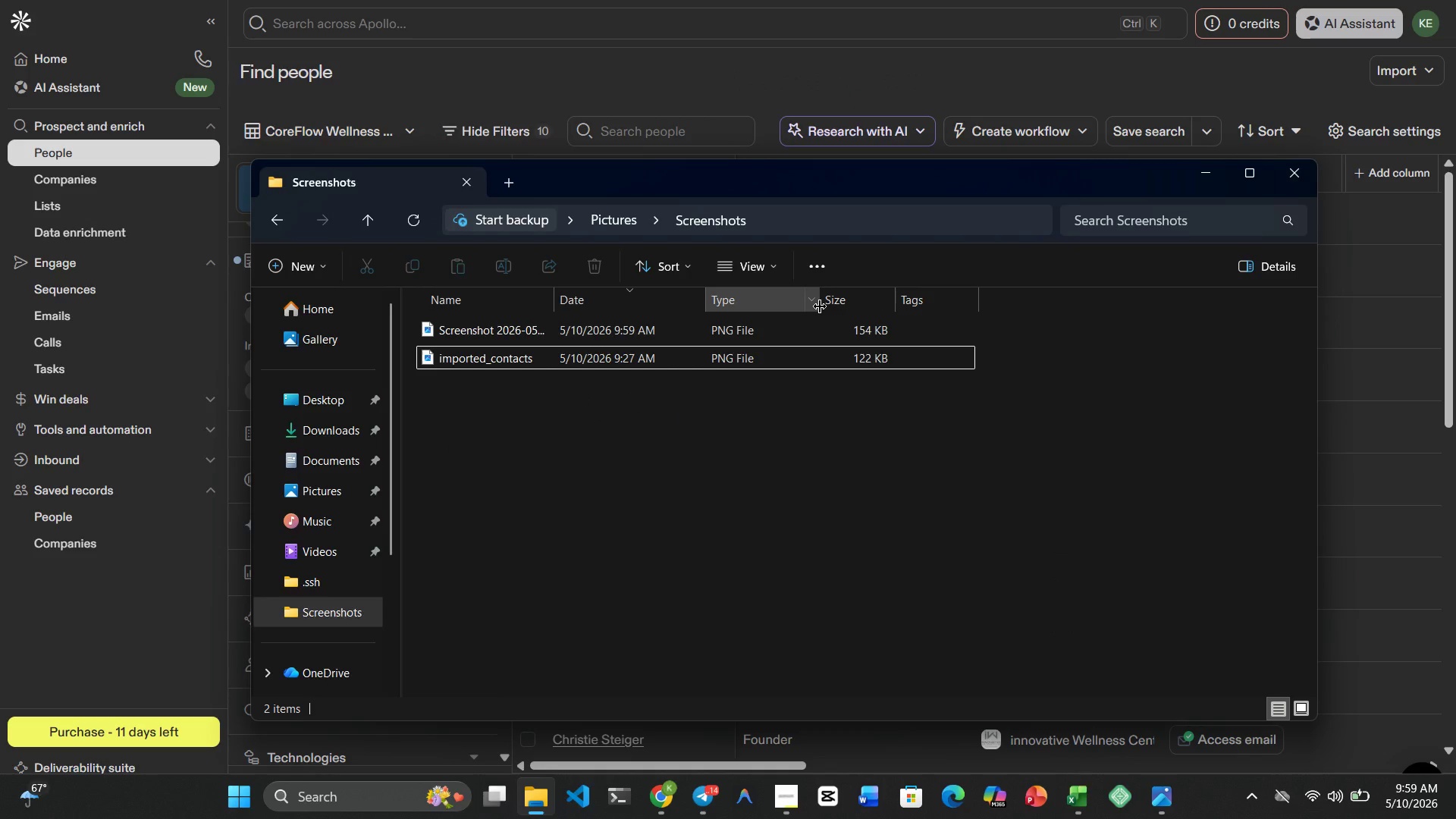 
key(Meta+ArrowLeft)
 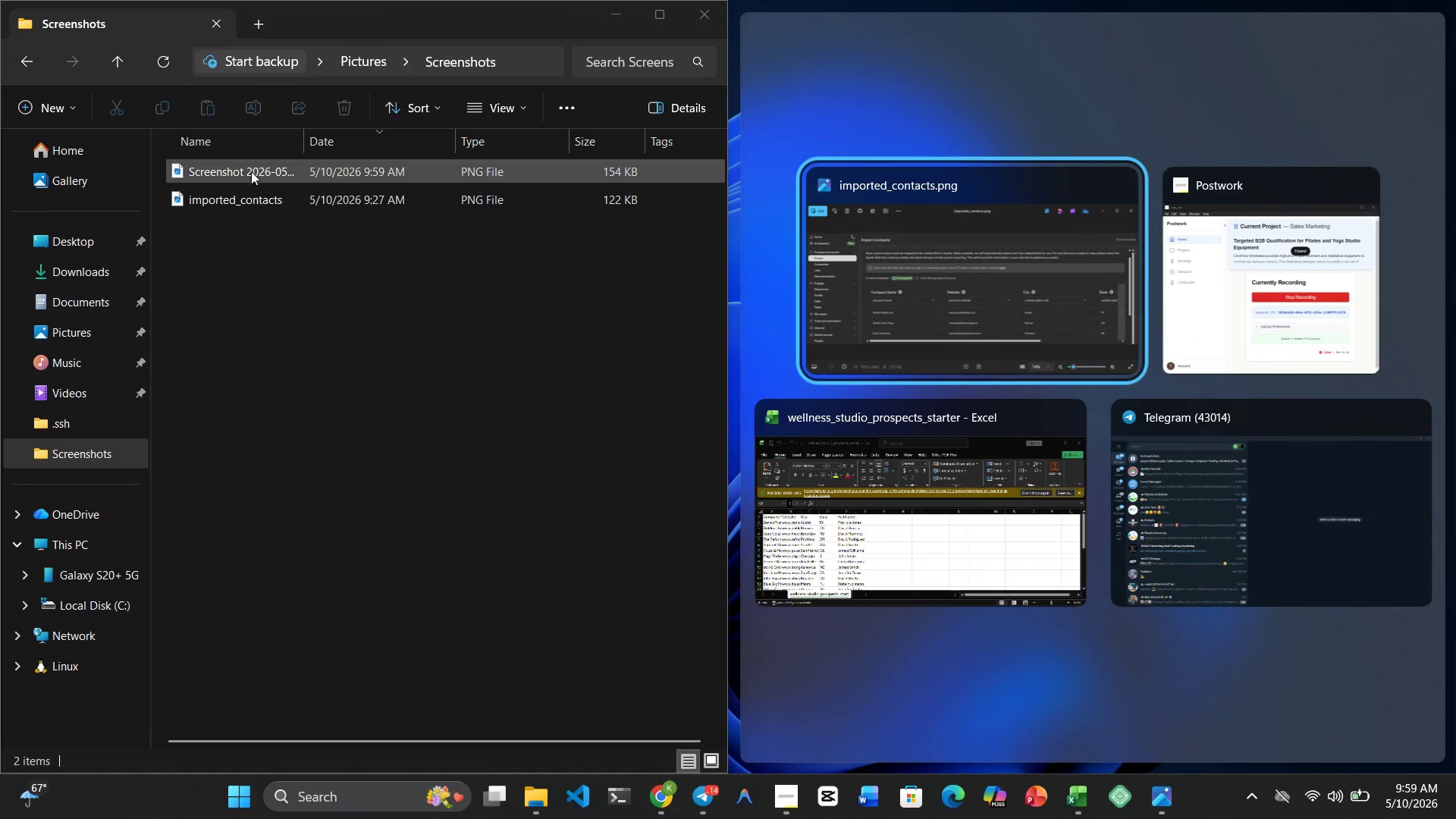 
left_click([248, 172])
 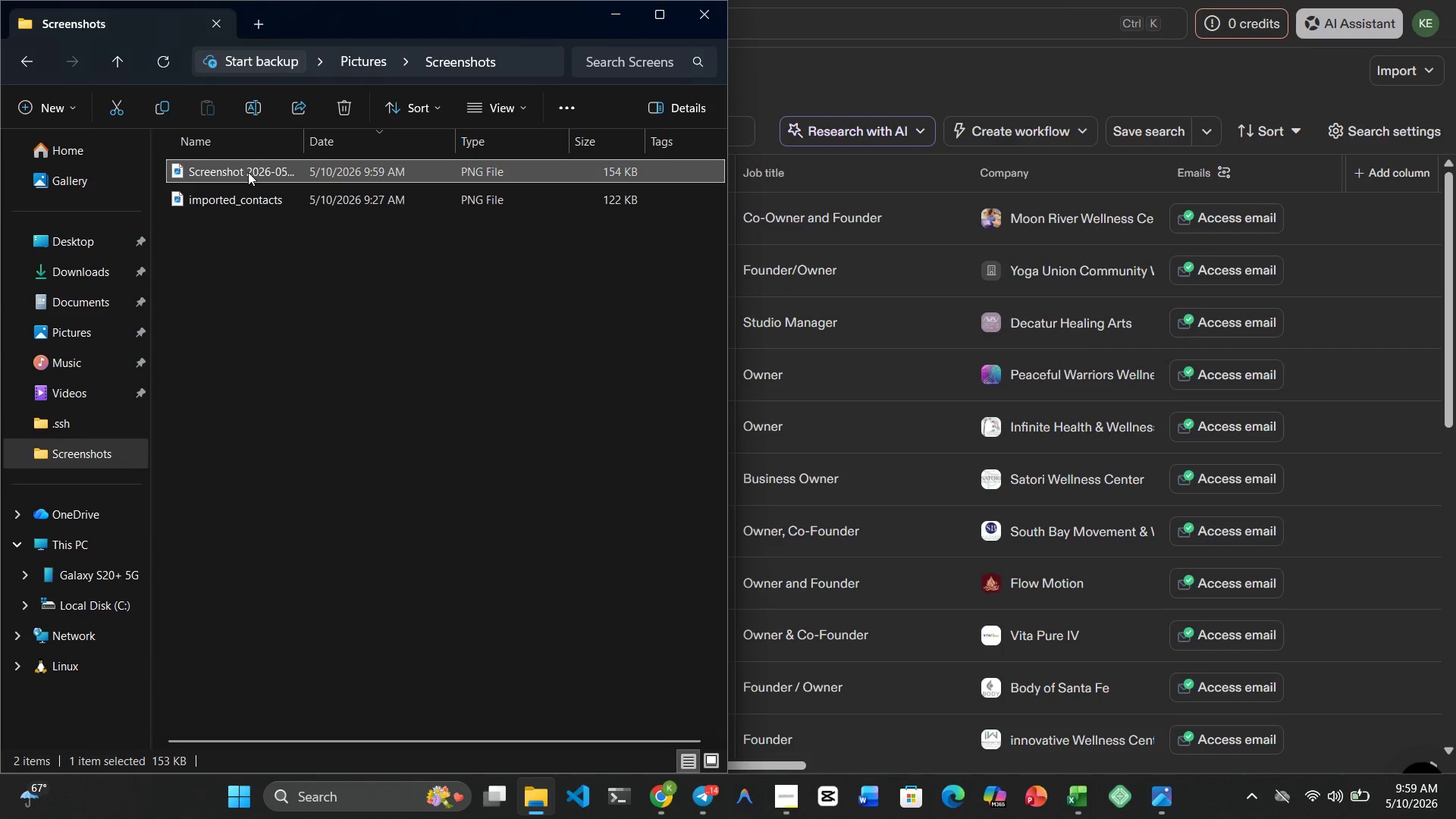 
right_click([248, 172])
 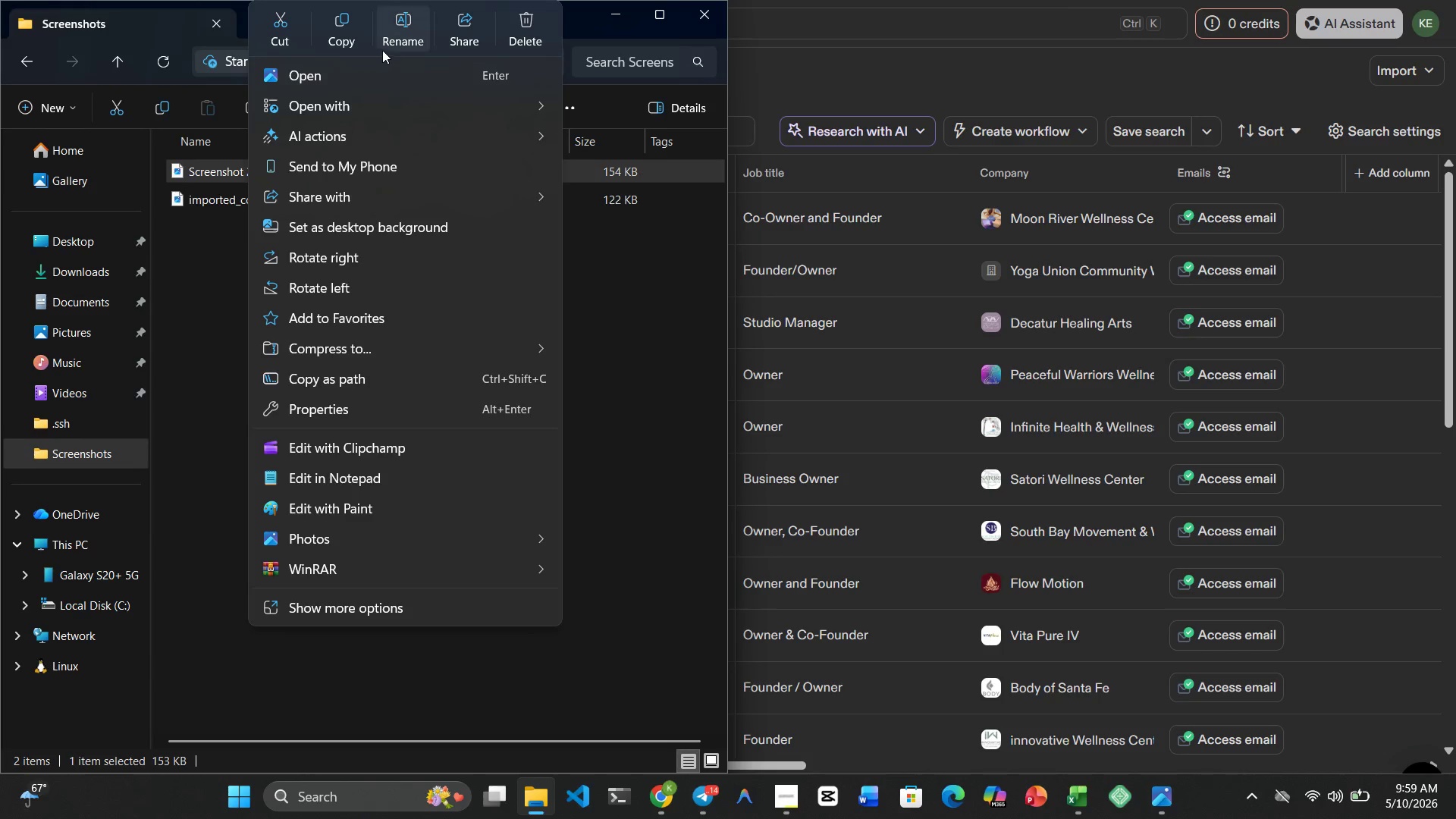 
left_click([398, 39])
 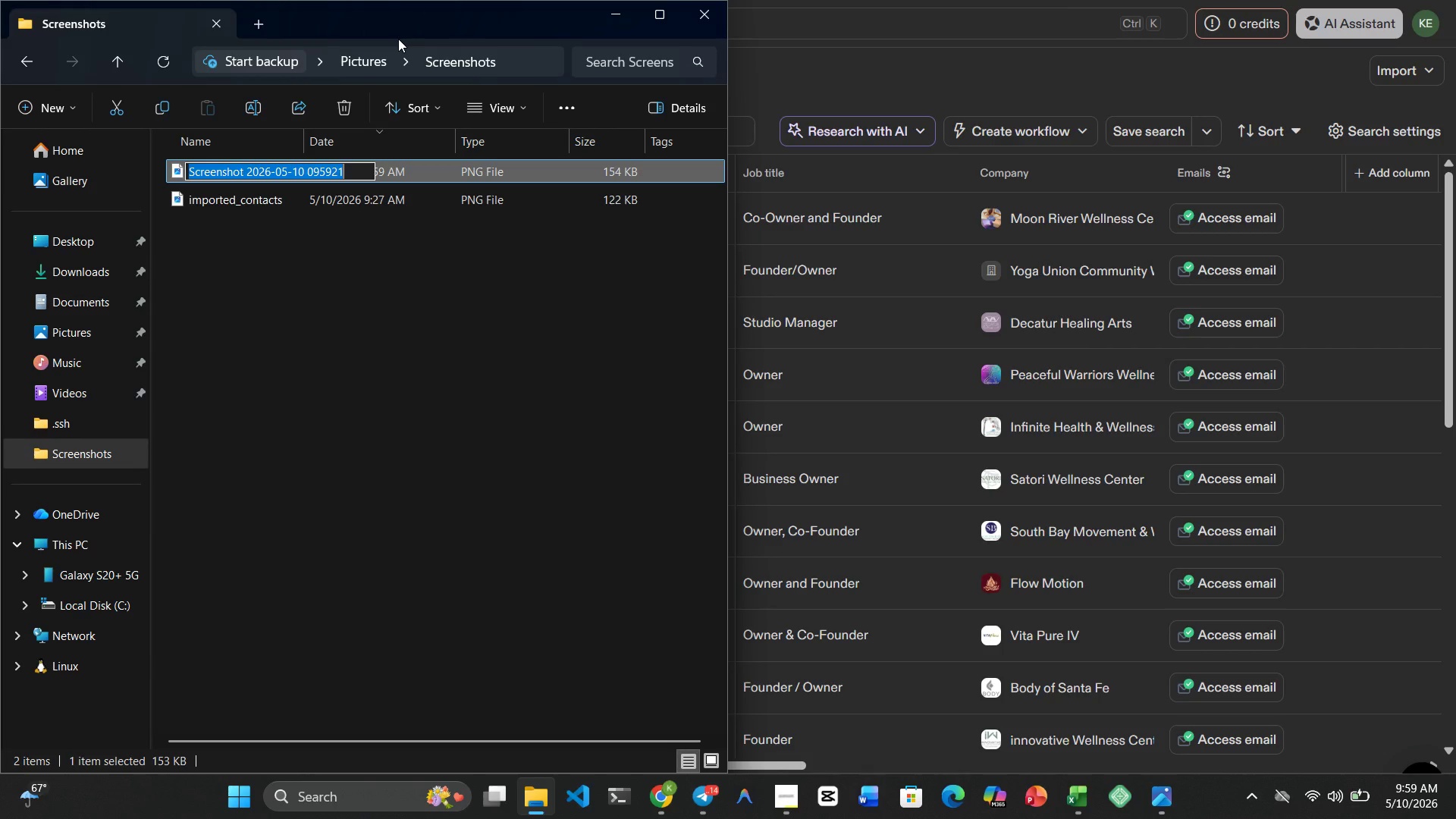 
type(search_resut)
key(Backspace)
type(lt1)
 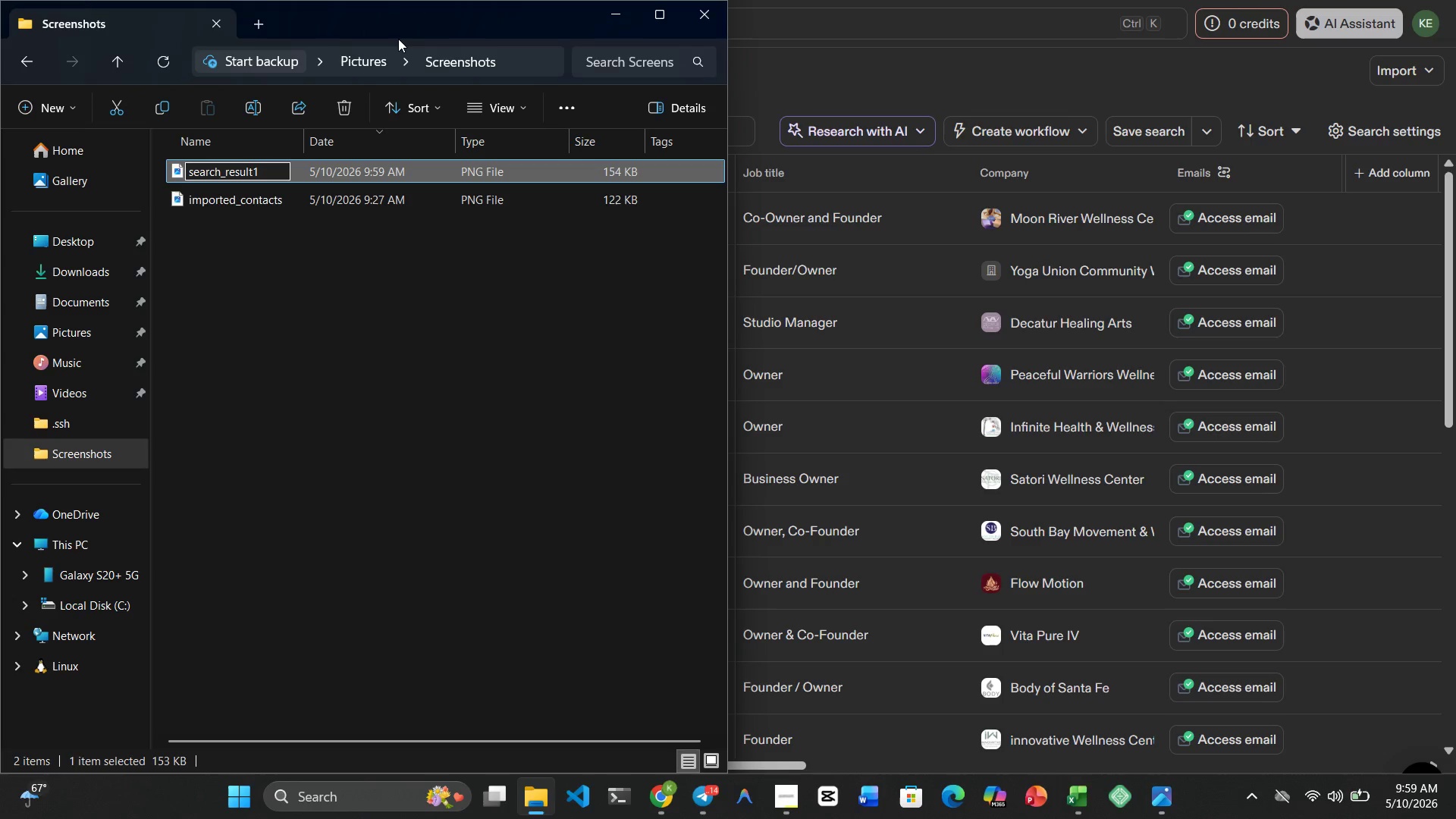 
type(-for)
key(Backspace)
key(Backspace)
key(Backspace)
key(Backspace)
type(_for_)
 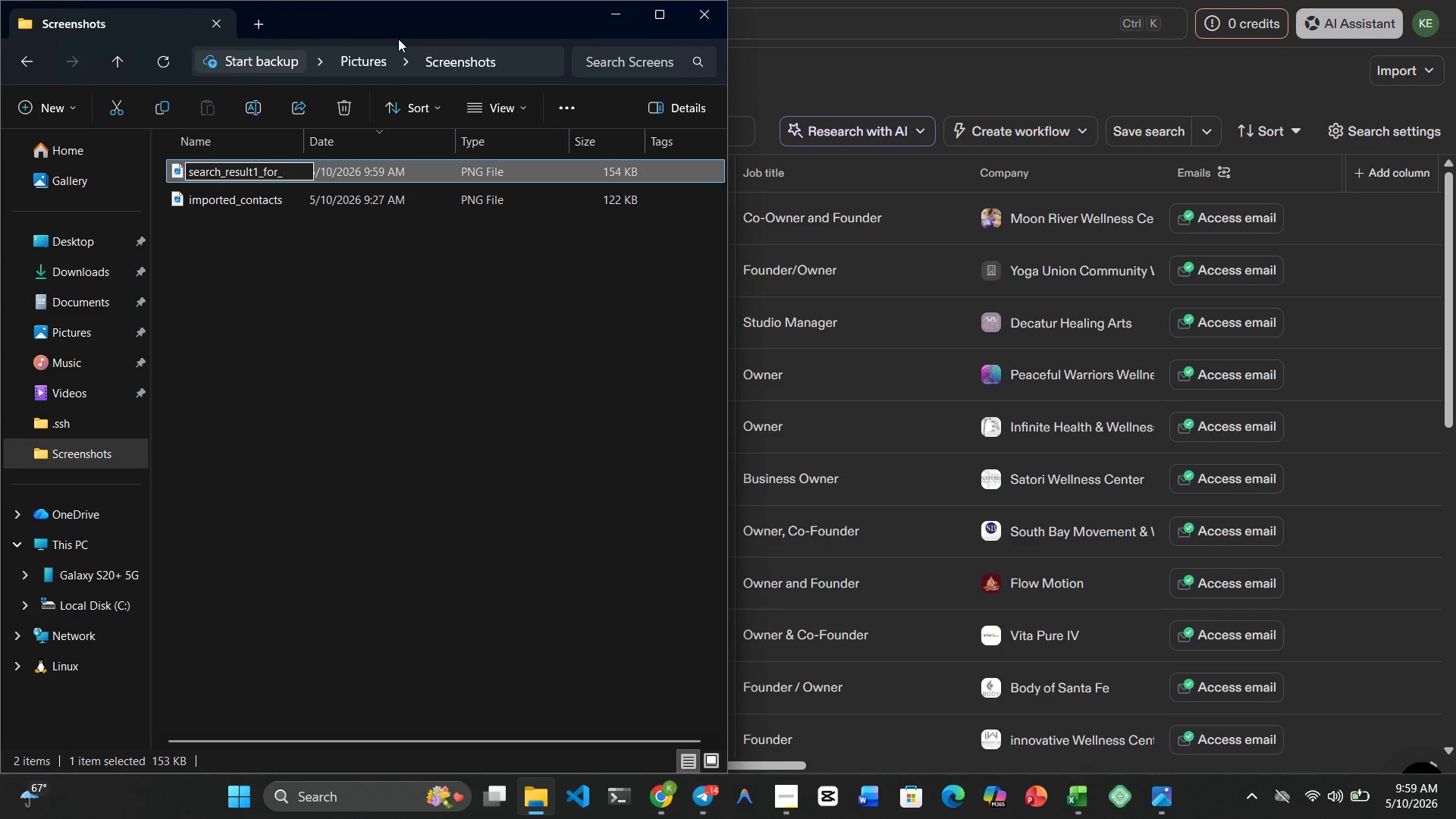 
wait(7.59)
 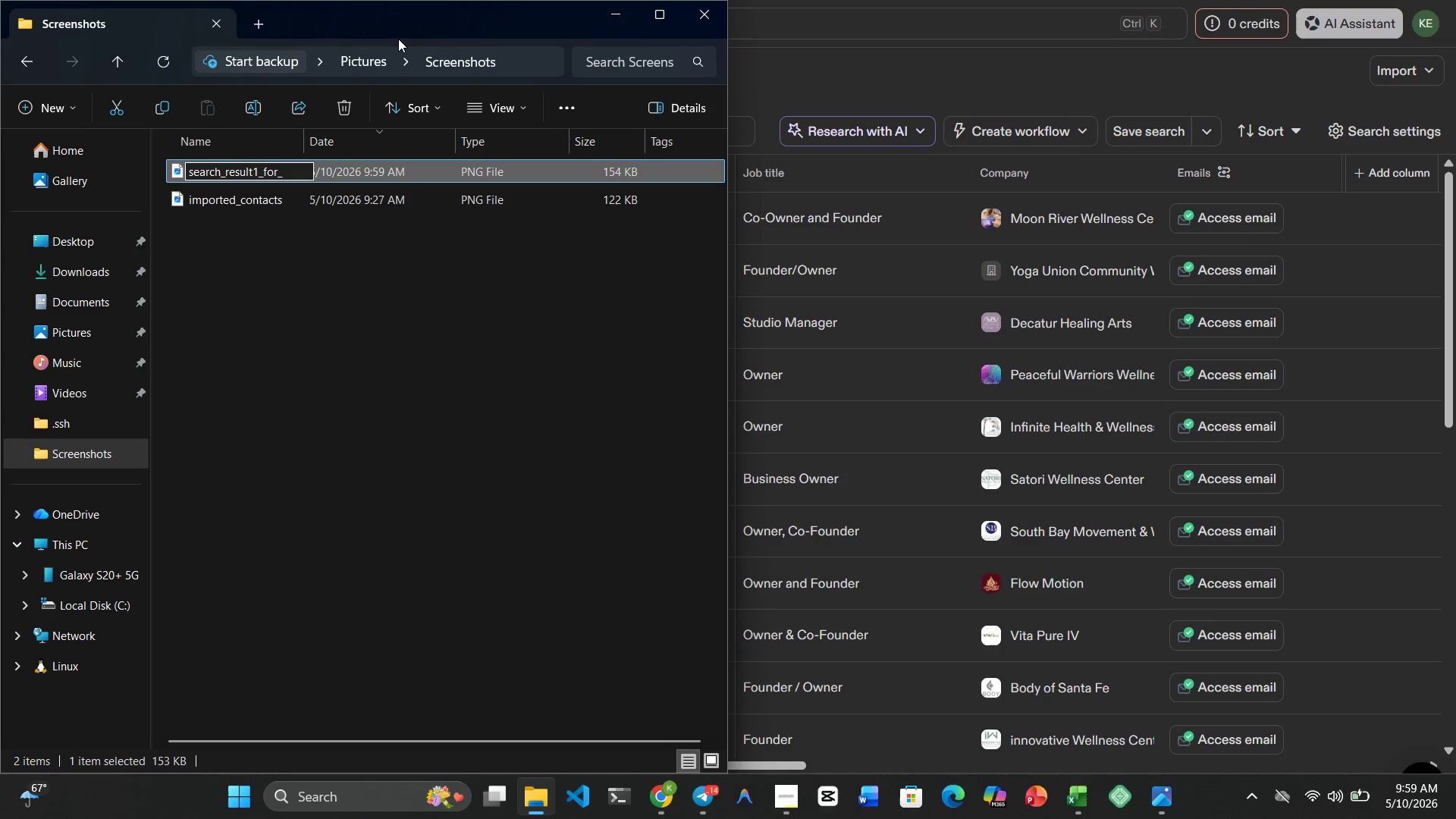 
type(title_company_and_email)
 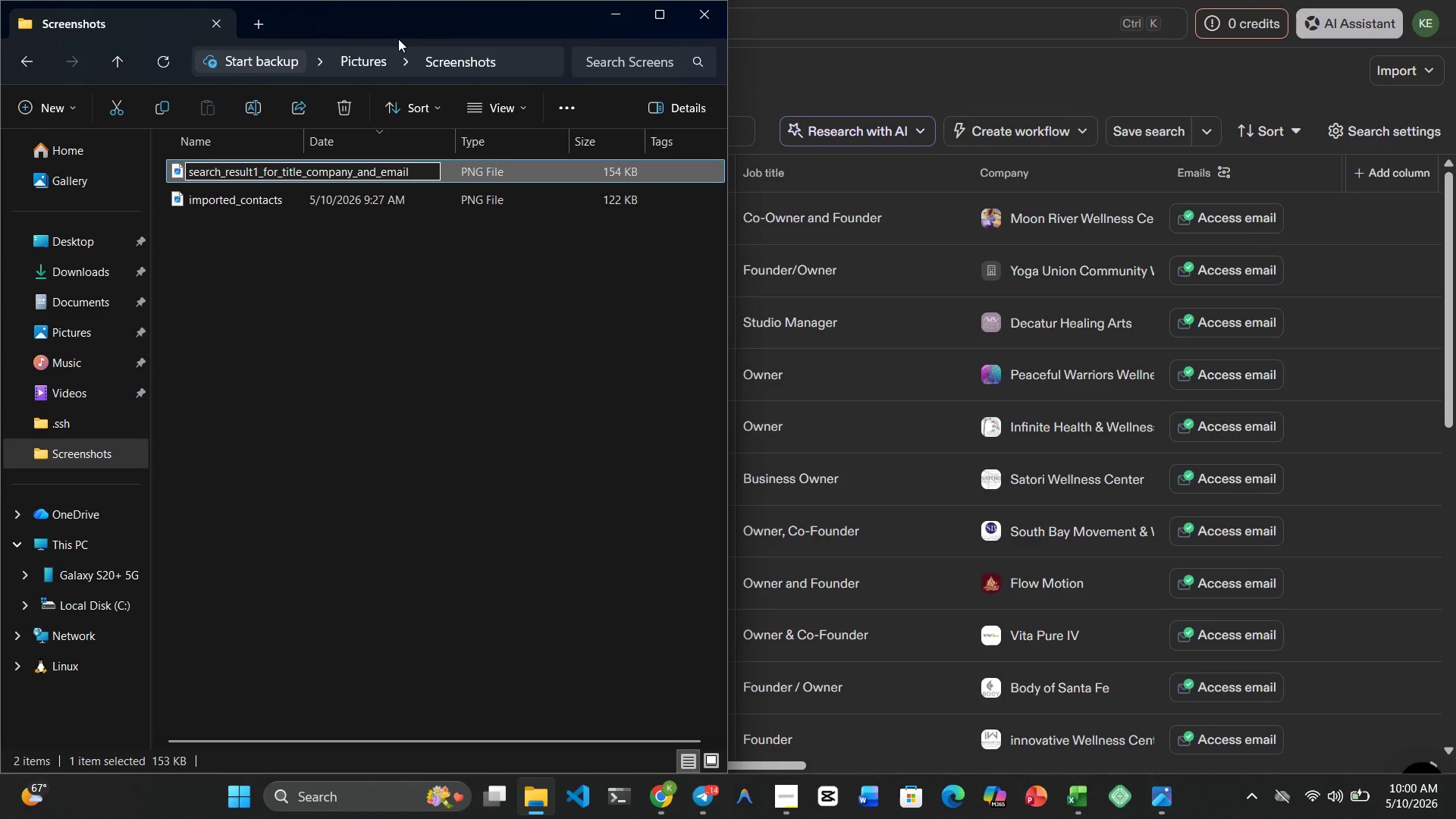 
key(Enter)
 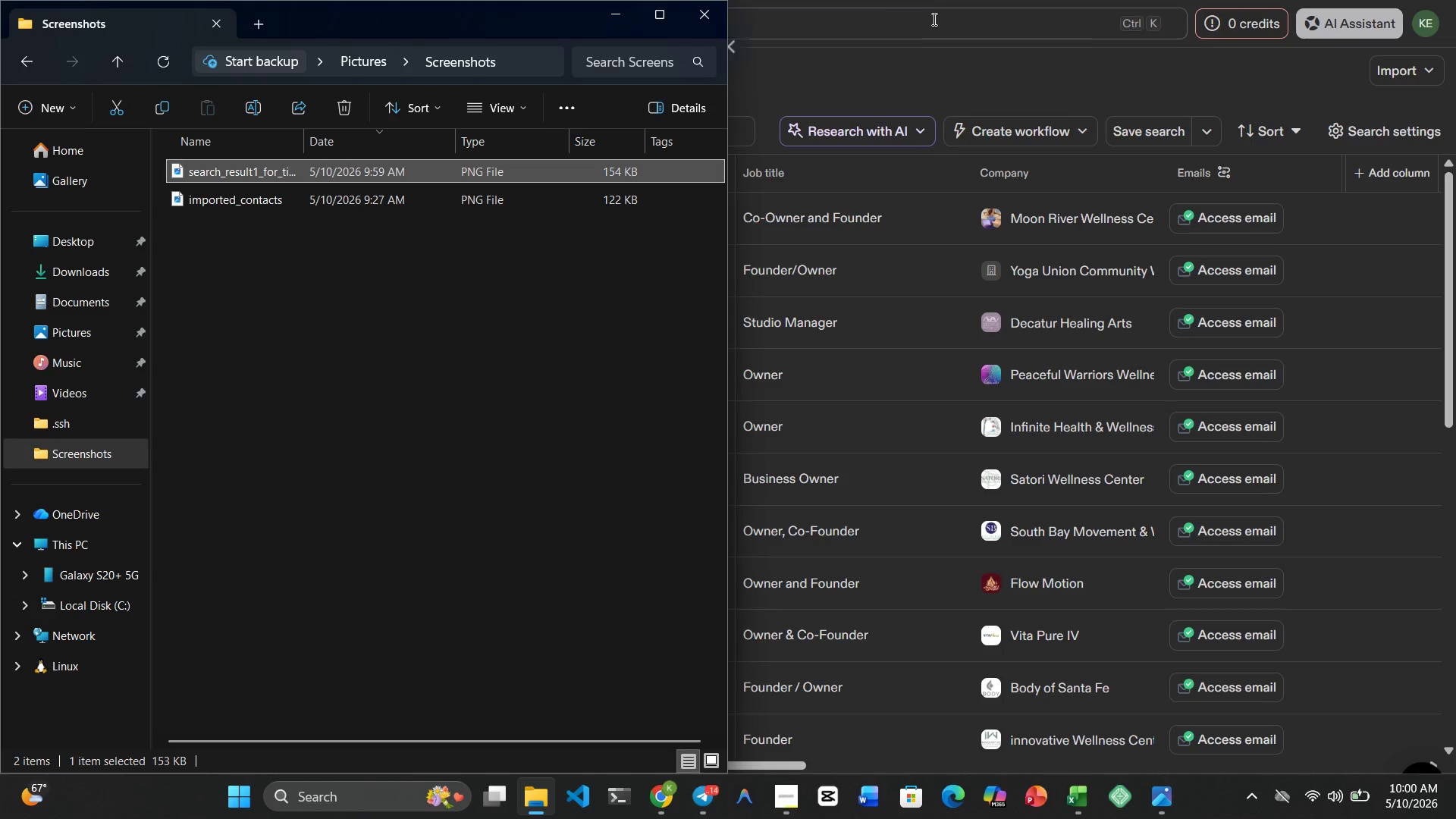 
wait(6.48)
 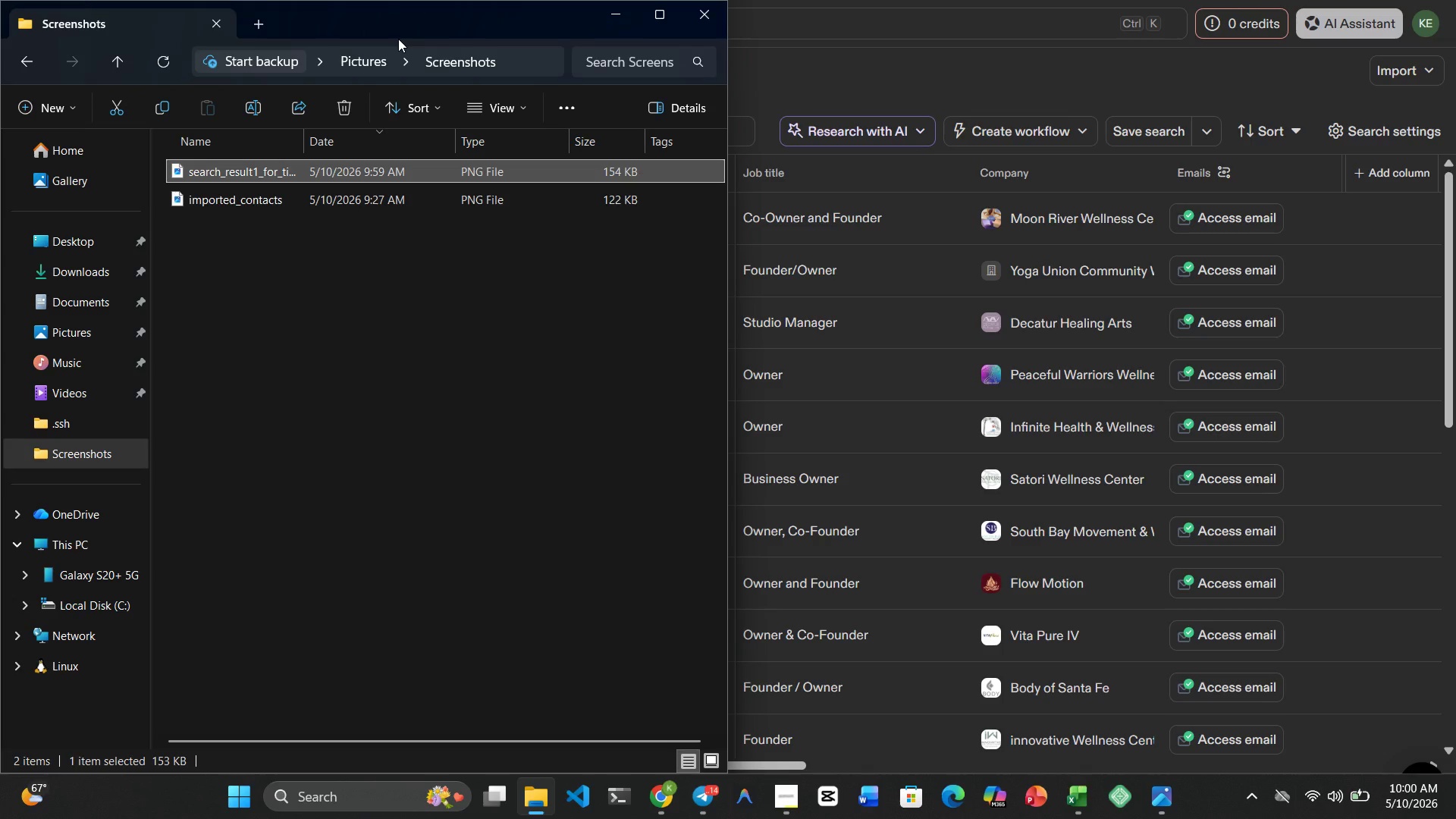 
left_click([888, 61])
 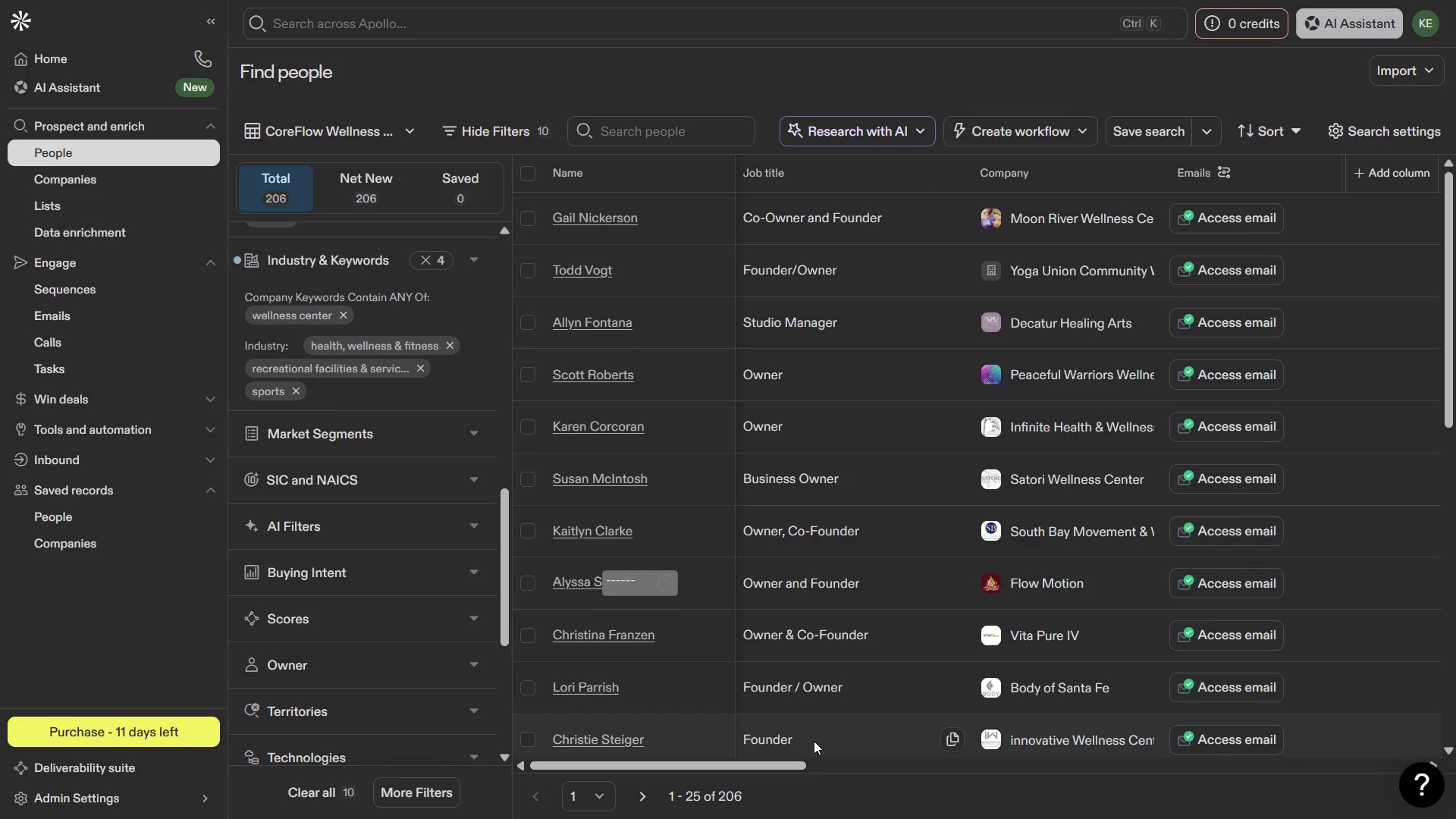 
wait(7.0)
 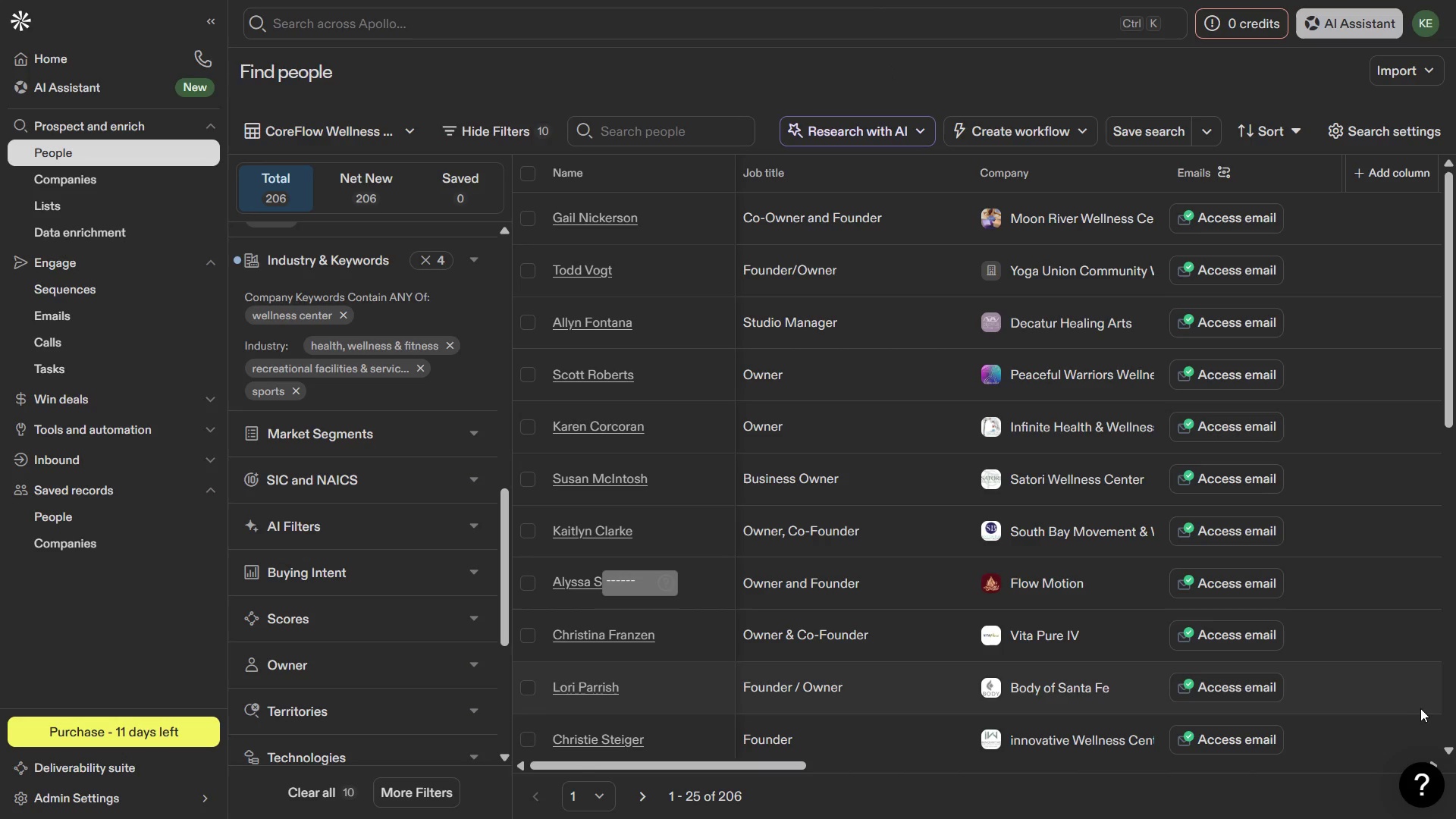 
key(Meta+MetaLeft)
 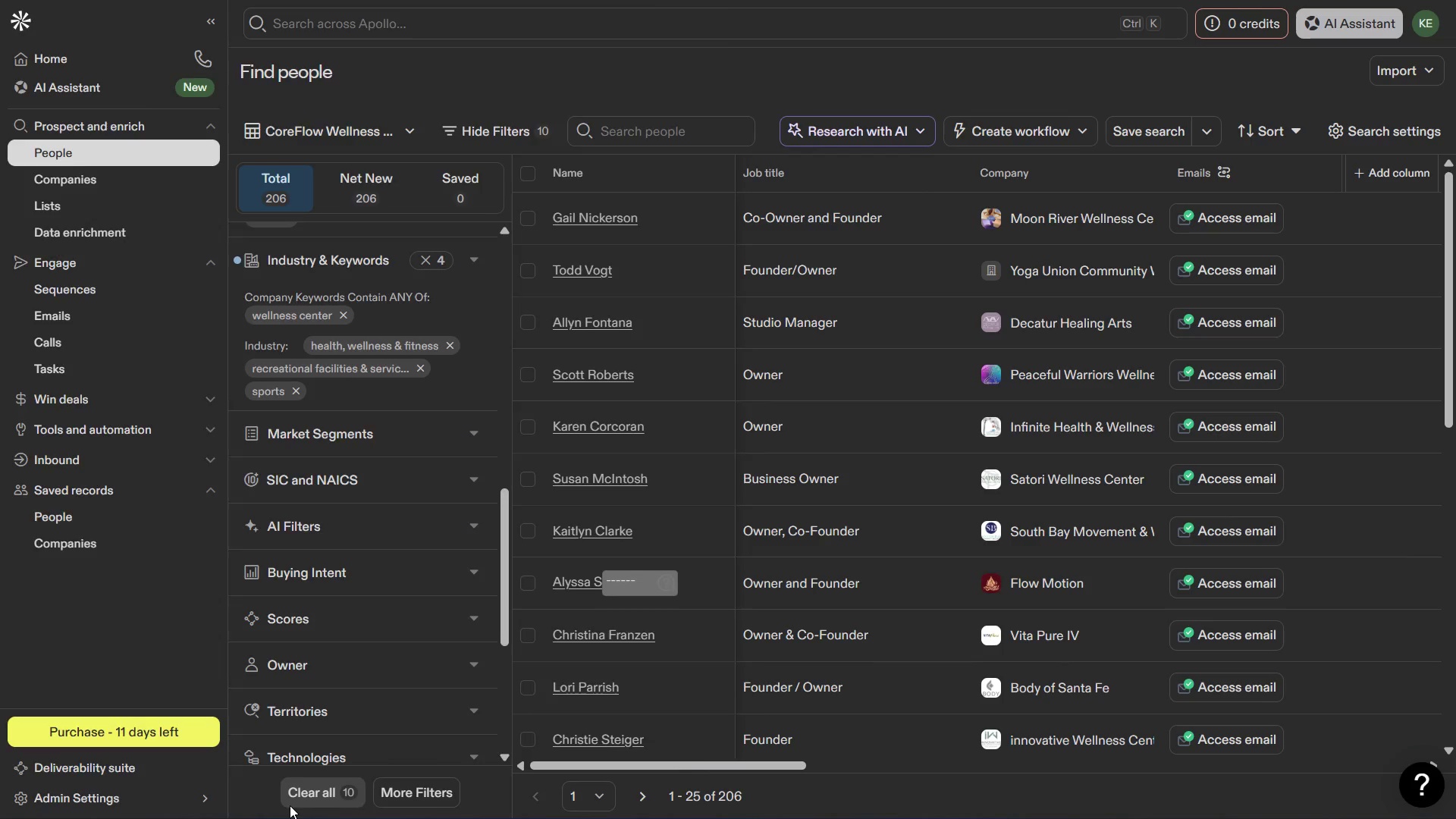 
key(Meta+1)
 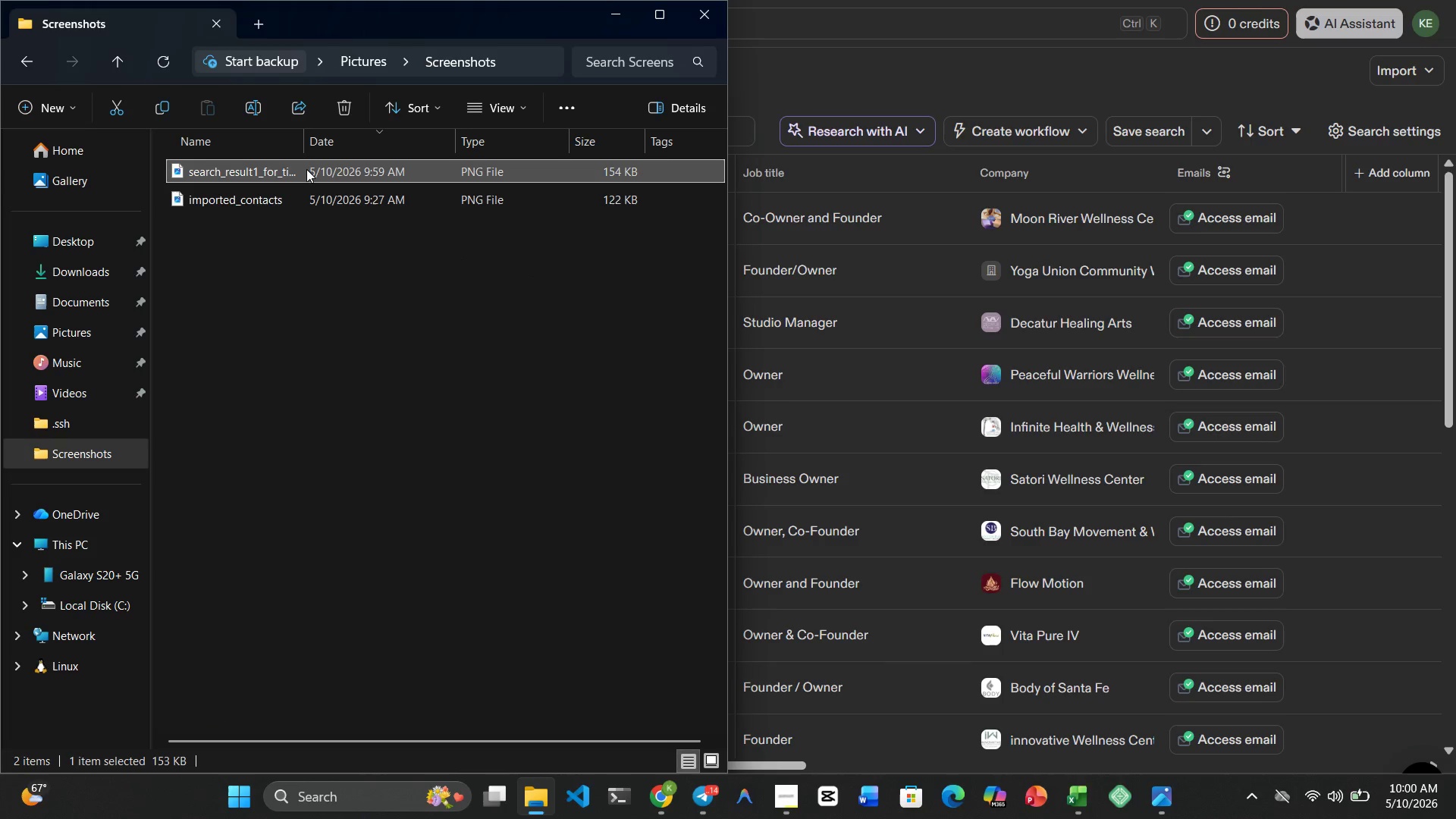 
double_click([306, 169])
 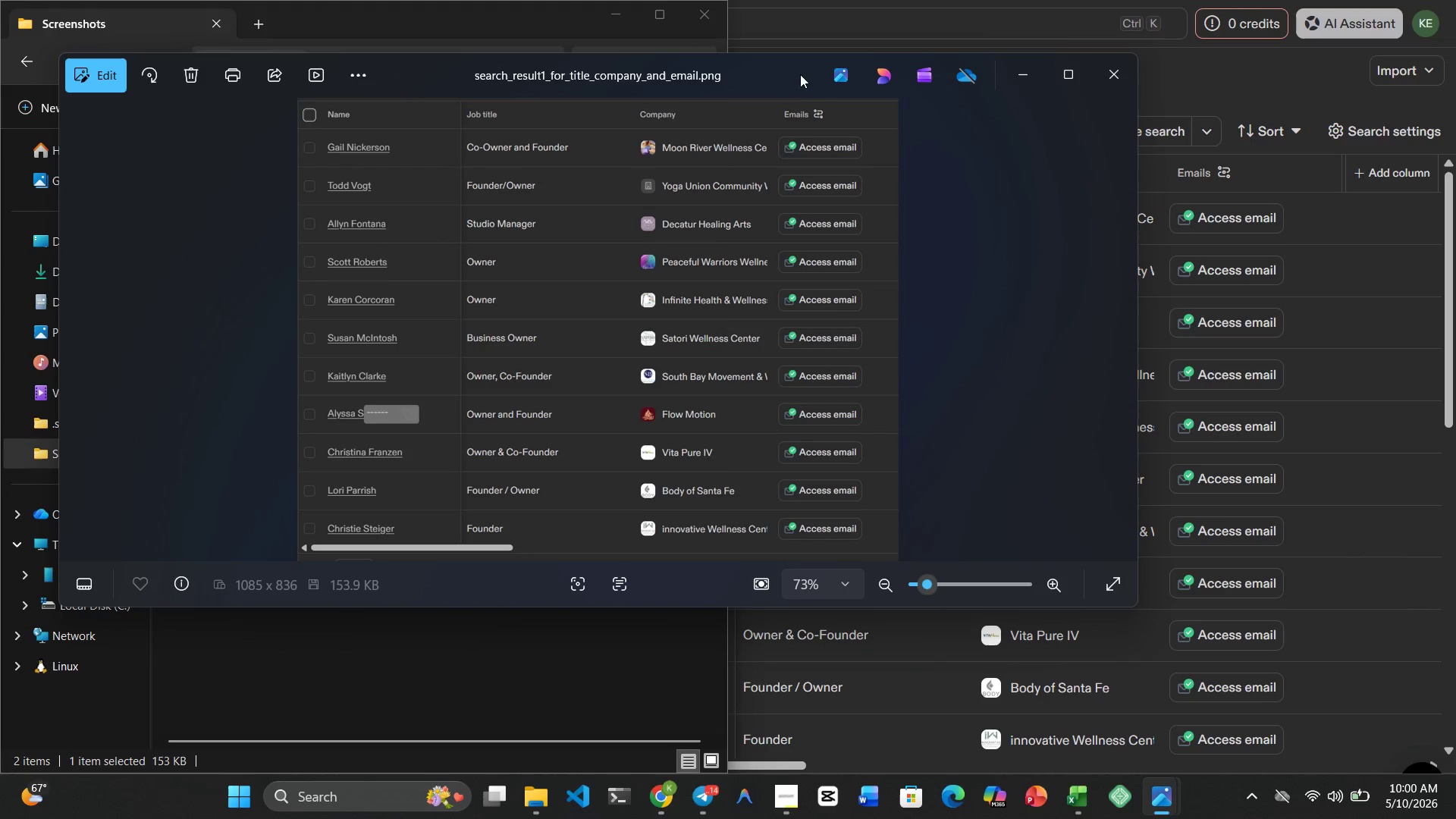 
wait(5.47)
 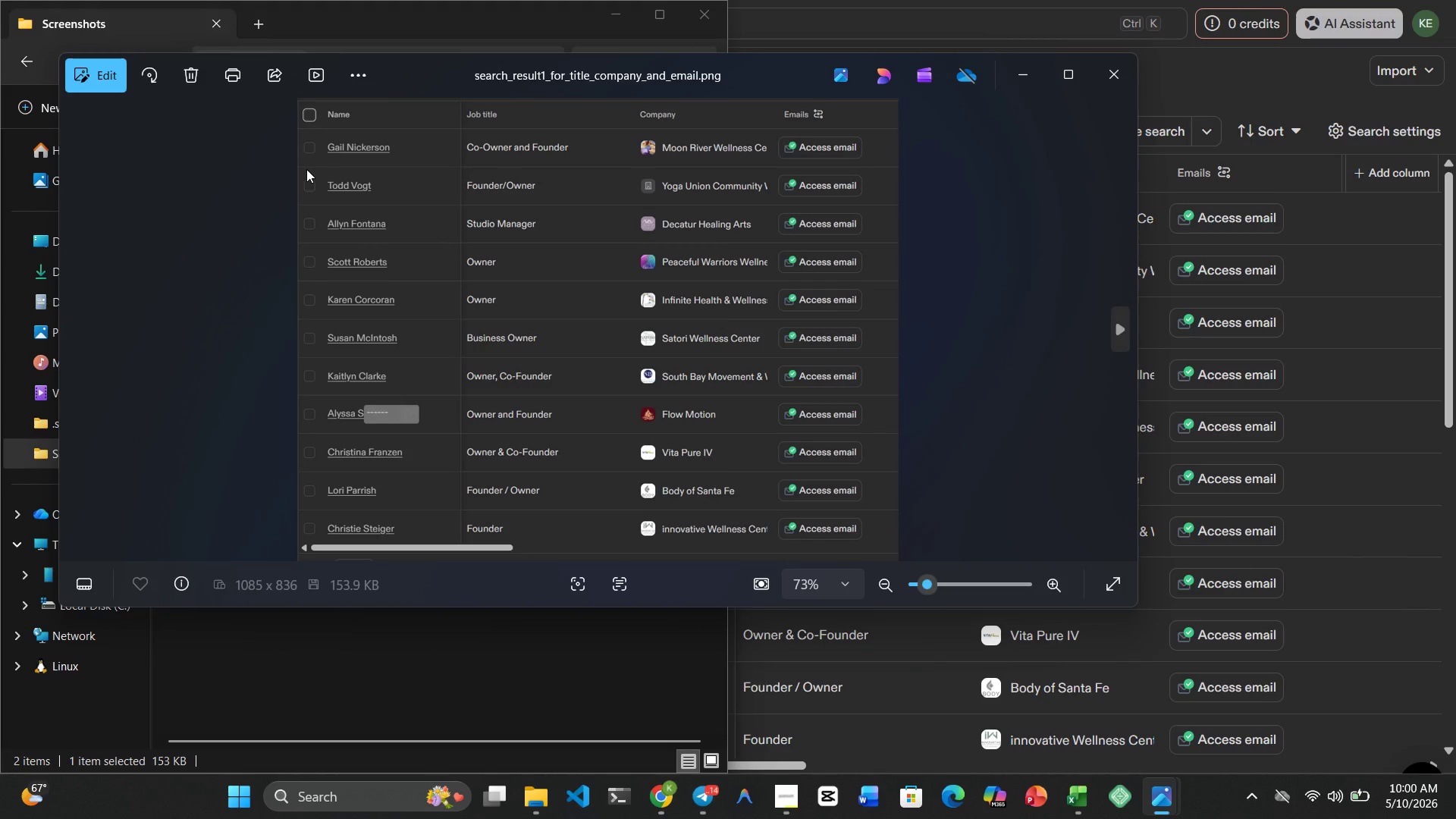 
left_click([1134, 80])
 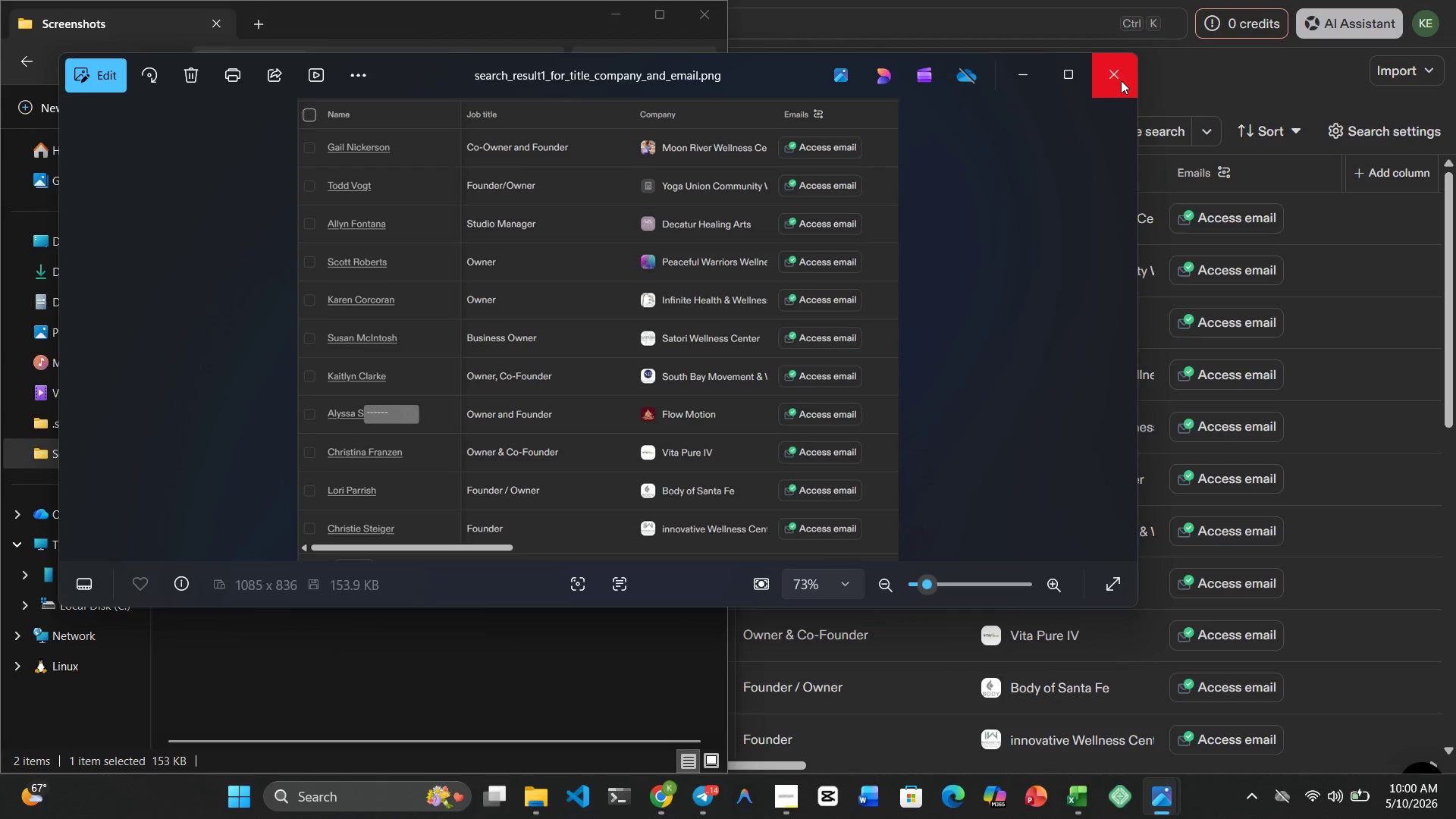 
left_click([1121, 80])
 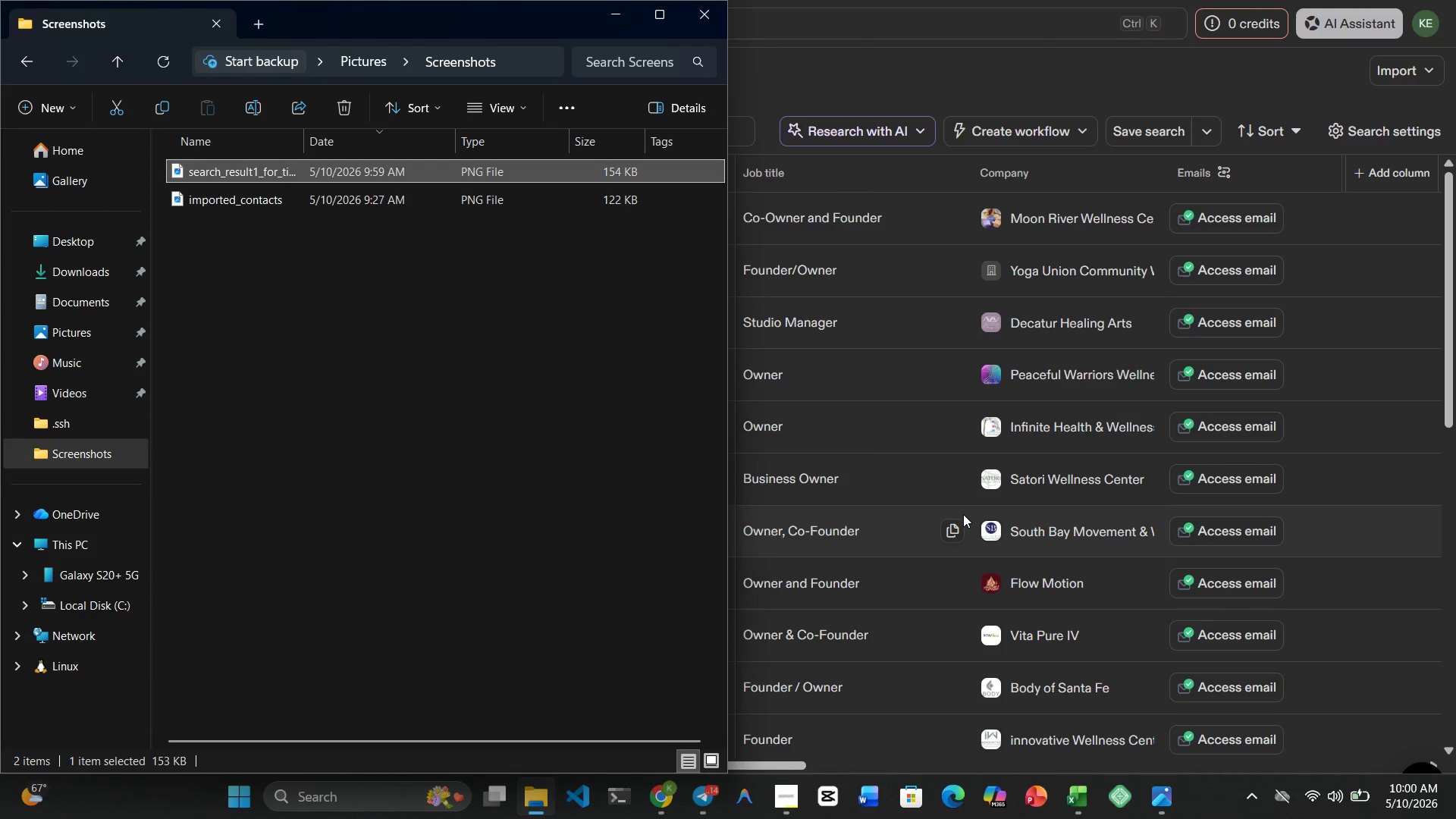 
key(Meta+4)
 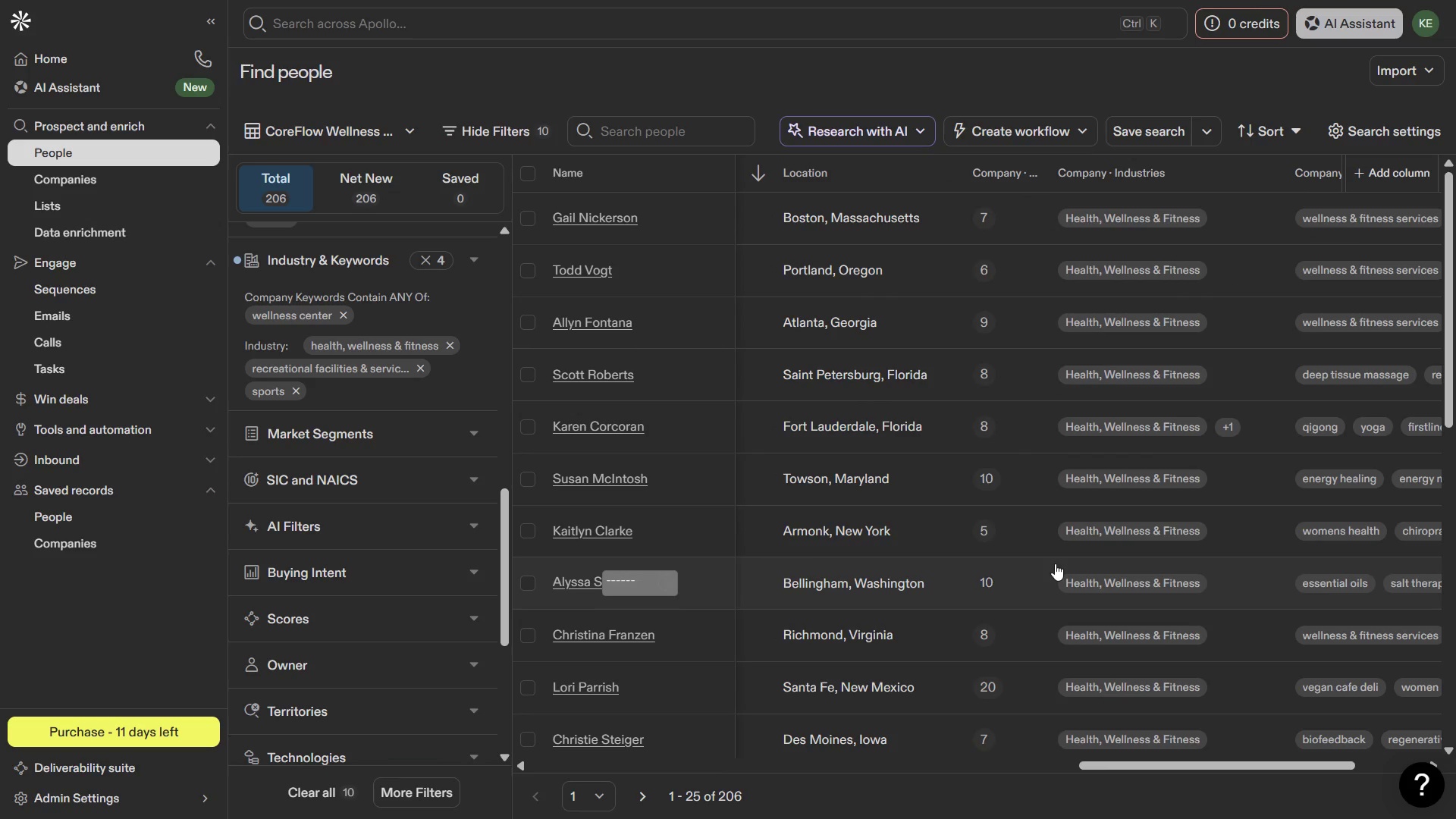 
wait(32.5)
 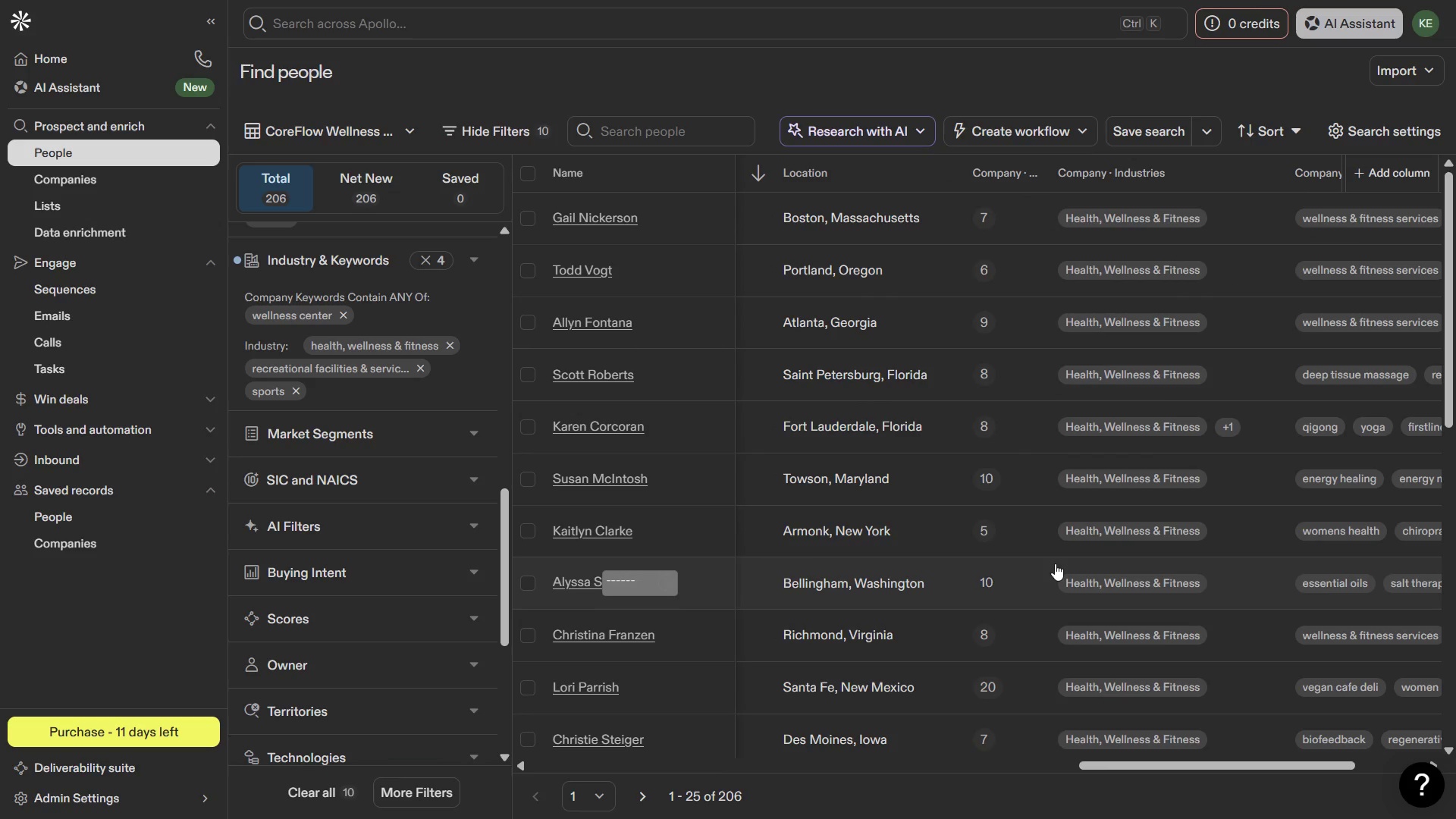 
key(PrintScreen)
 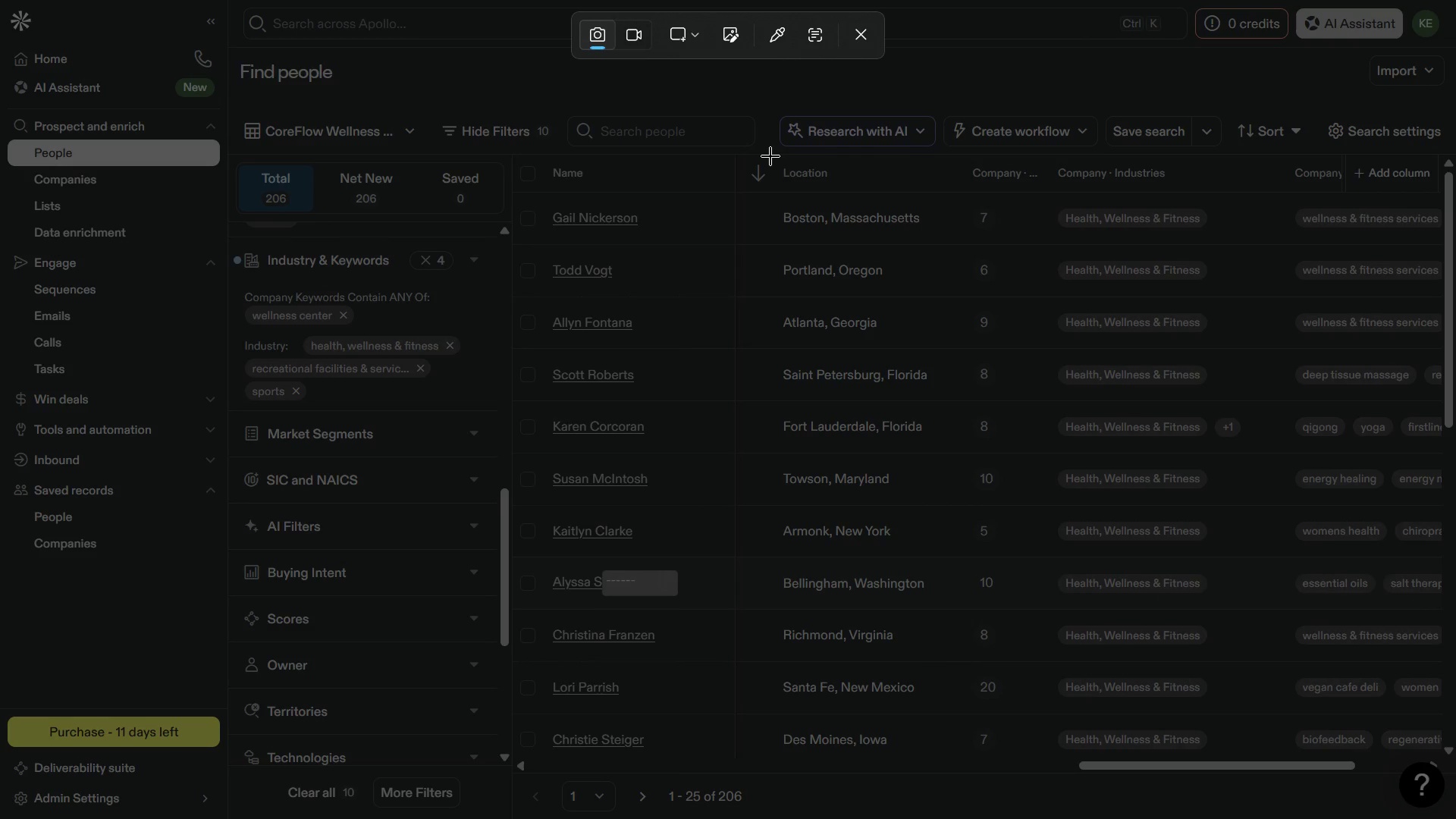 
left_click_drag(start_coordinate=[770, 152], to_coordinate=[1242, 783])
 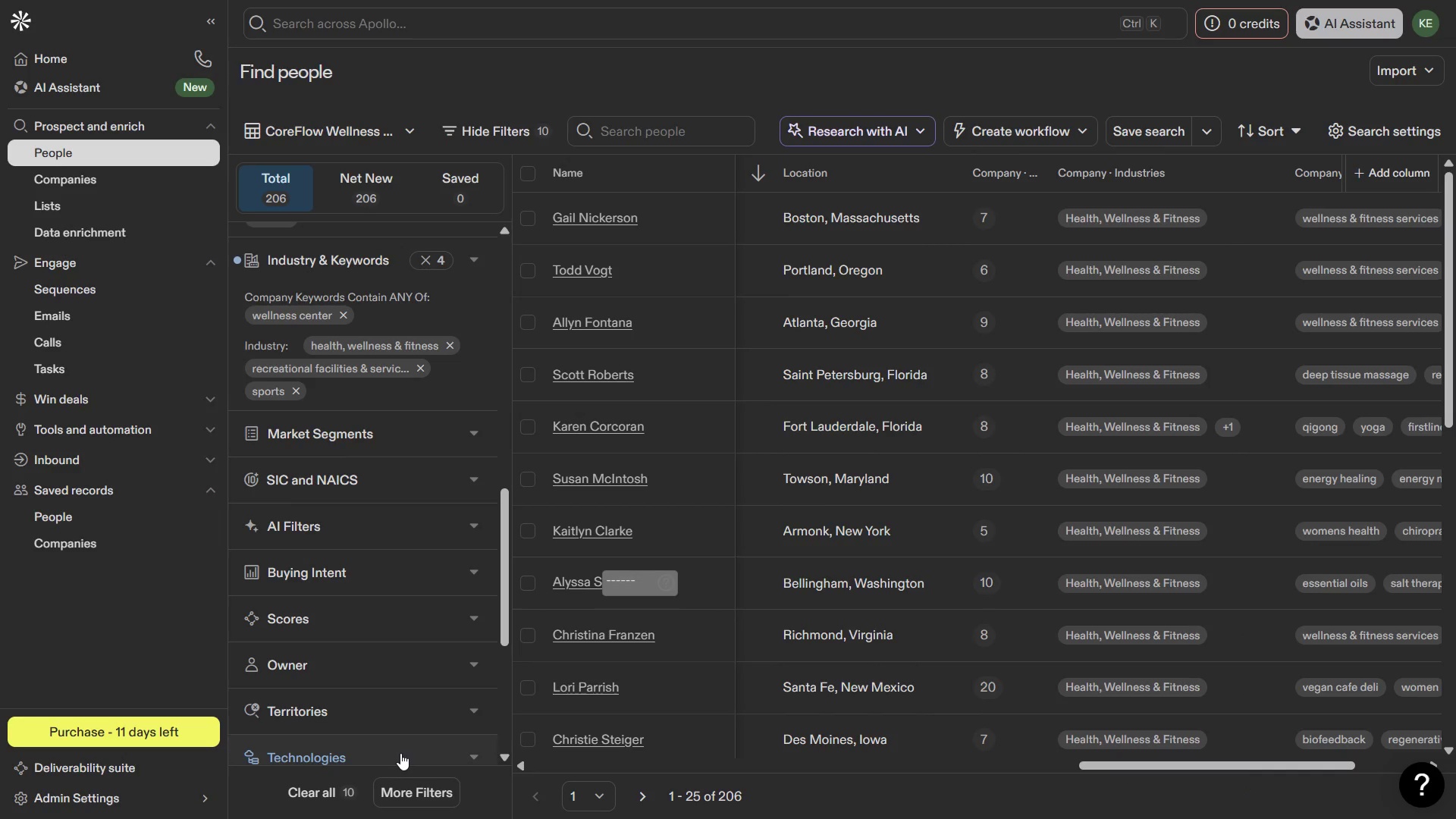 
key(Meta+MetaLeft)
 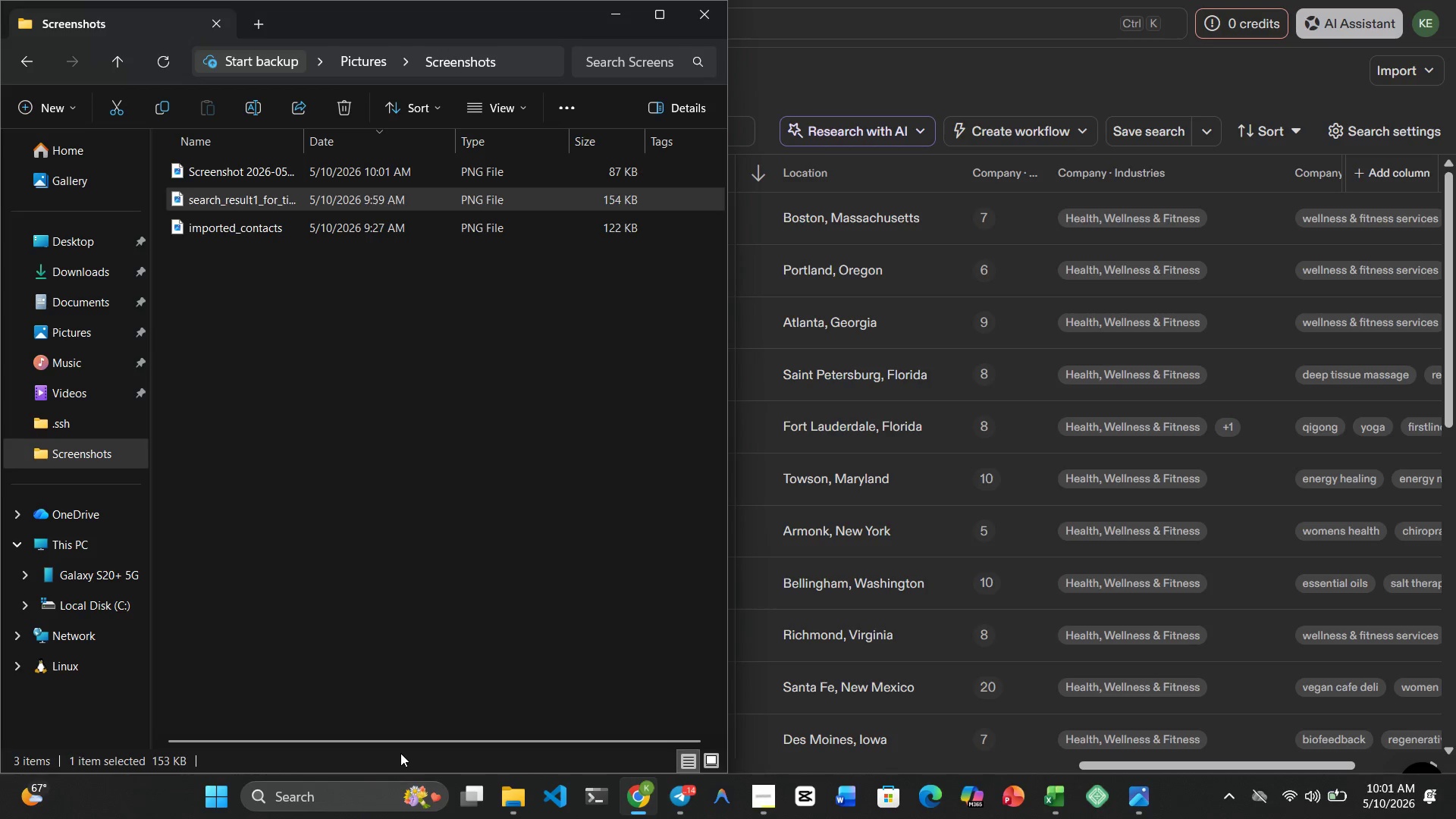 
key(Meta+1)
 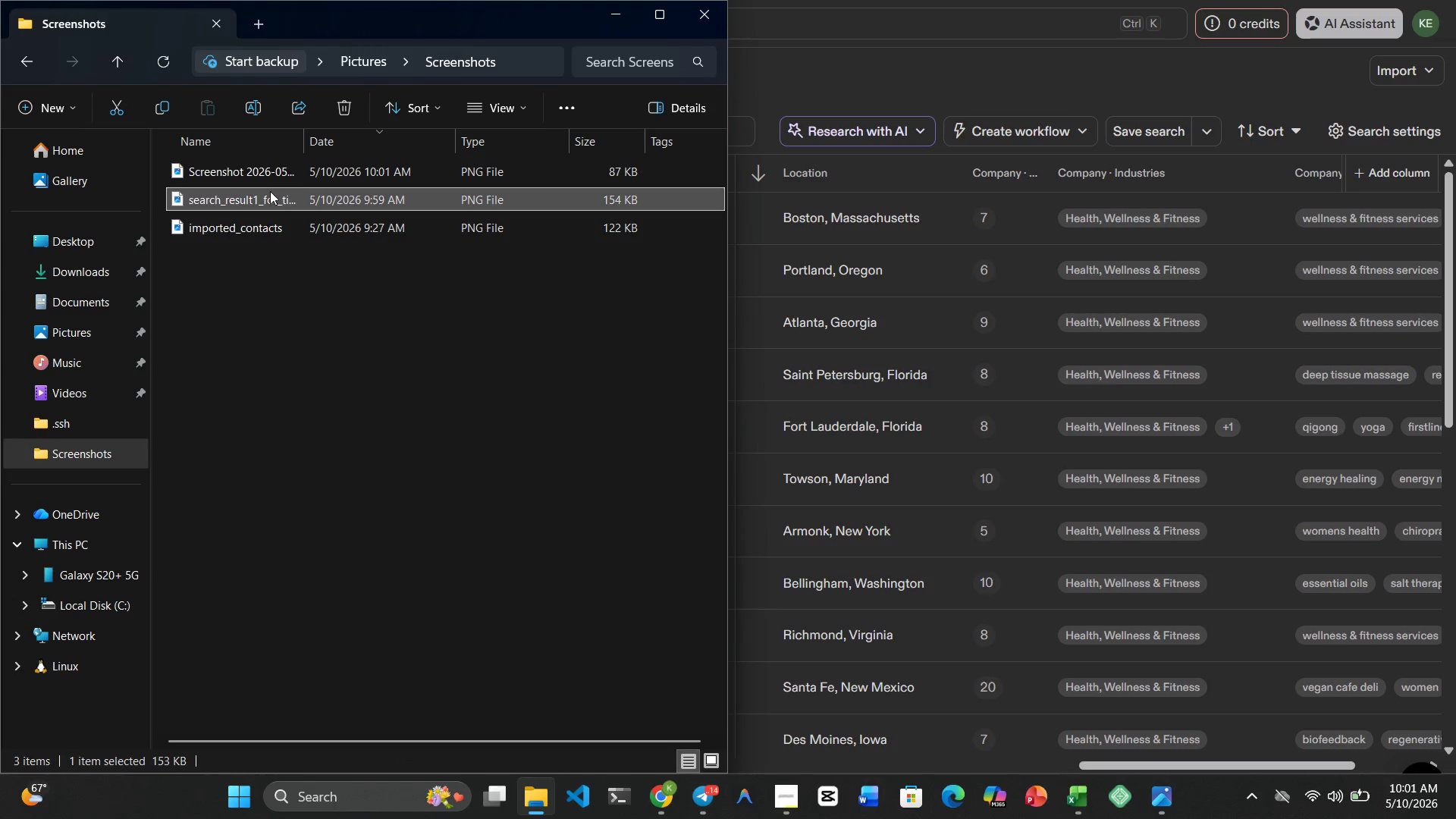 
double_click([268, 191])
 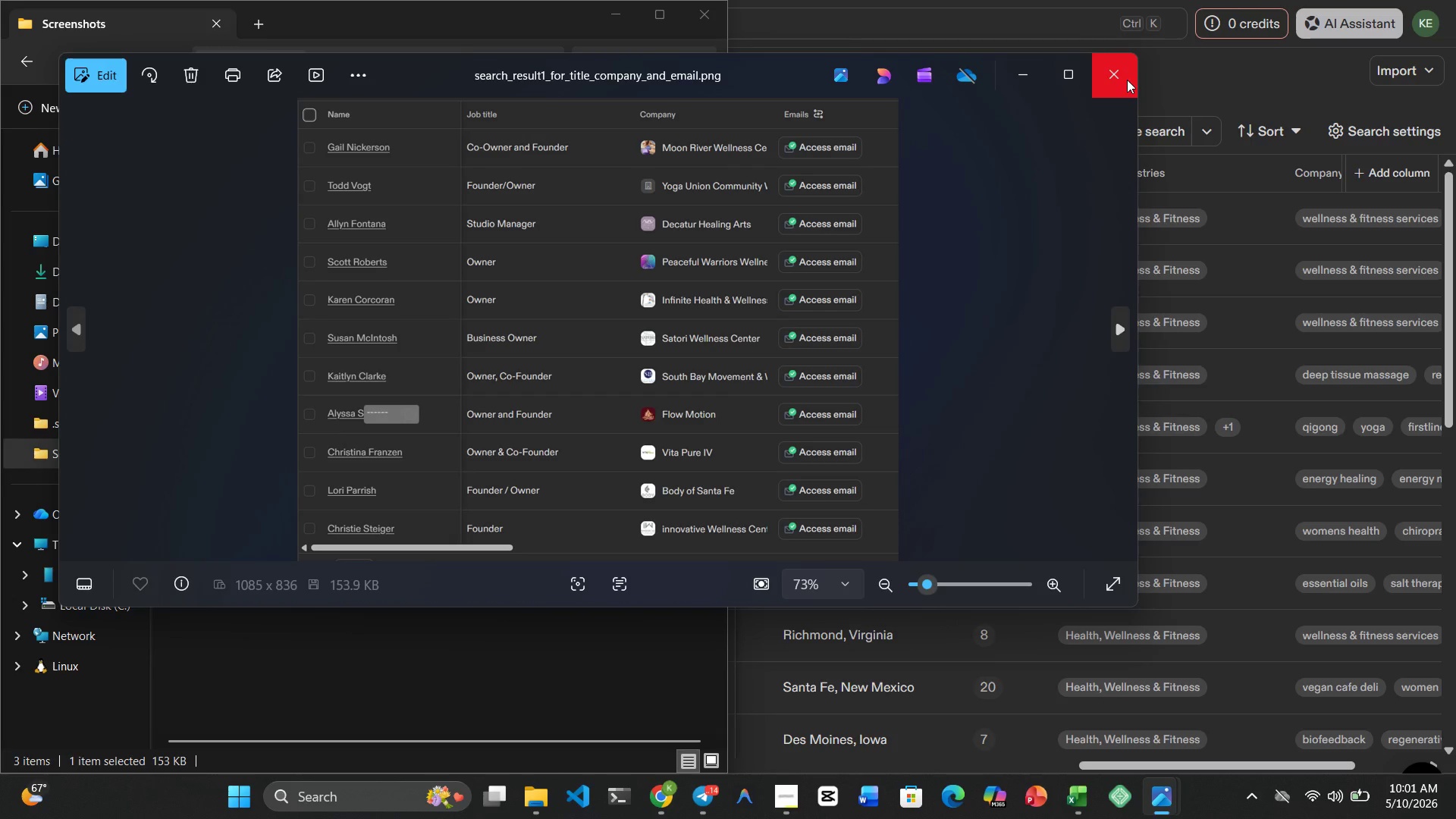 
left_click([1127, 80])
 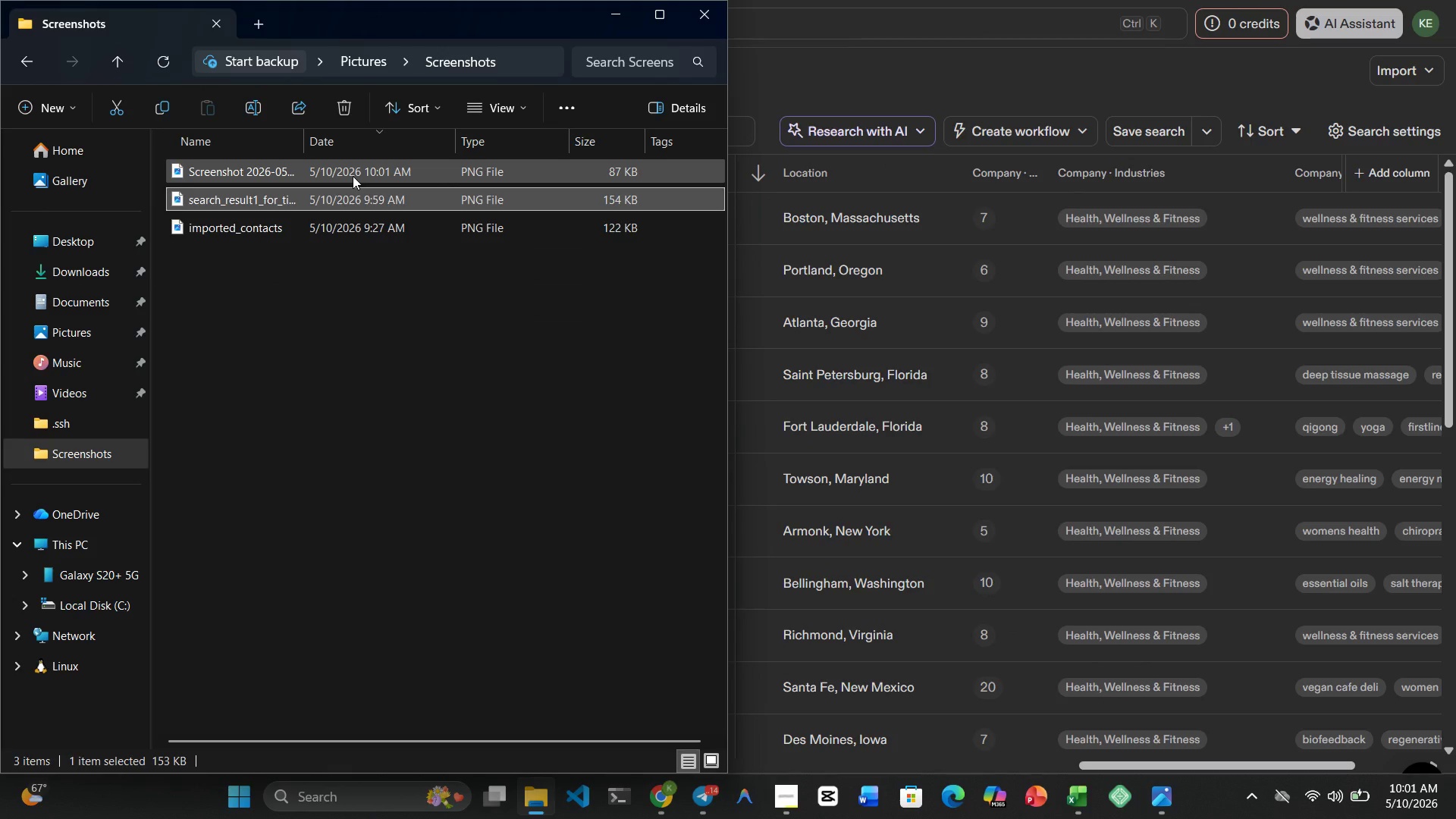 
double_click([353, 176])
 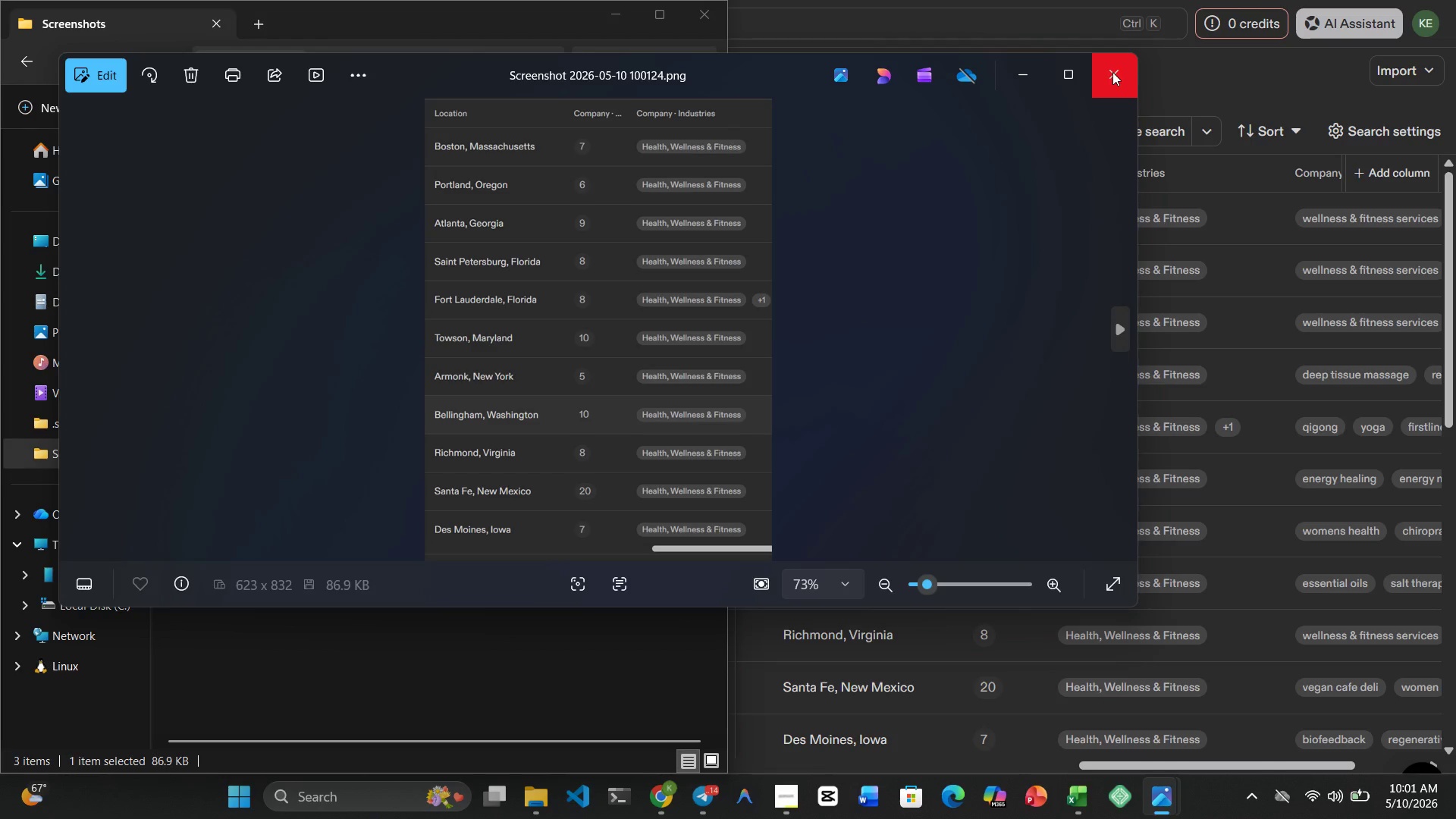 
left_click([1112, 72])
 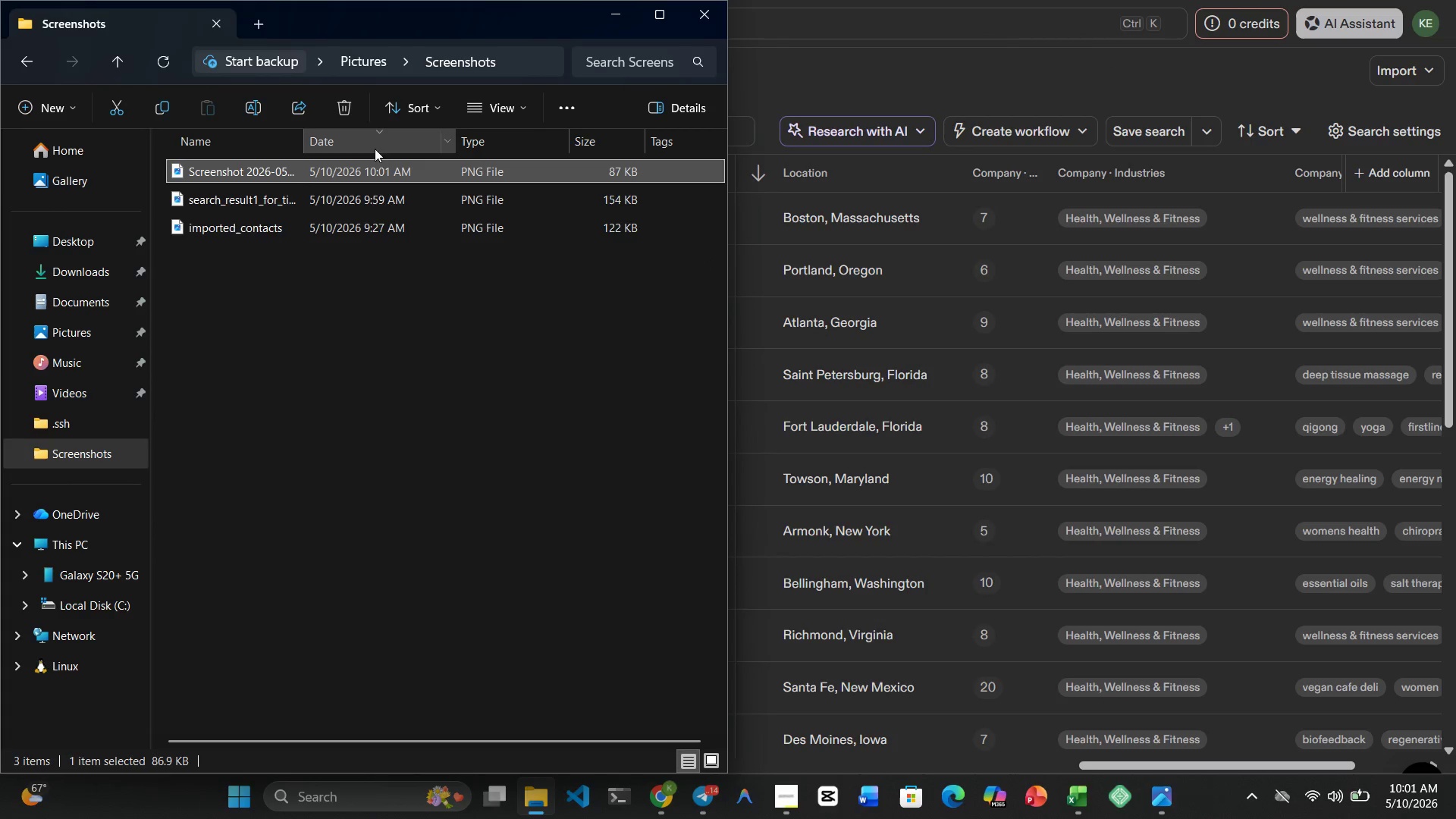 
mouse_move([271, 169])
 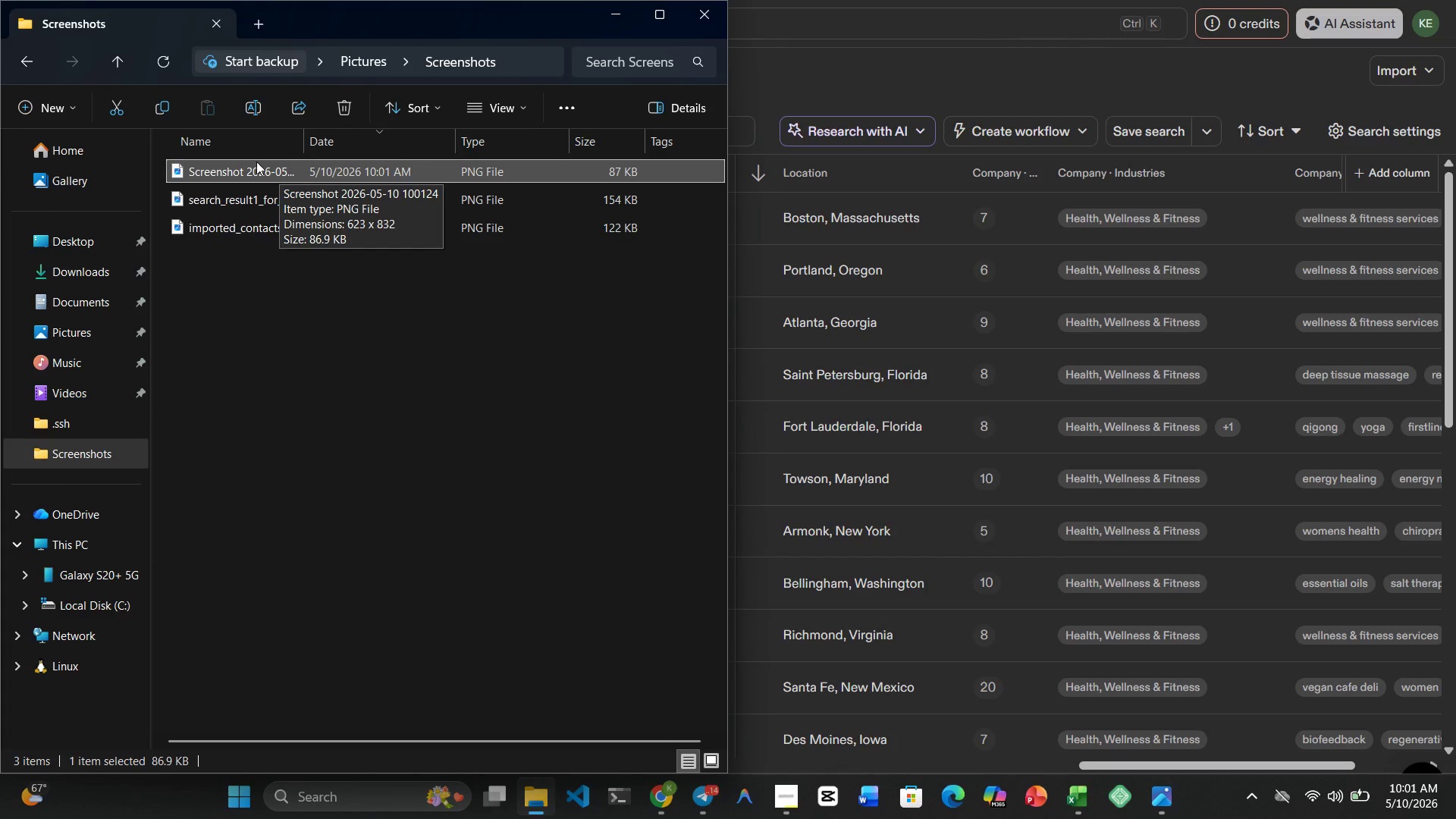 
right_click([256, 162])
 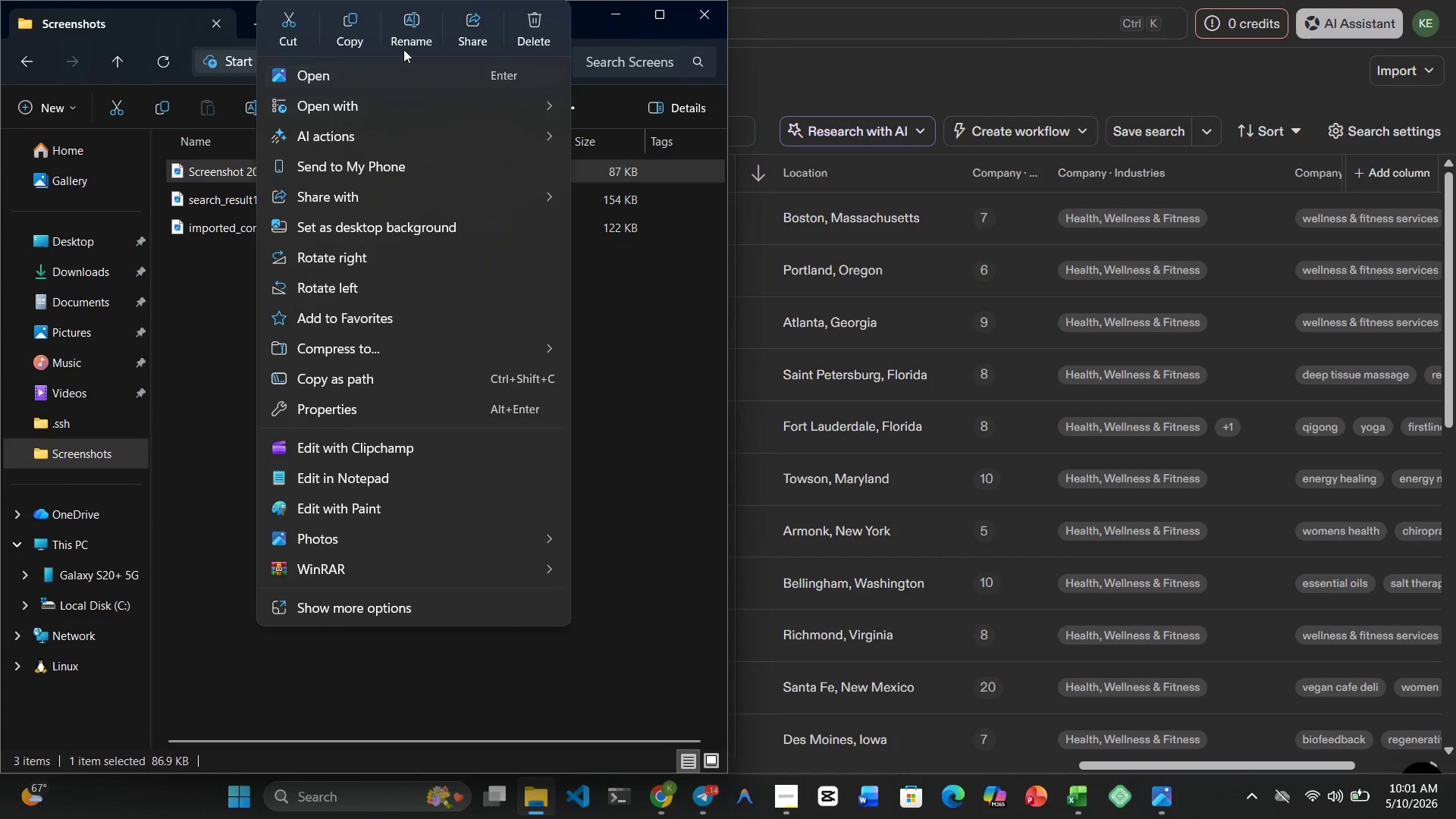 
left_click([407, 39])
 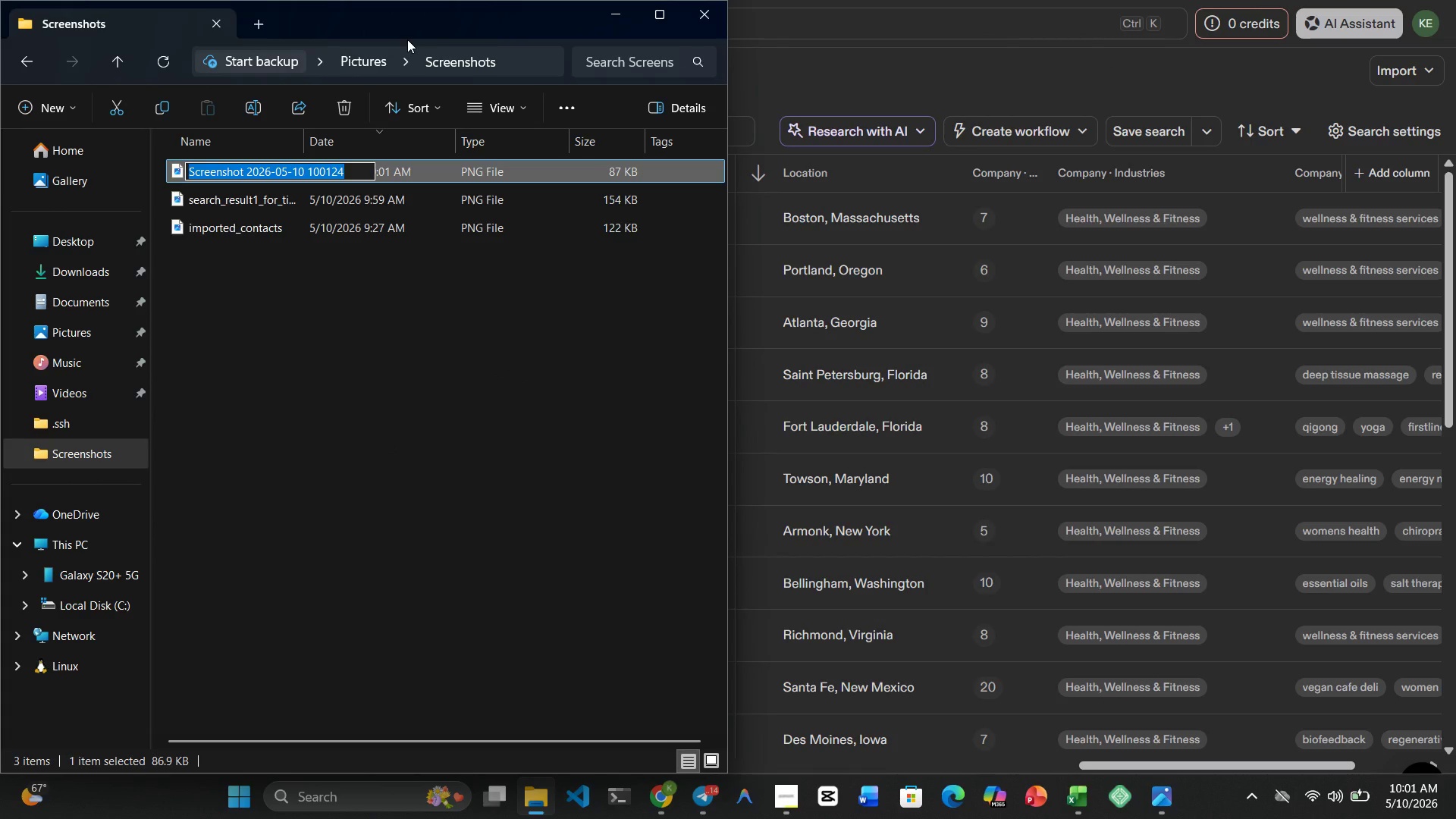 
type(searxch_resu;)
key(Backspace)
type(tl1_)
 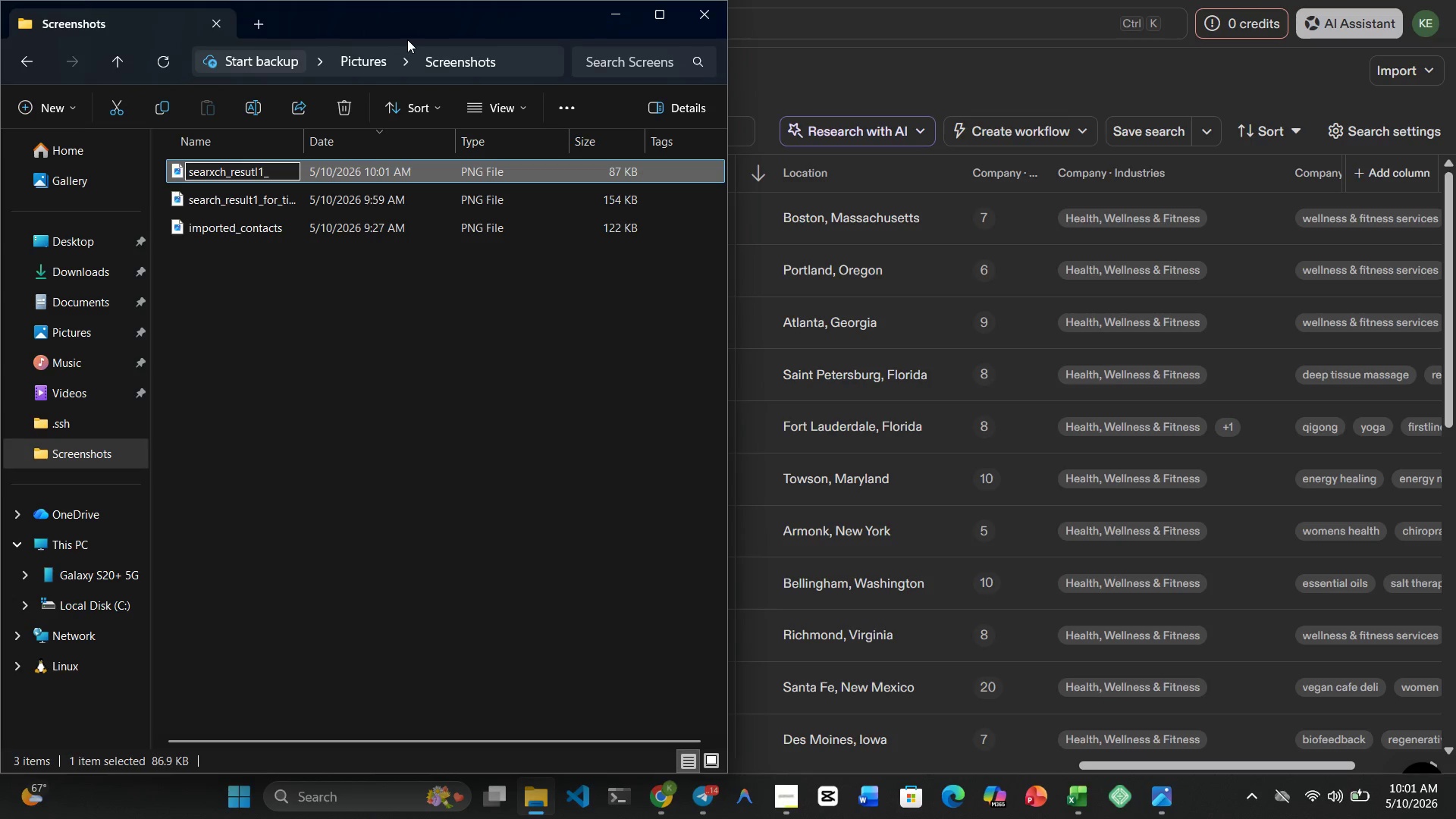 
hold_key(key=ArrowLeft, duration=0.64)
 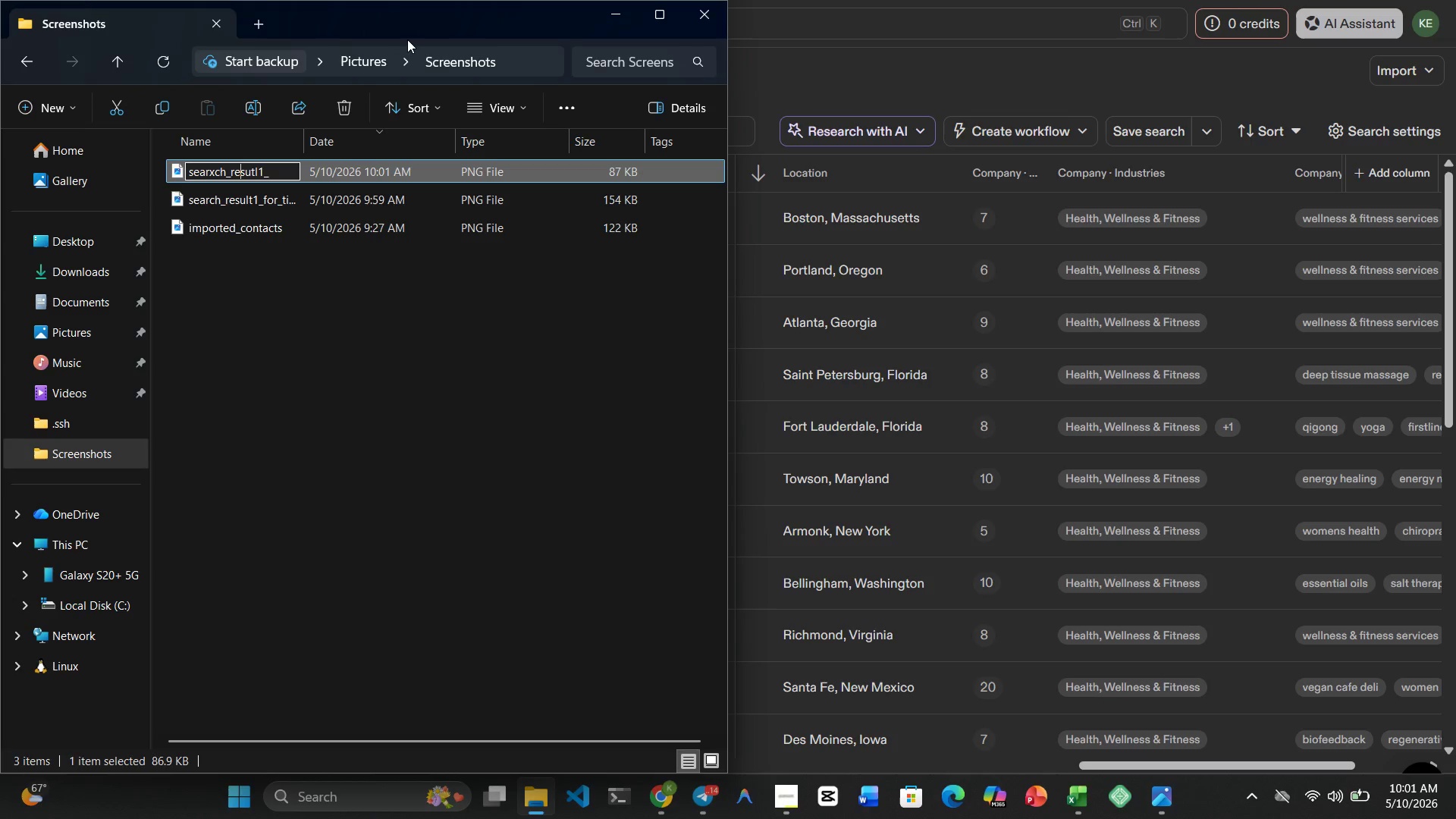 
key(ArrowLeft)
 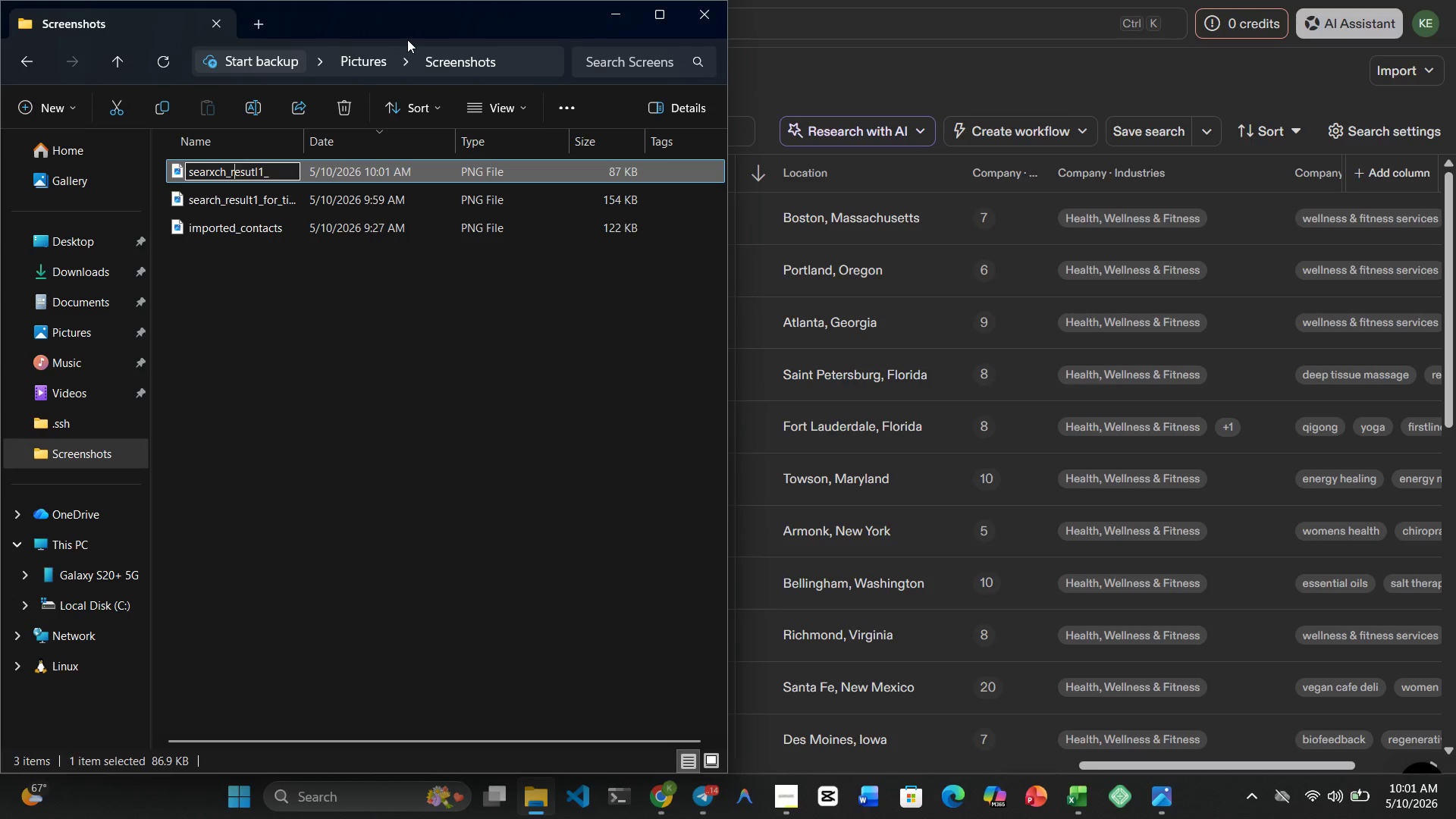 
key(ArrowLeft)
 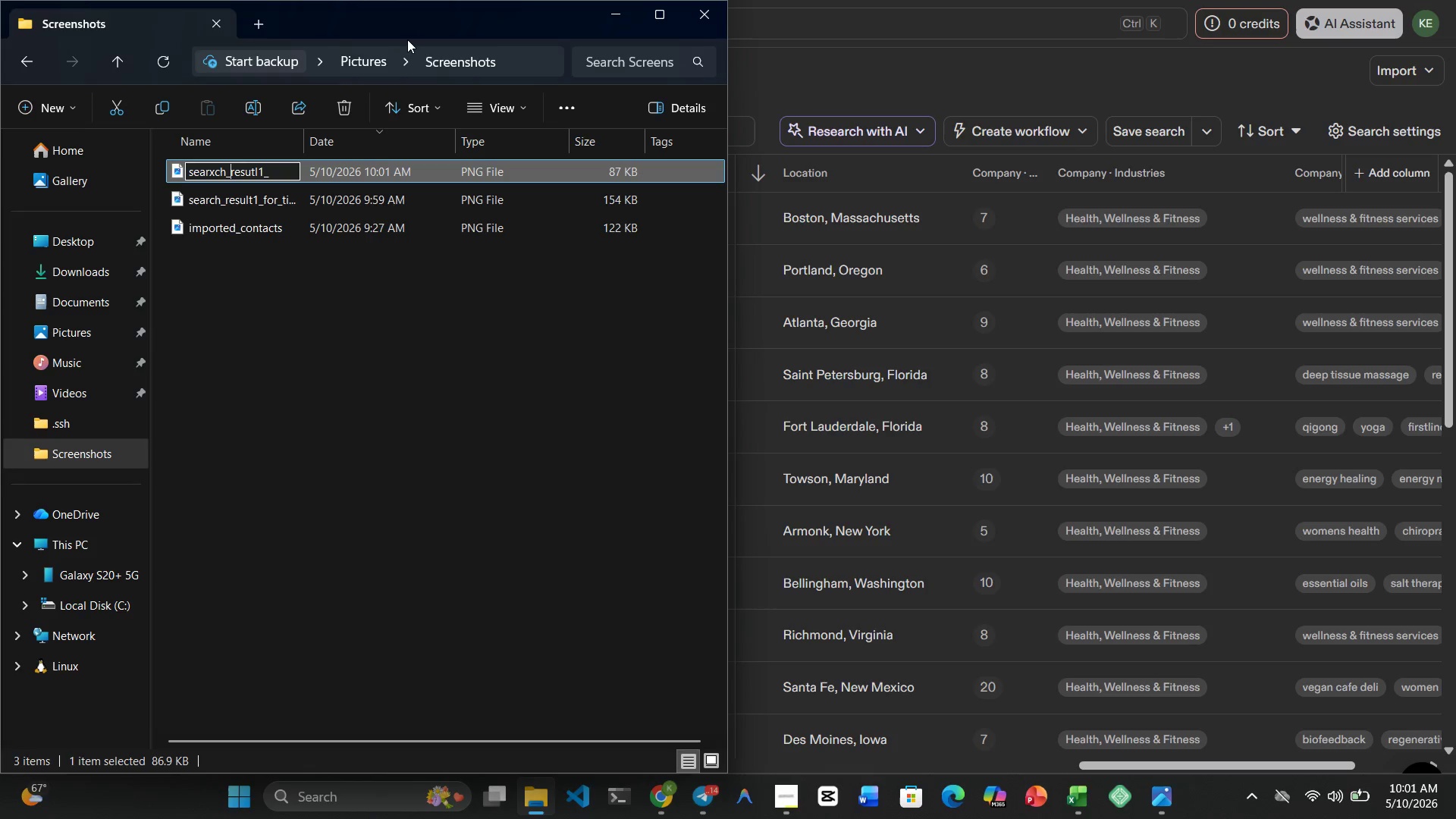 
key(ArrowLeft)
 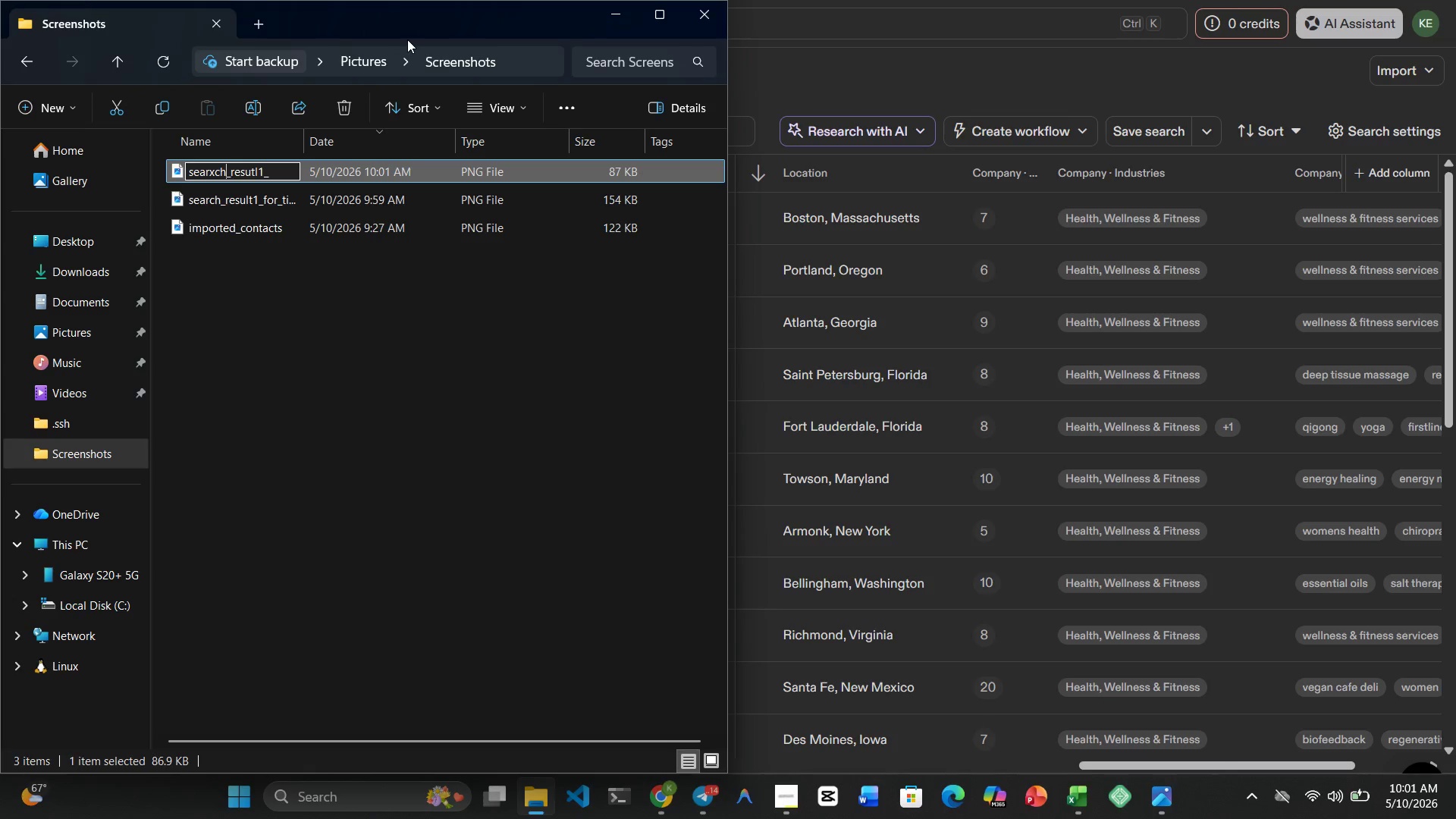 
key(ArrowLeft)
 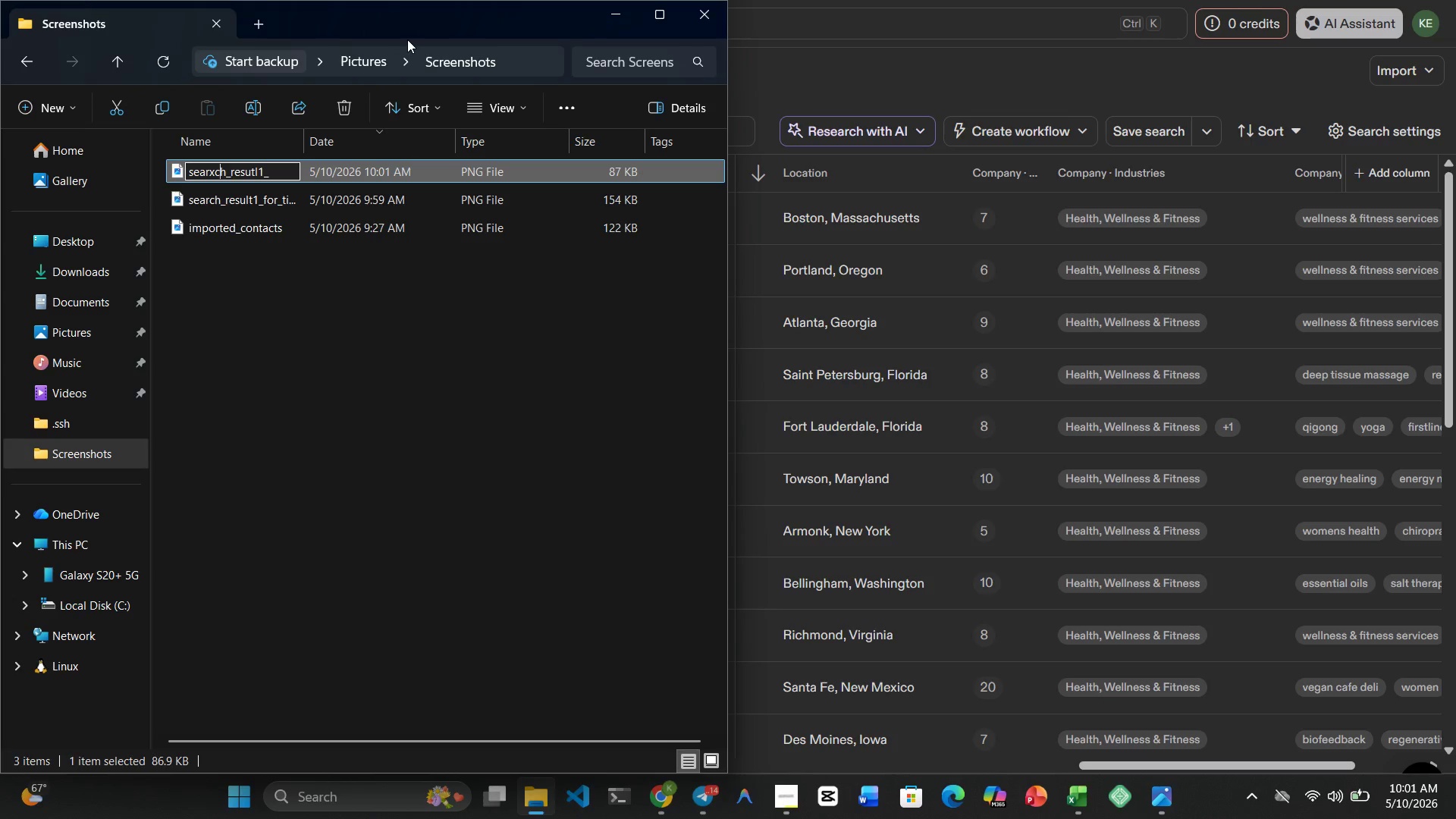 
key(ArrowLeft)
 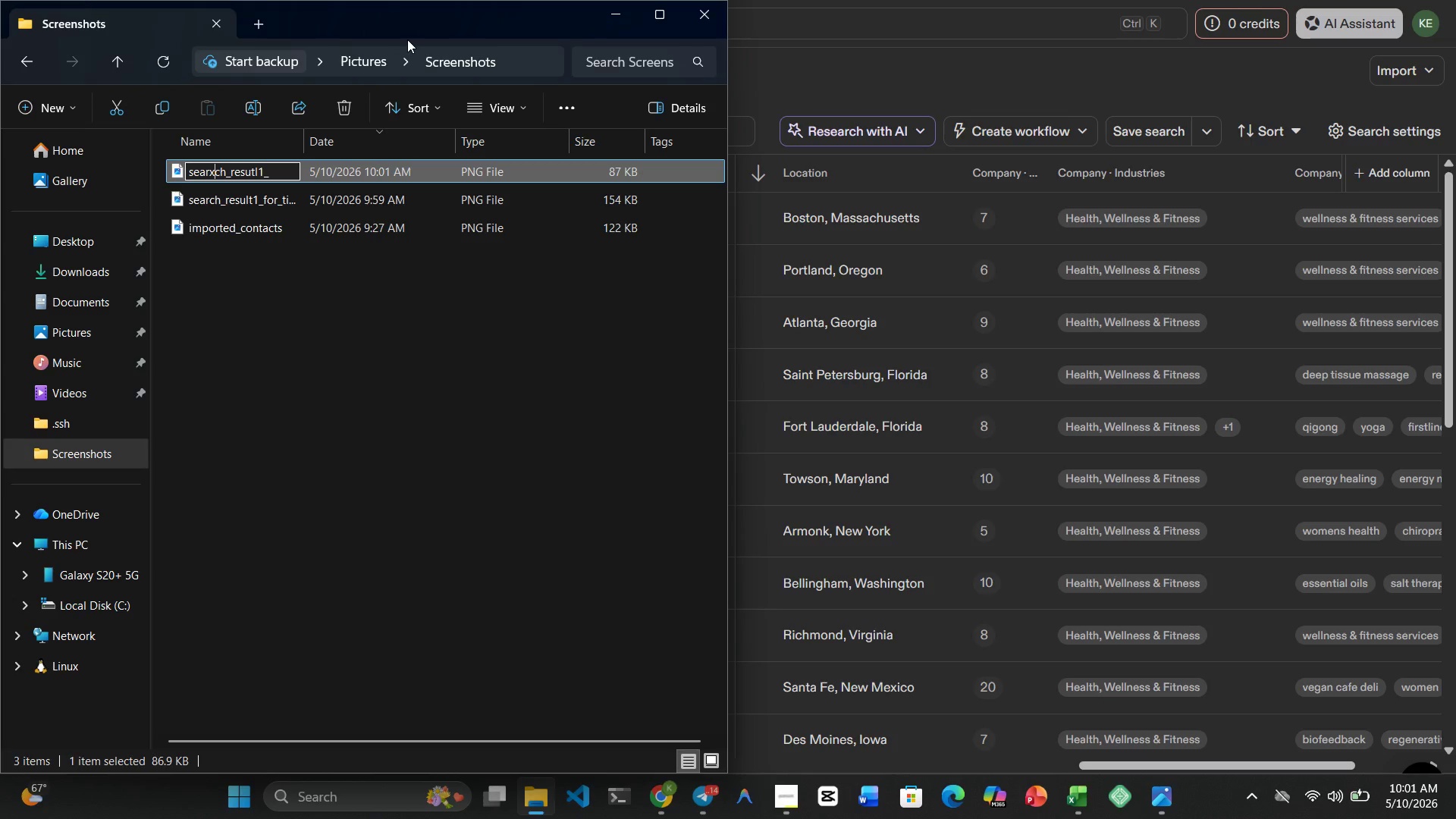 
key(ArrowLeft)
 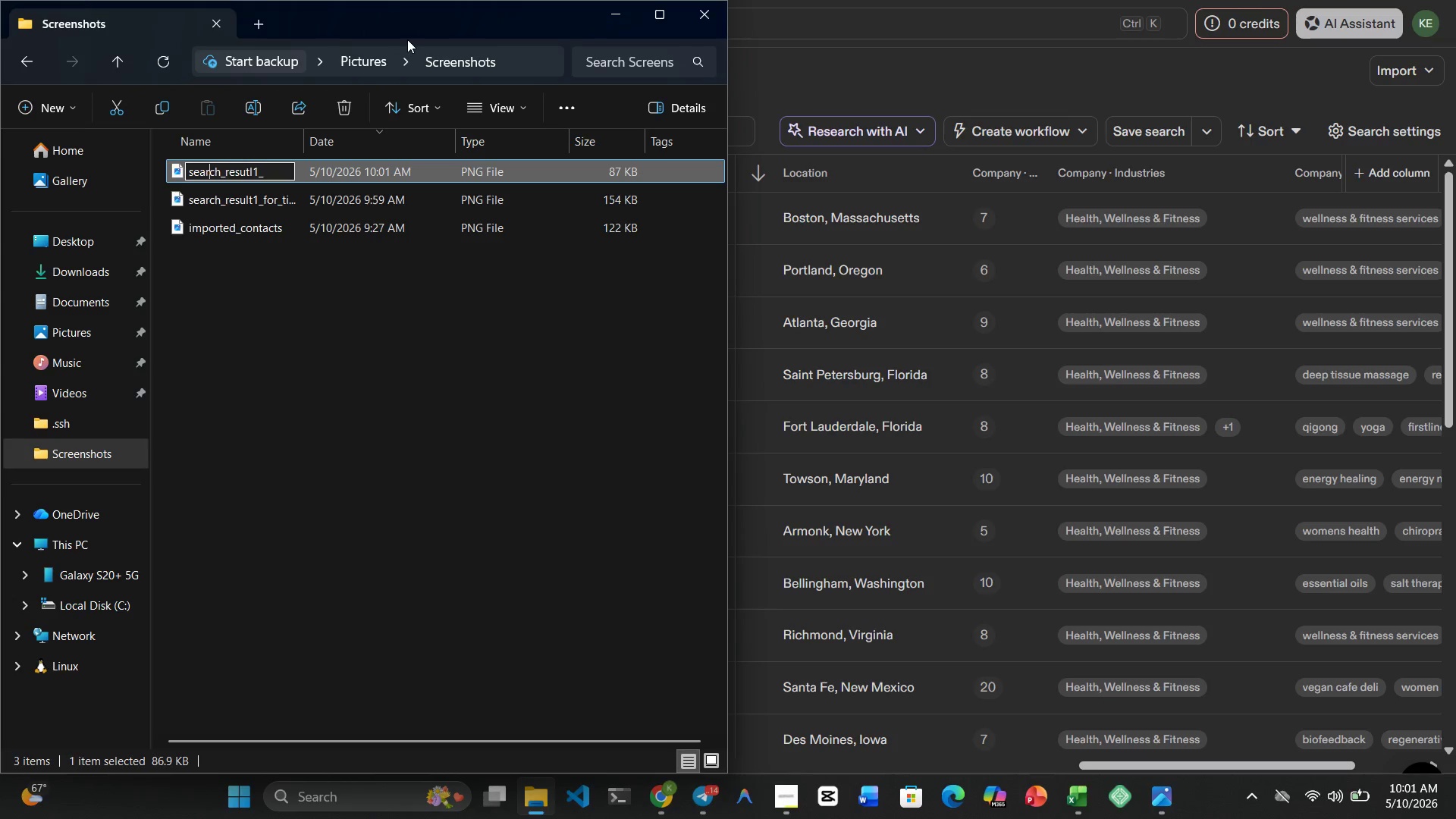 
key(Backspace)
 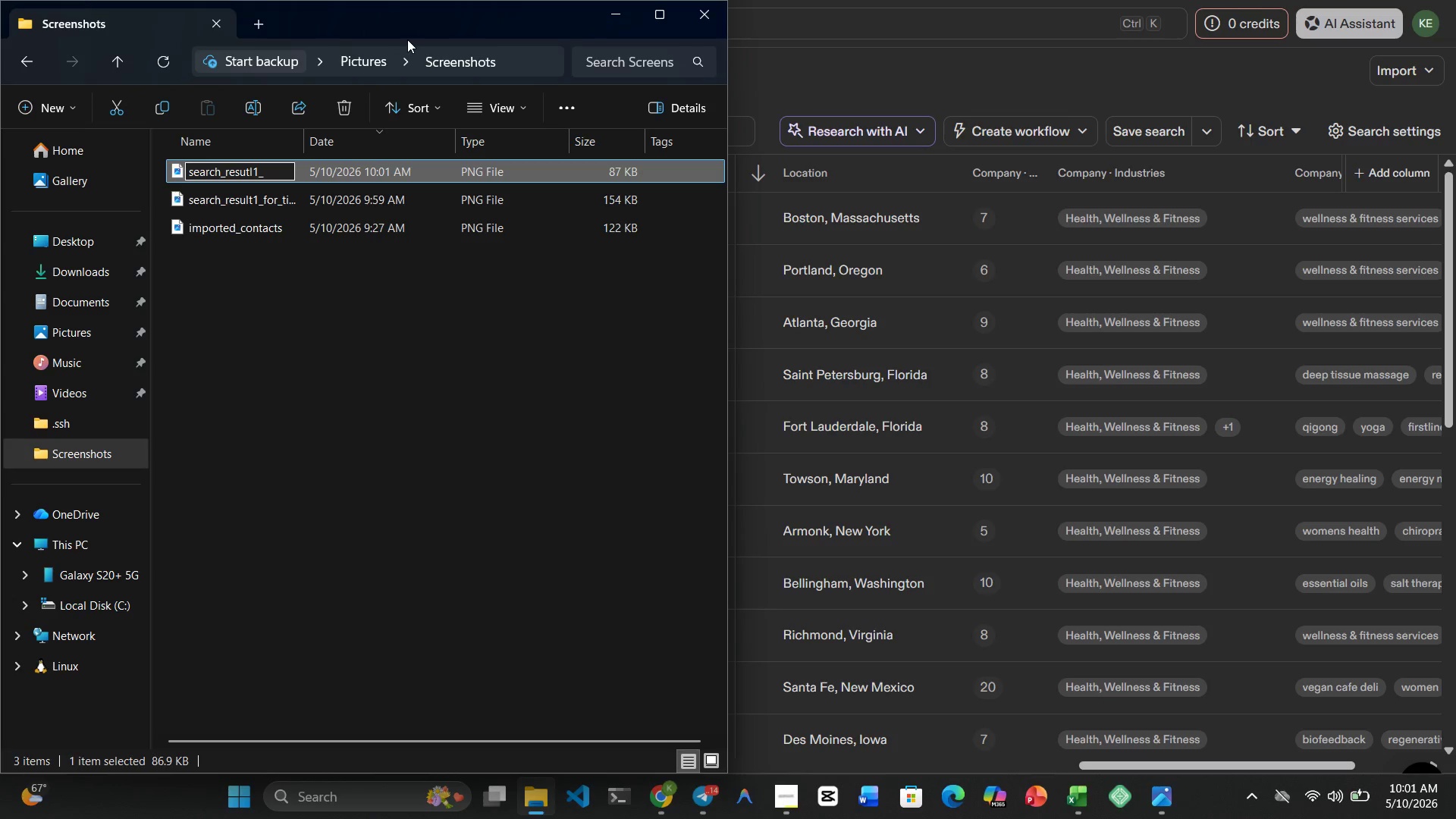 
hold_key(key=ArrowRight, duration=0.61)
 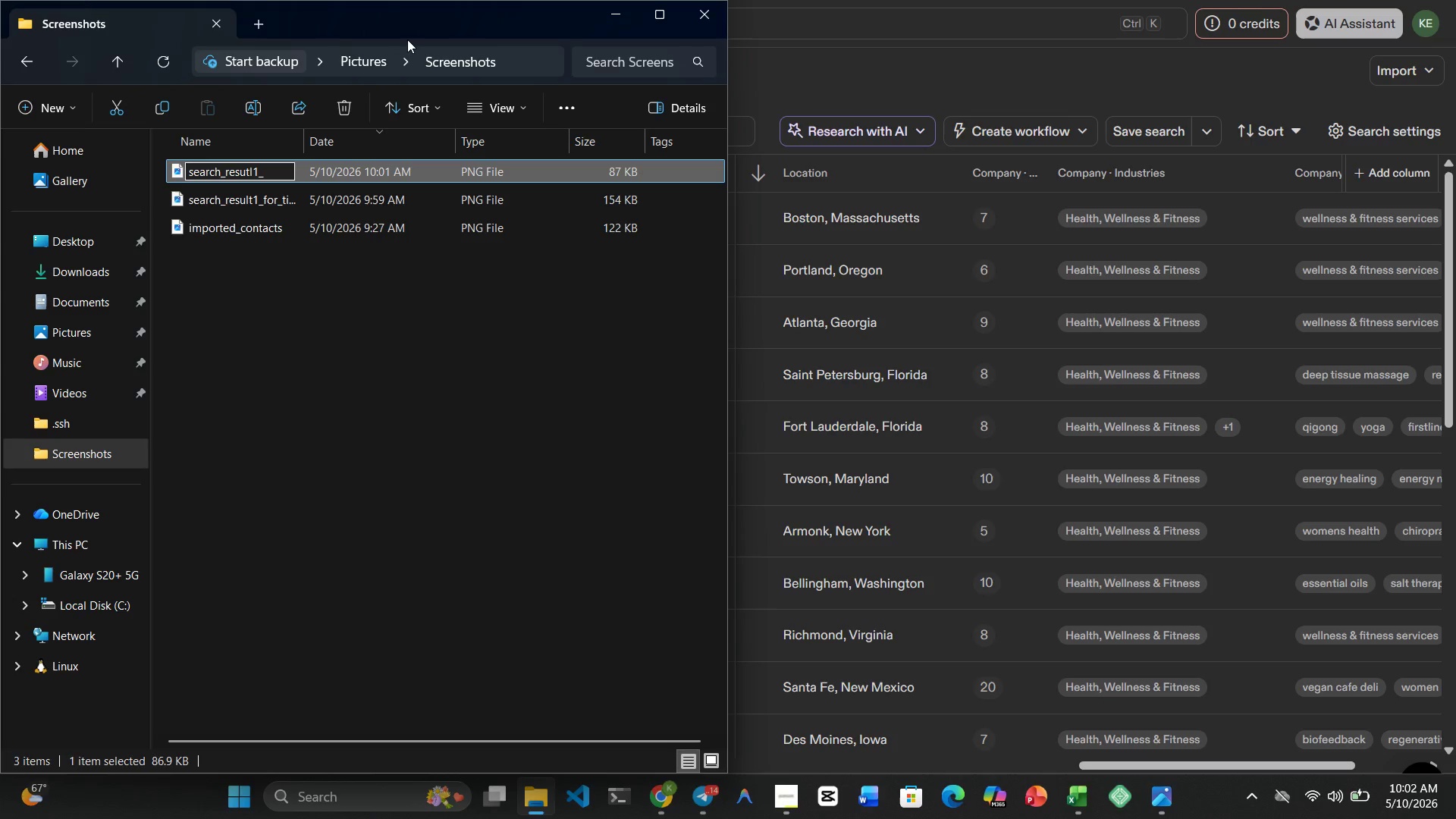 
hold_key(key=ArrowRight, duration=0.61)
 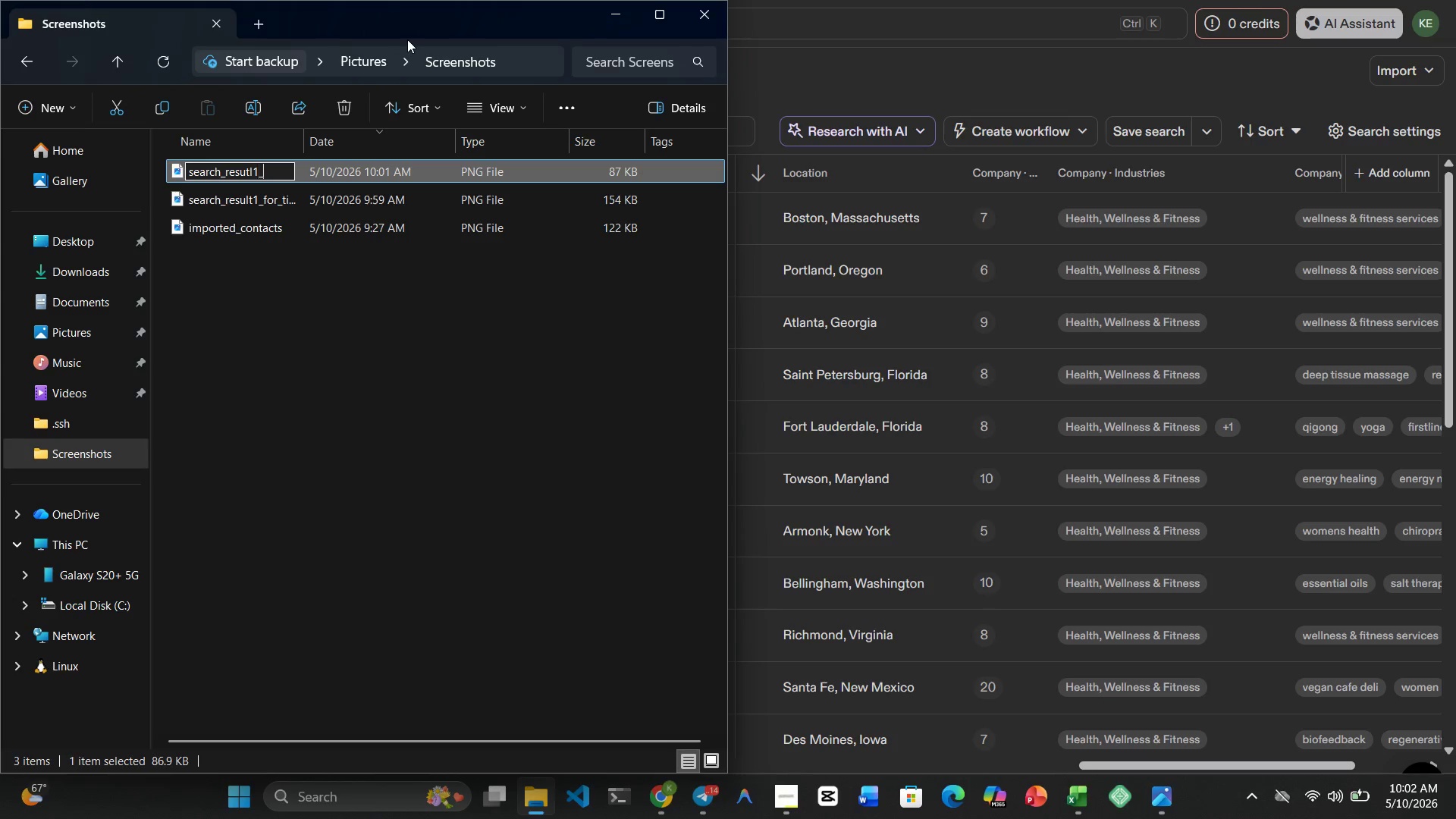 
key(ArrowRight)
 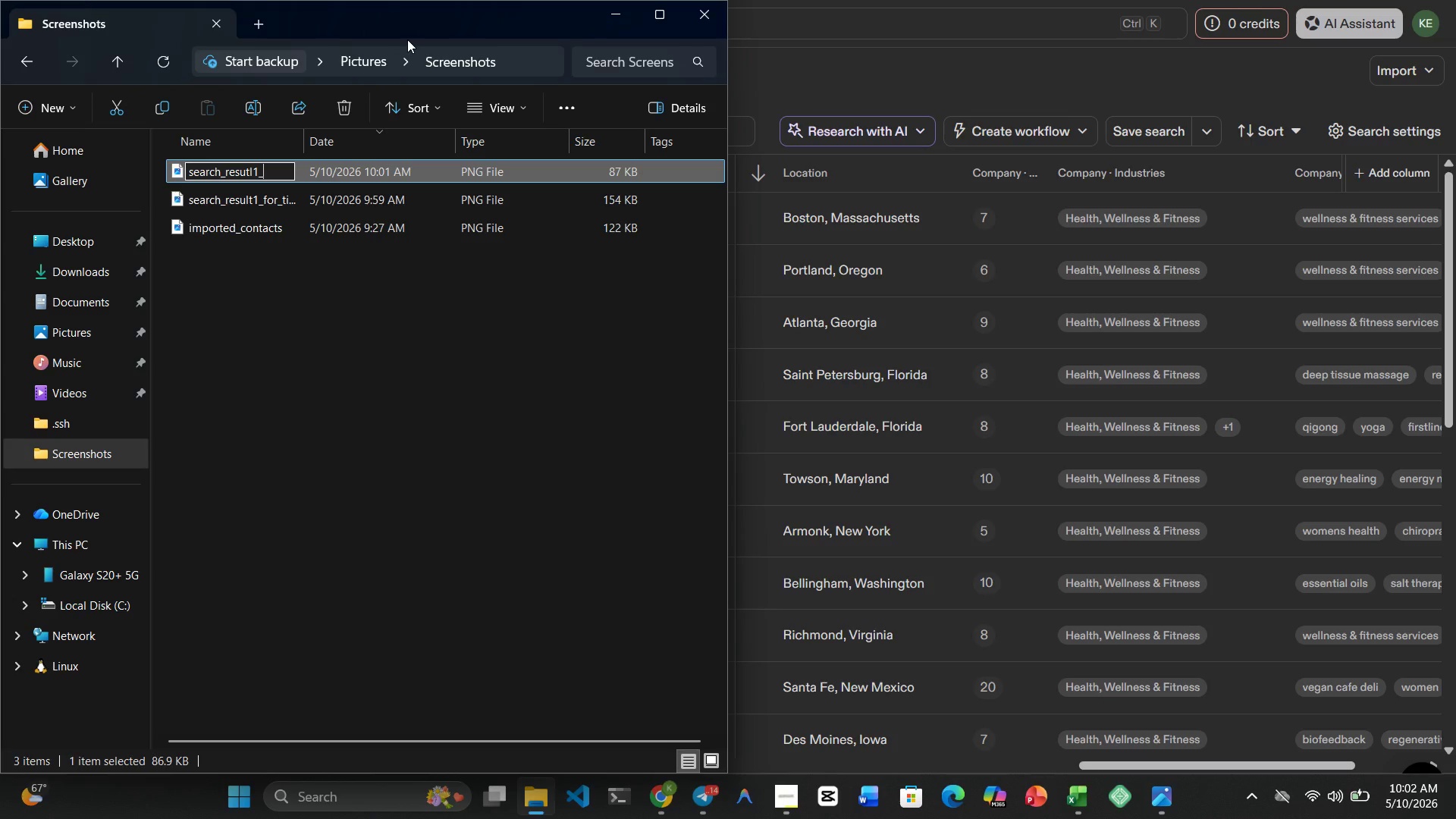 
key(ArrowRight)
 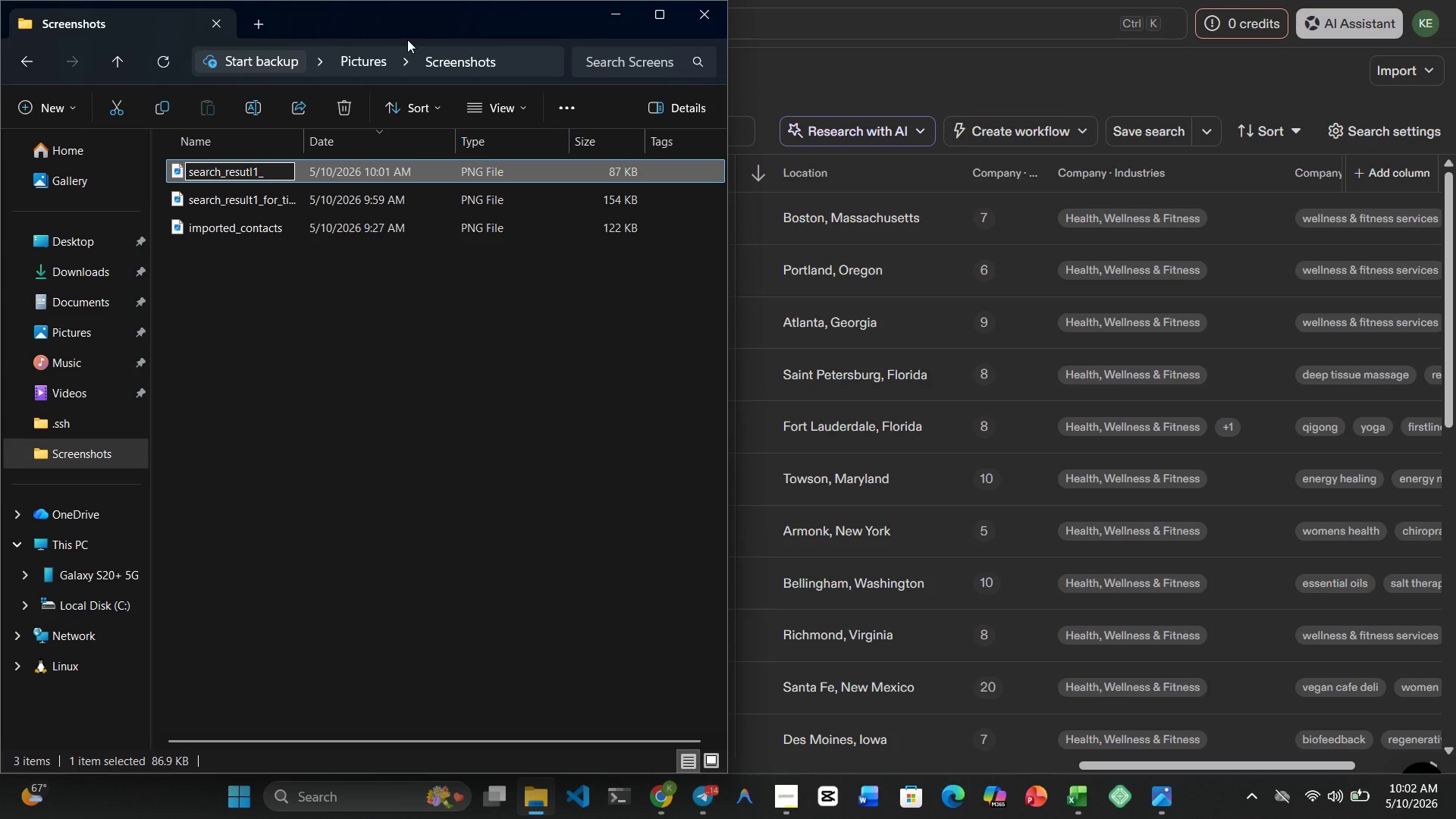 
type(for)
 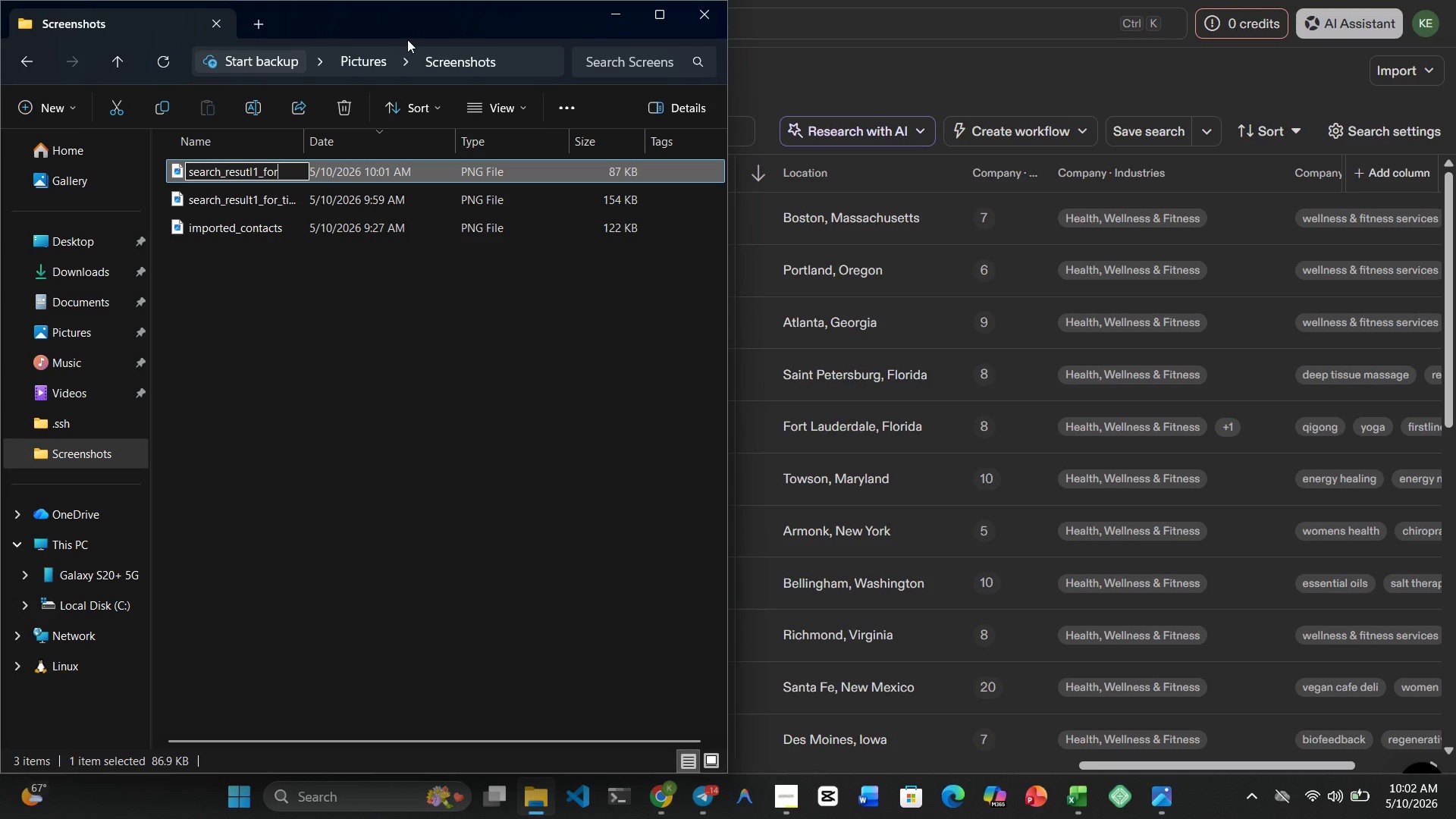 
key(Shift+Minus)
 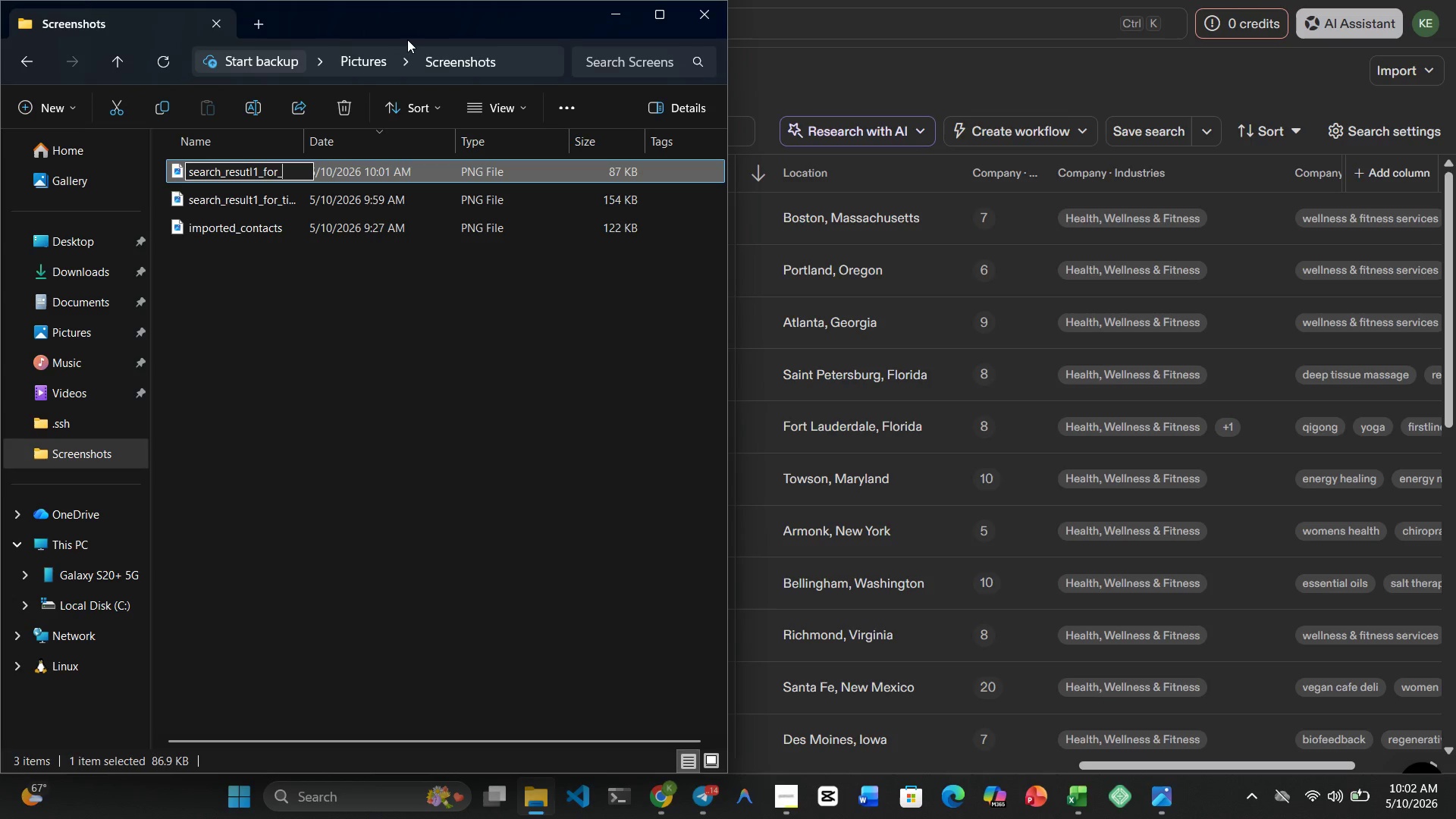 
type(locaton_)
 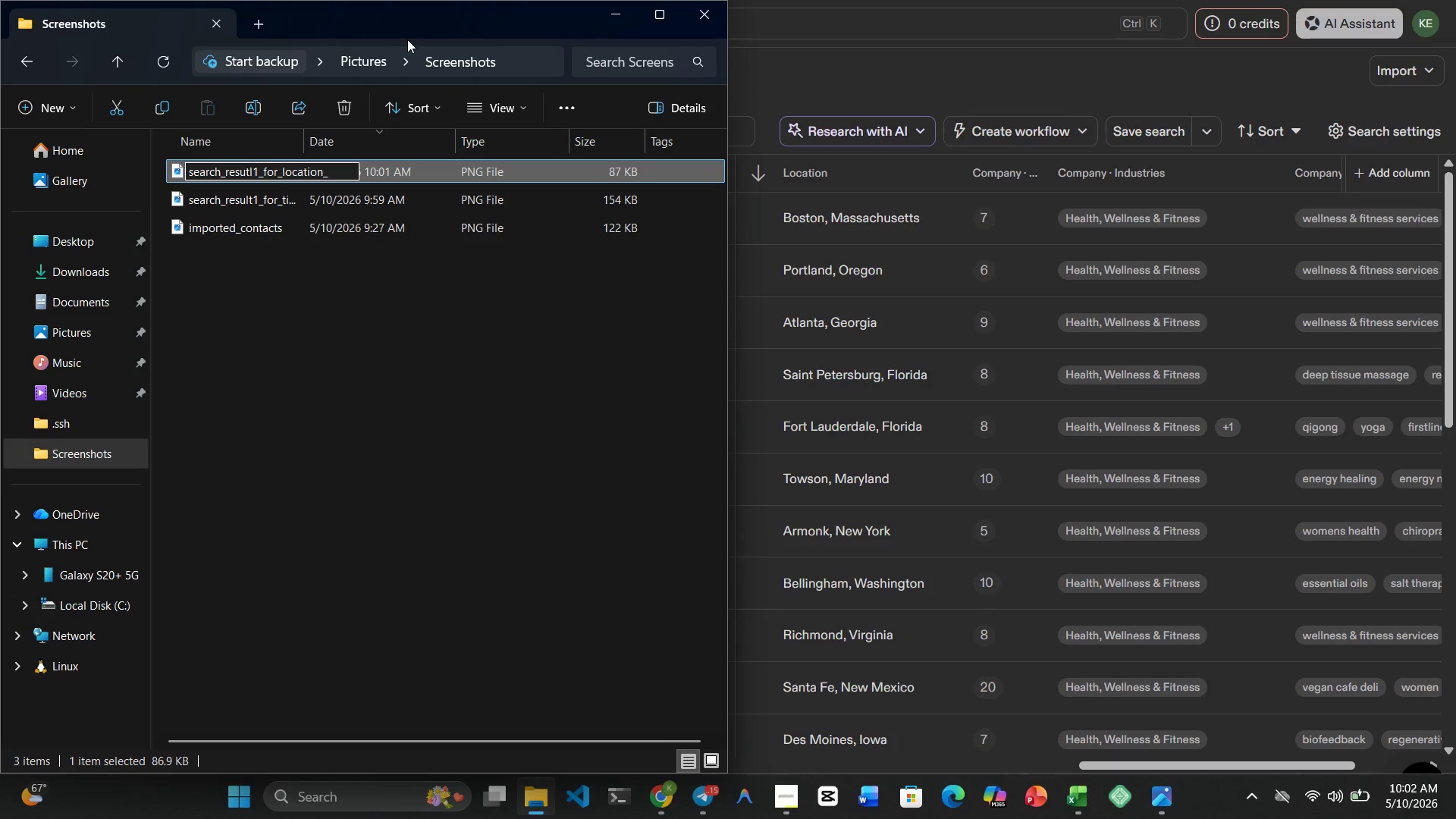 
hold_key(key=I, duration=0.39)
 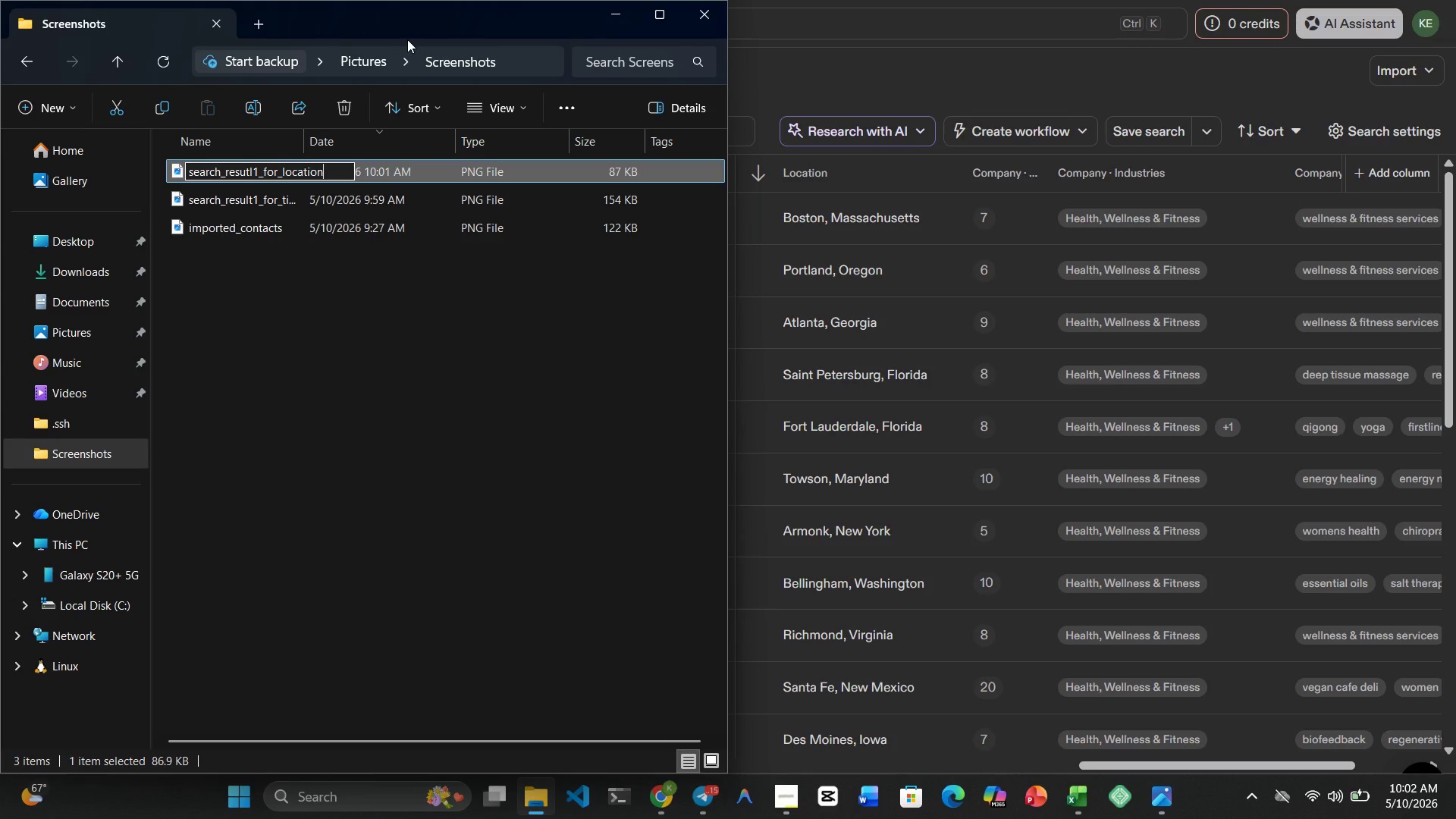 
type(company_z)
key(Backspace)
type(size_and )
key(Backspace)
type(_industry)
 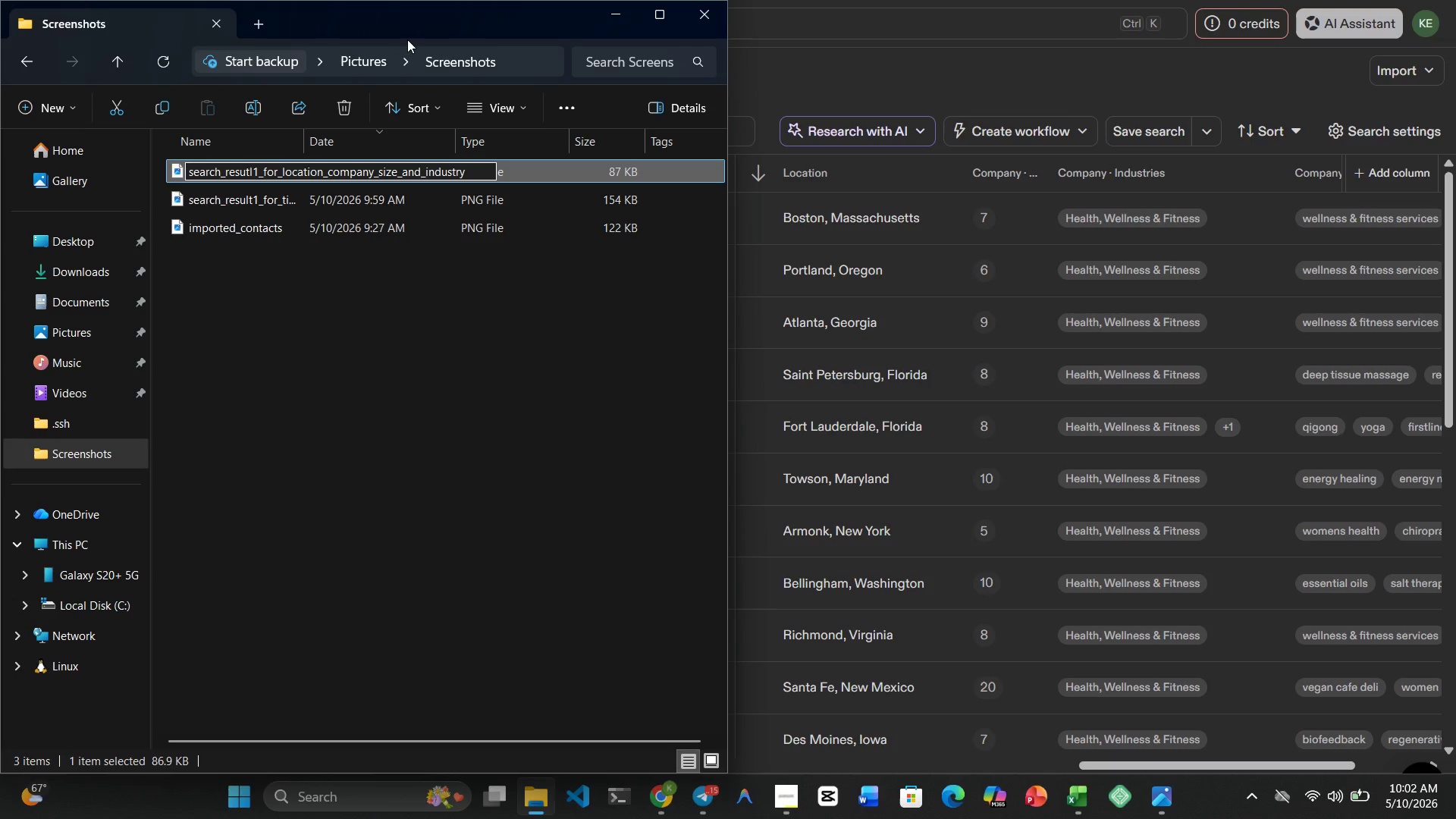 
wait(9.97)
 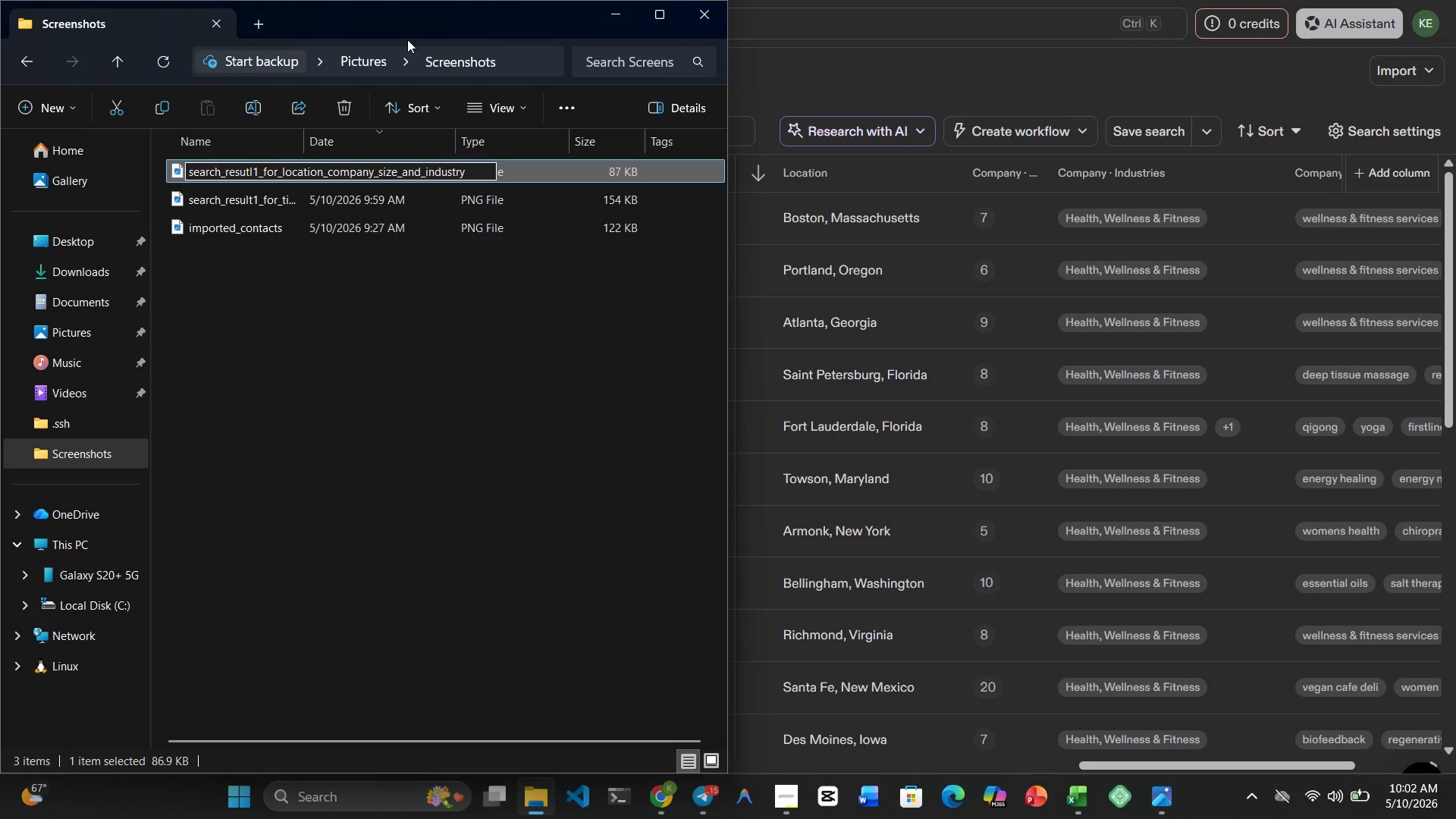 
key(Enter)
 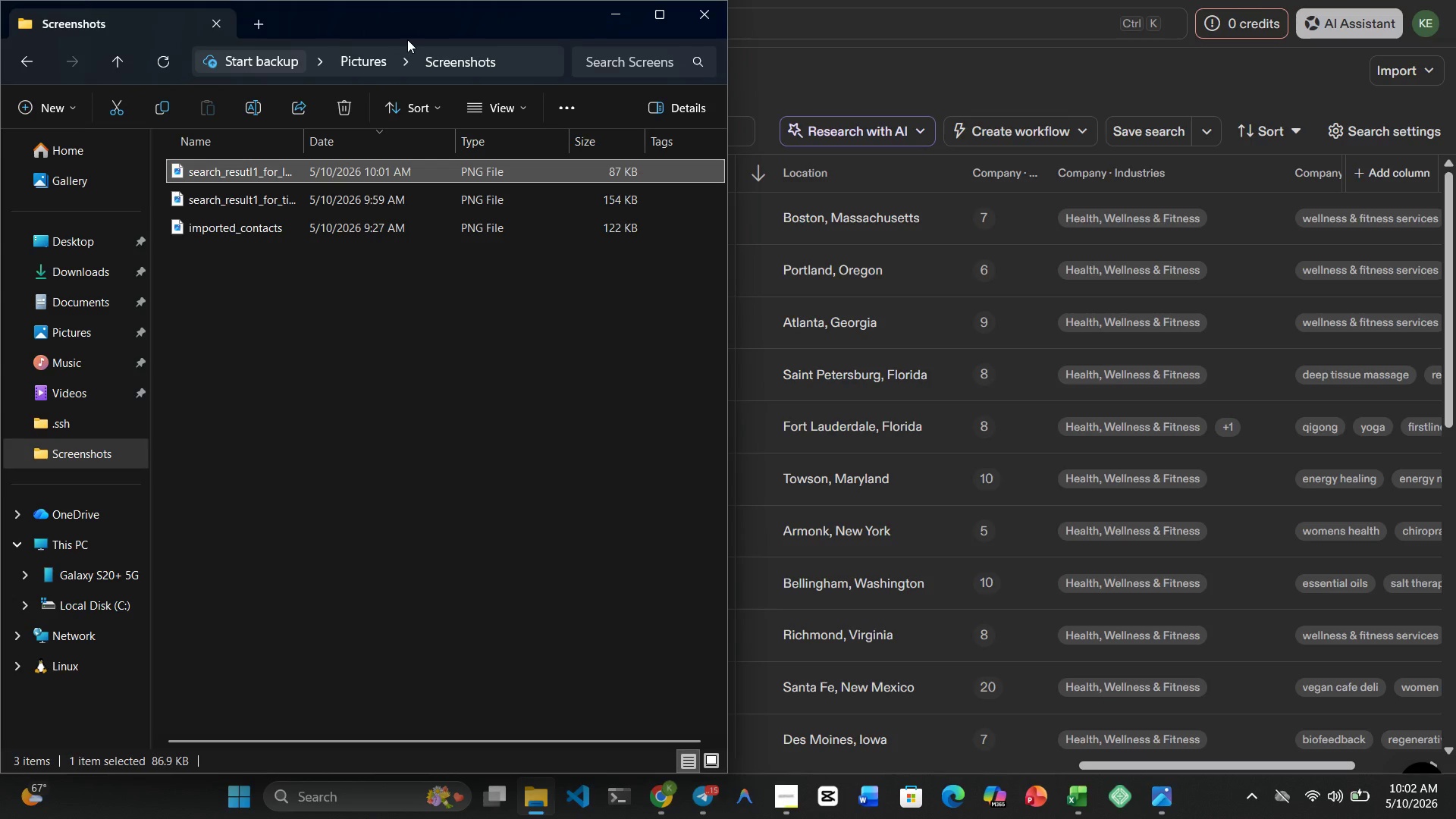 
wait(19.24)
 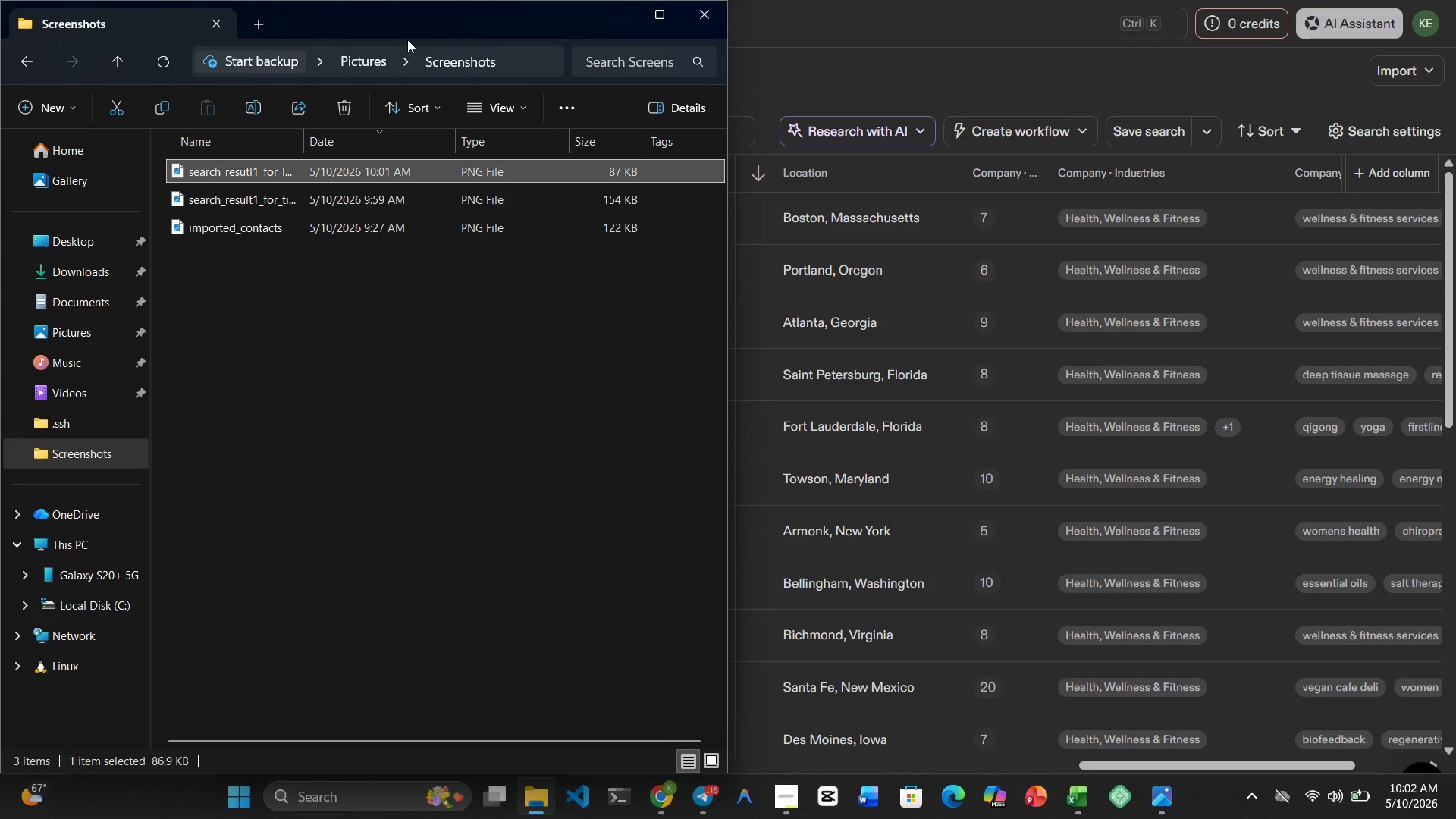 
mouse_move([1035, 718])
 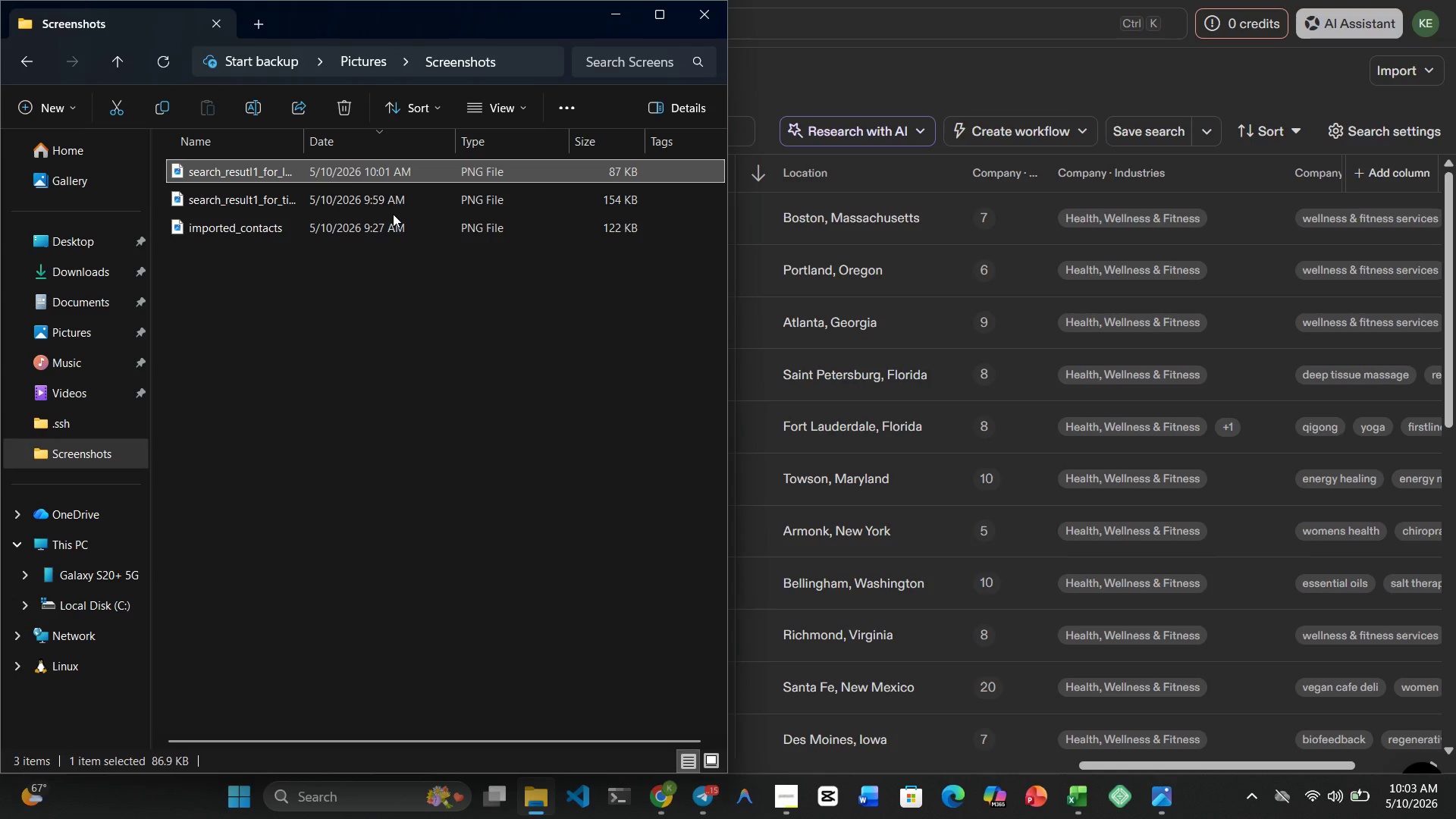 
wait(8.75)
 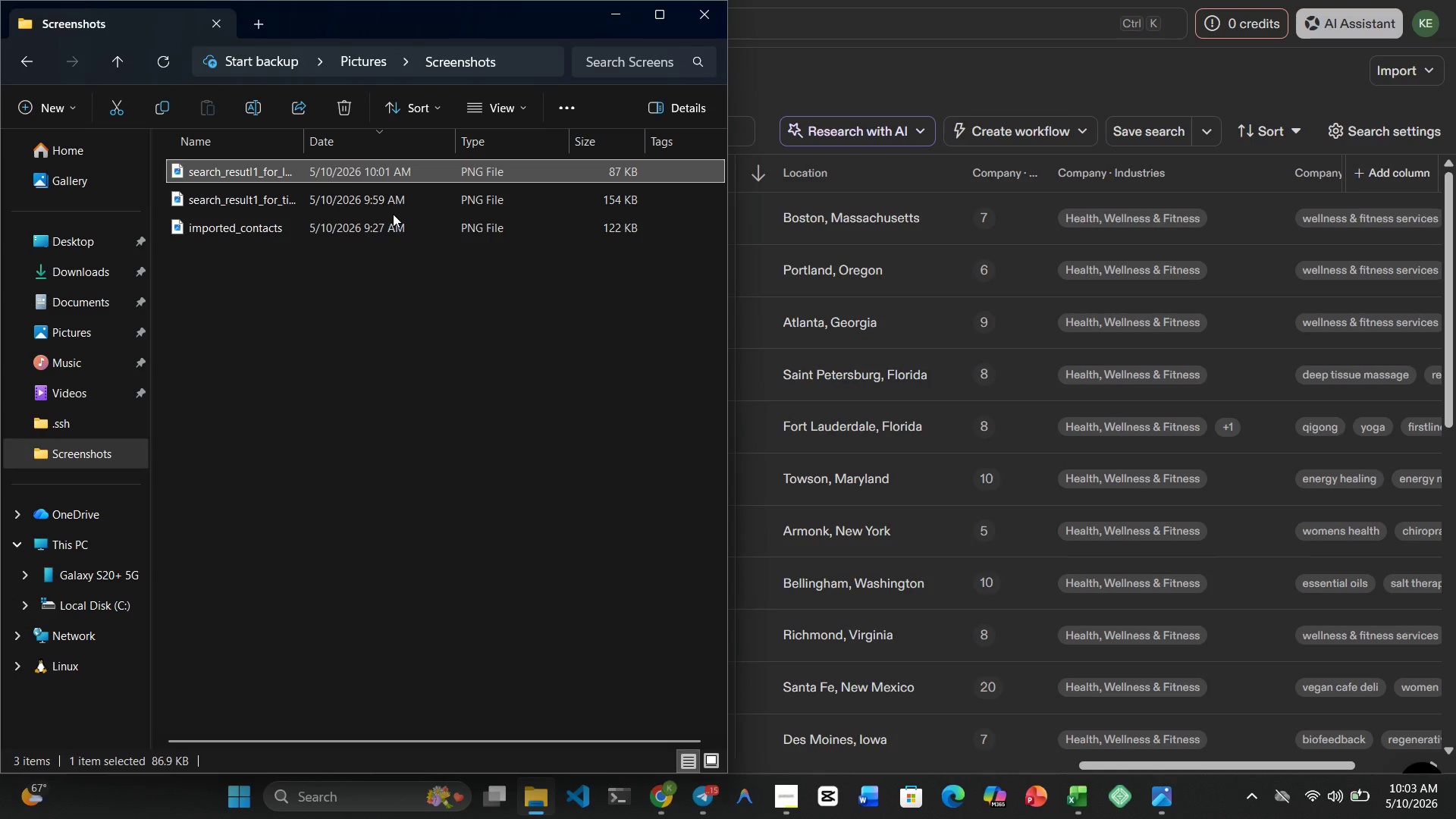 
left_click([347, 238])
 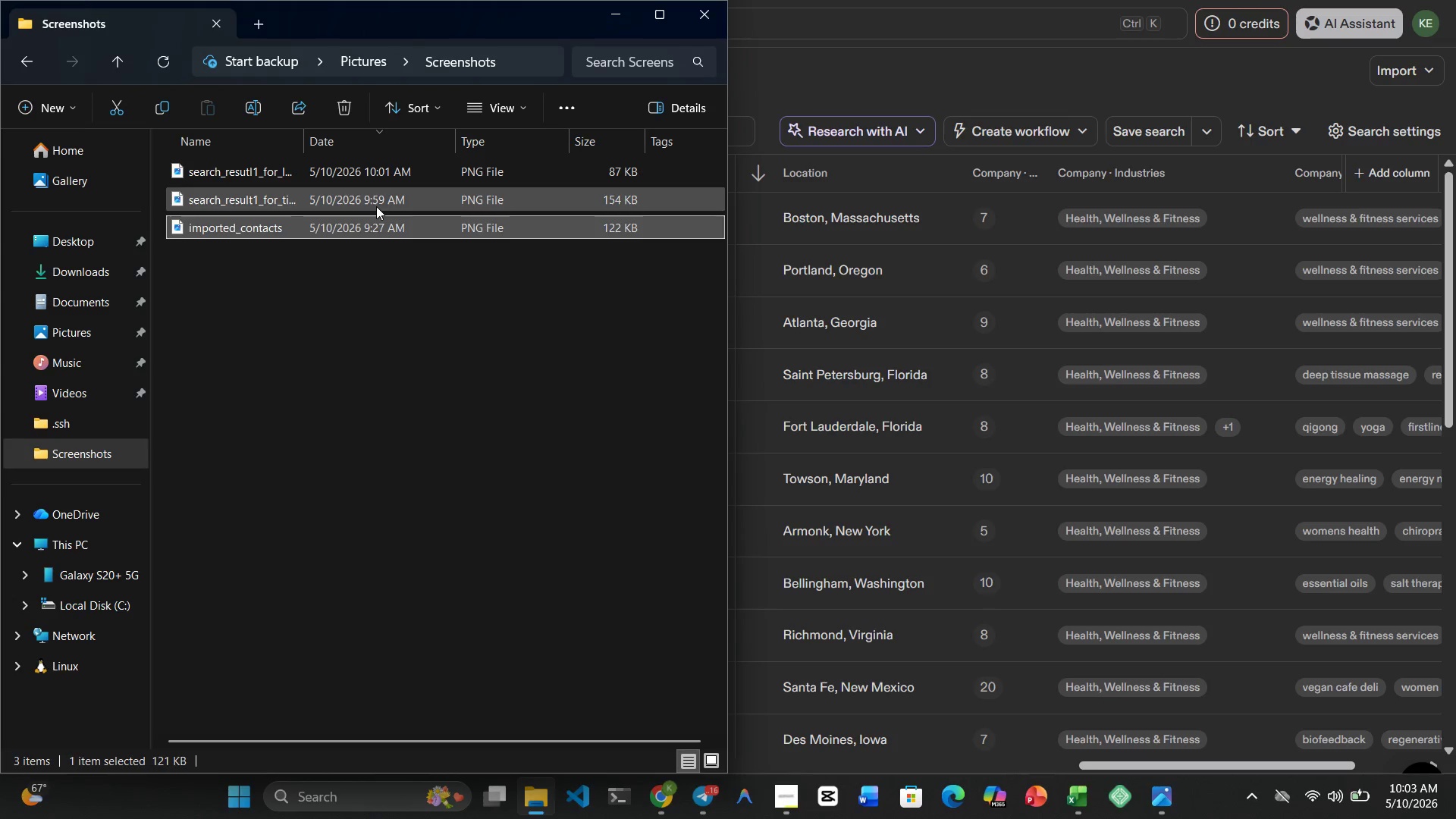 
left_click([376, 206])
 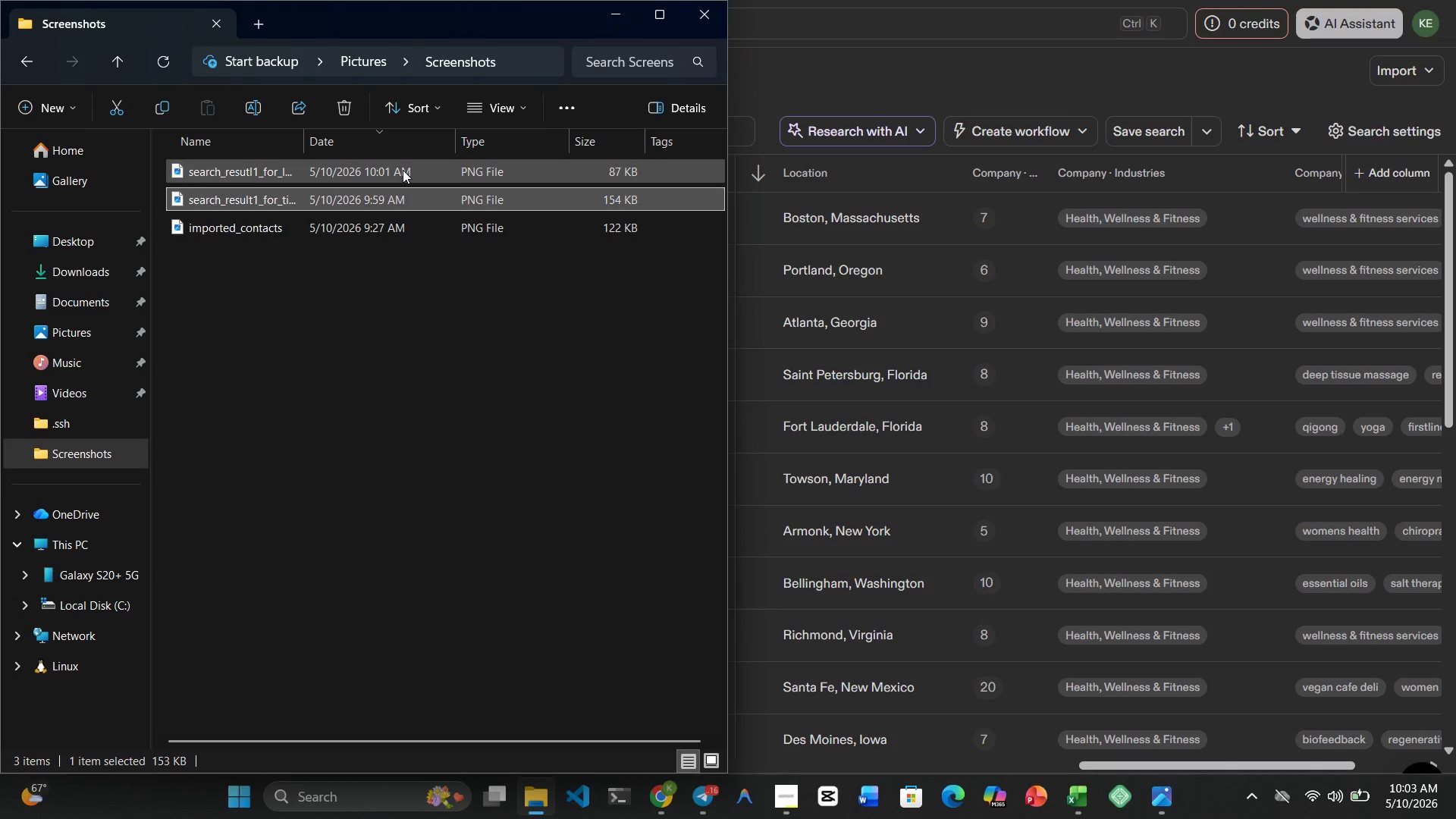 
left_click([401, 170])
 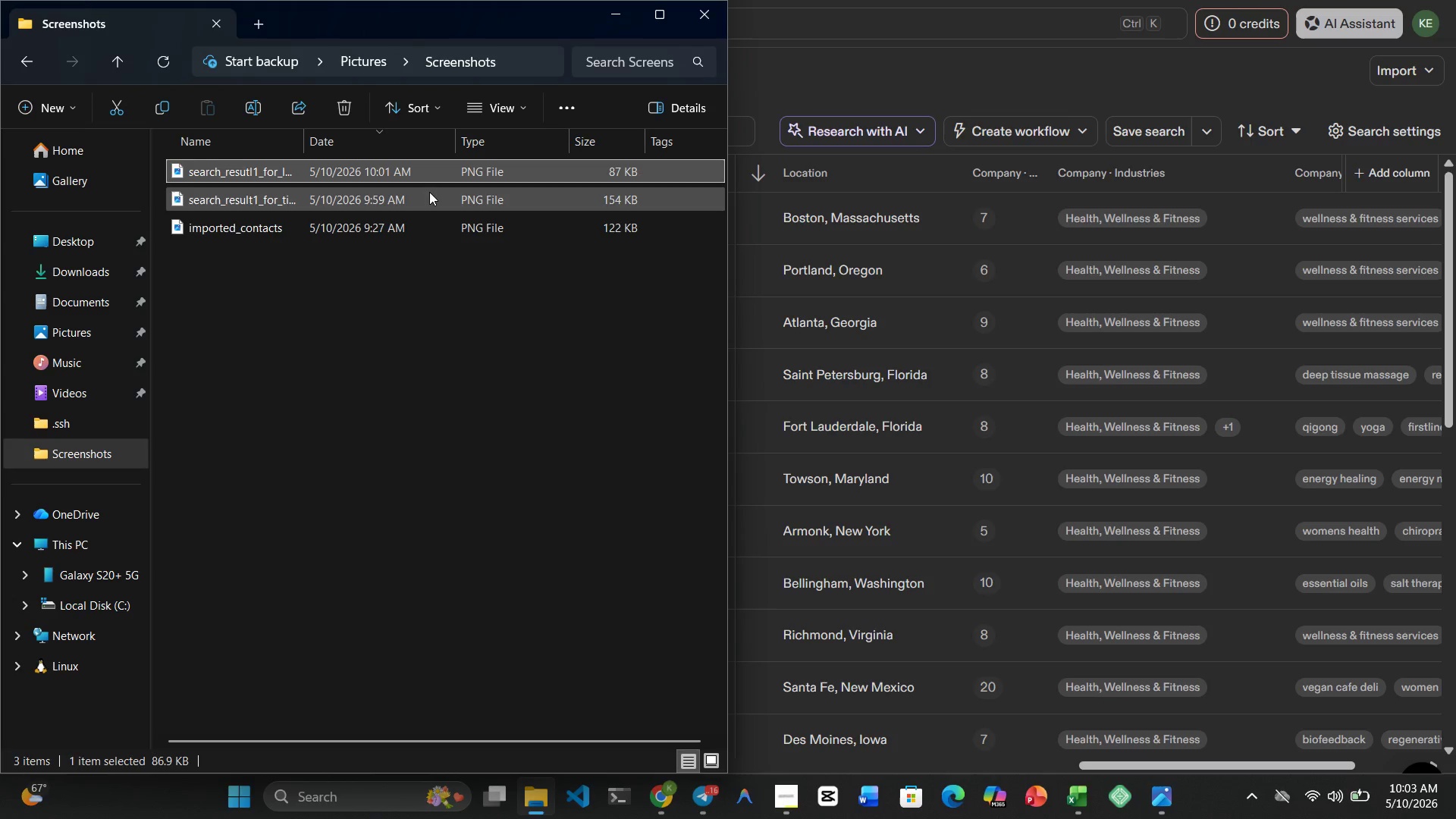 
left_click([429, 192])
 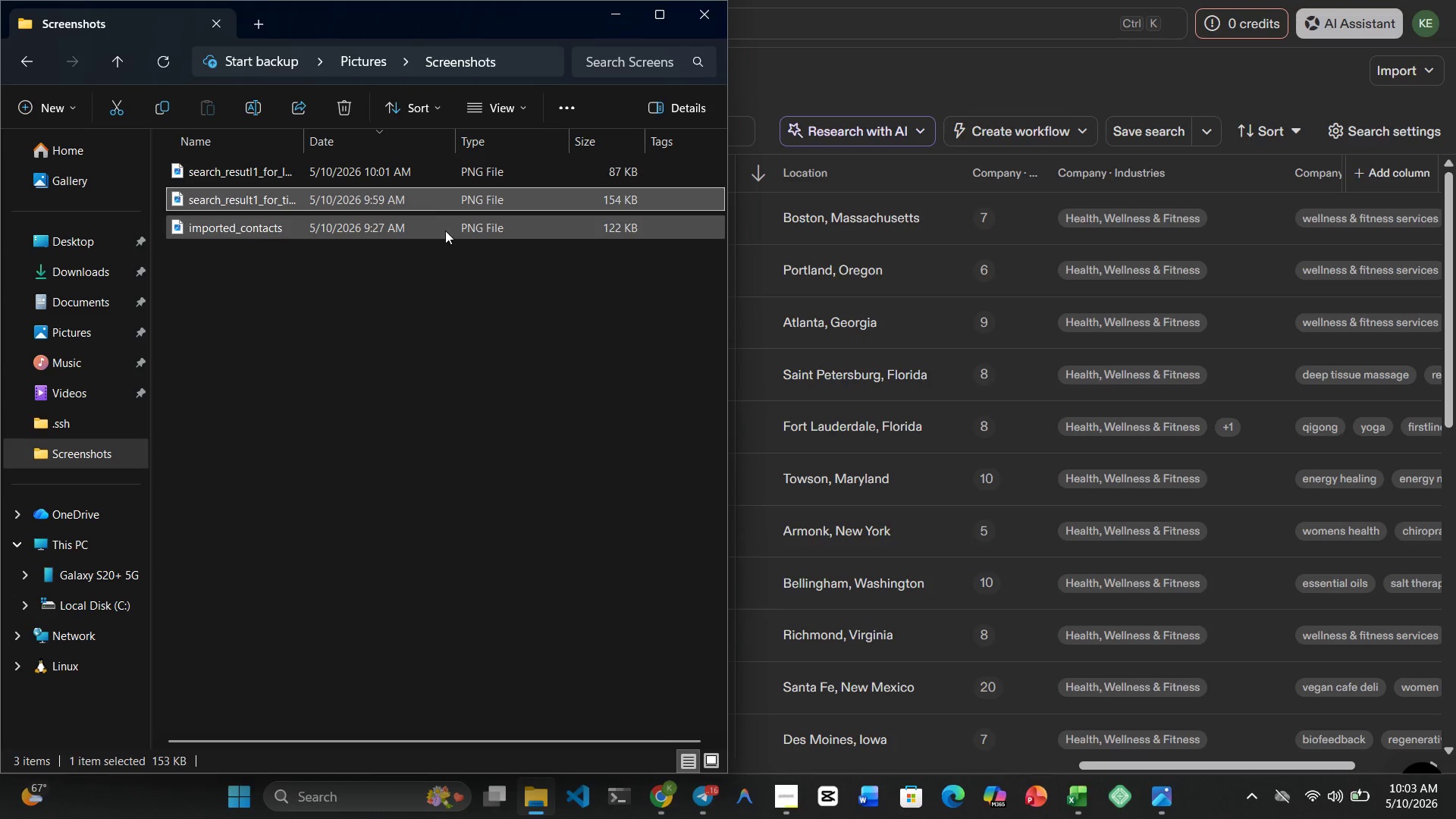 
left_click([445, 231])
 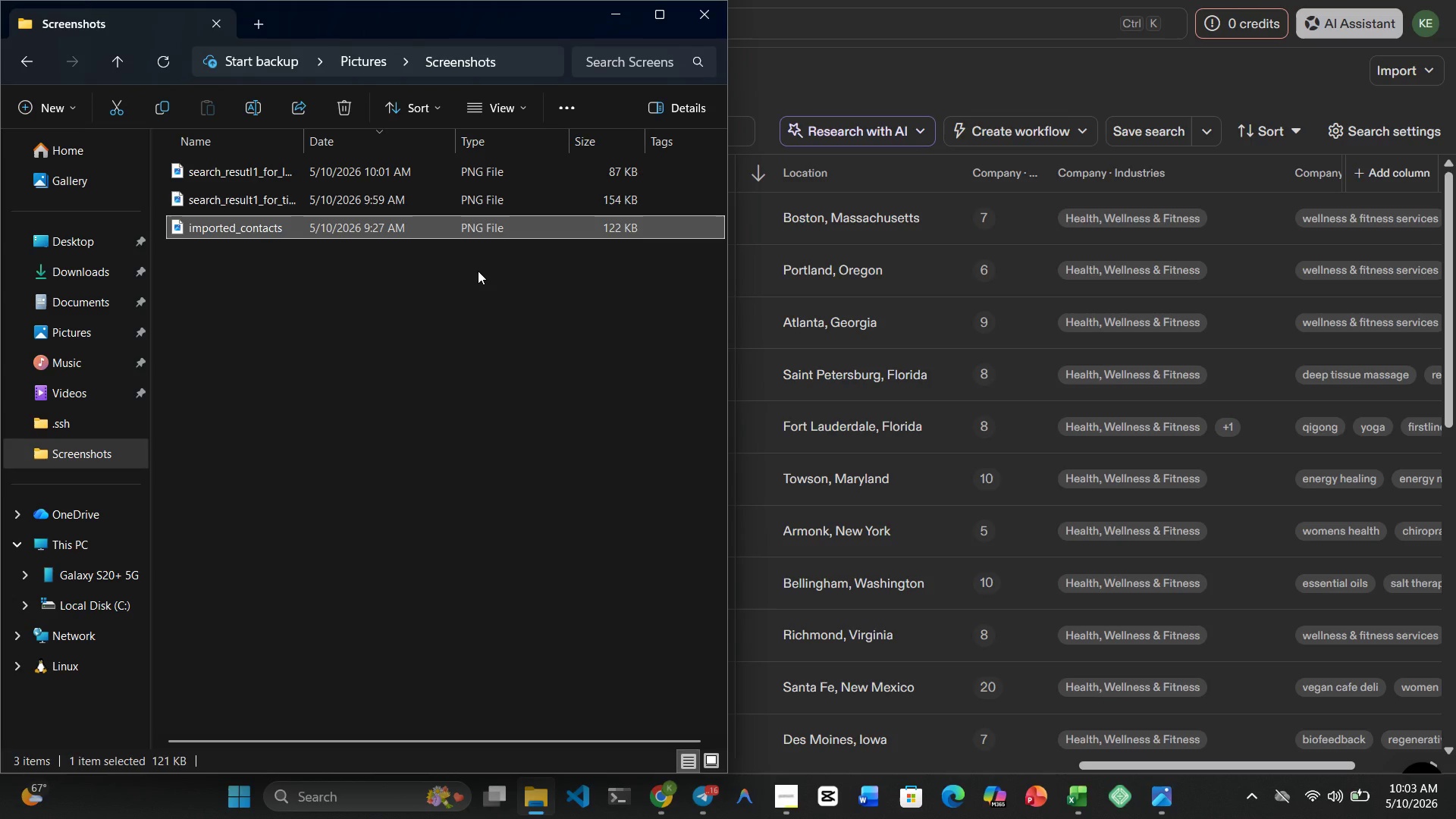 
wait(9.64)
 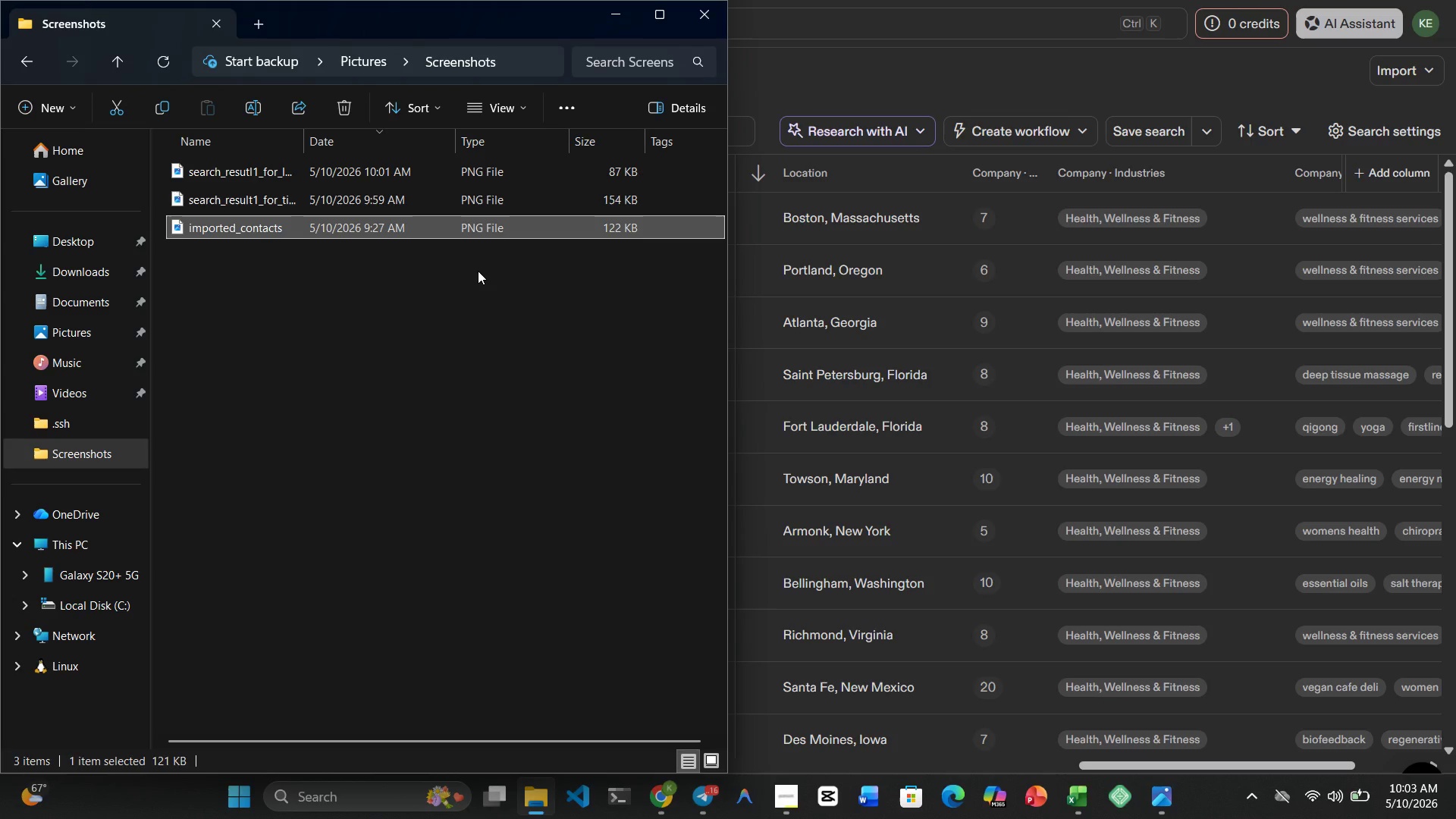 
left_click([373, 198])
 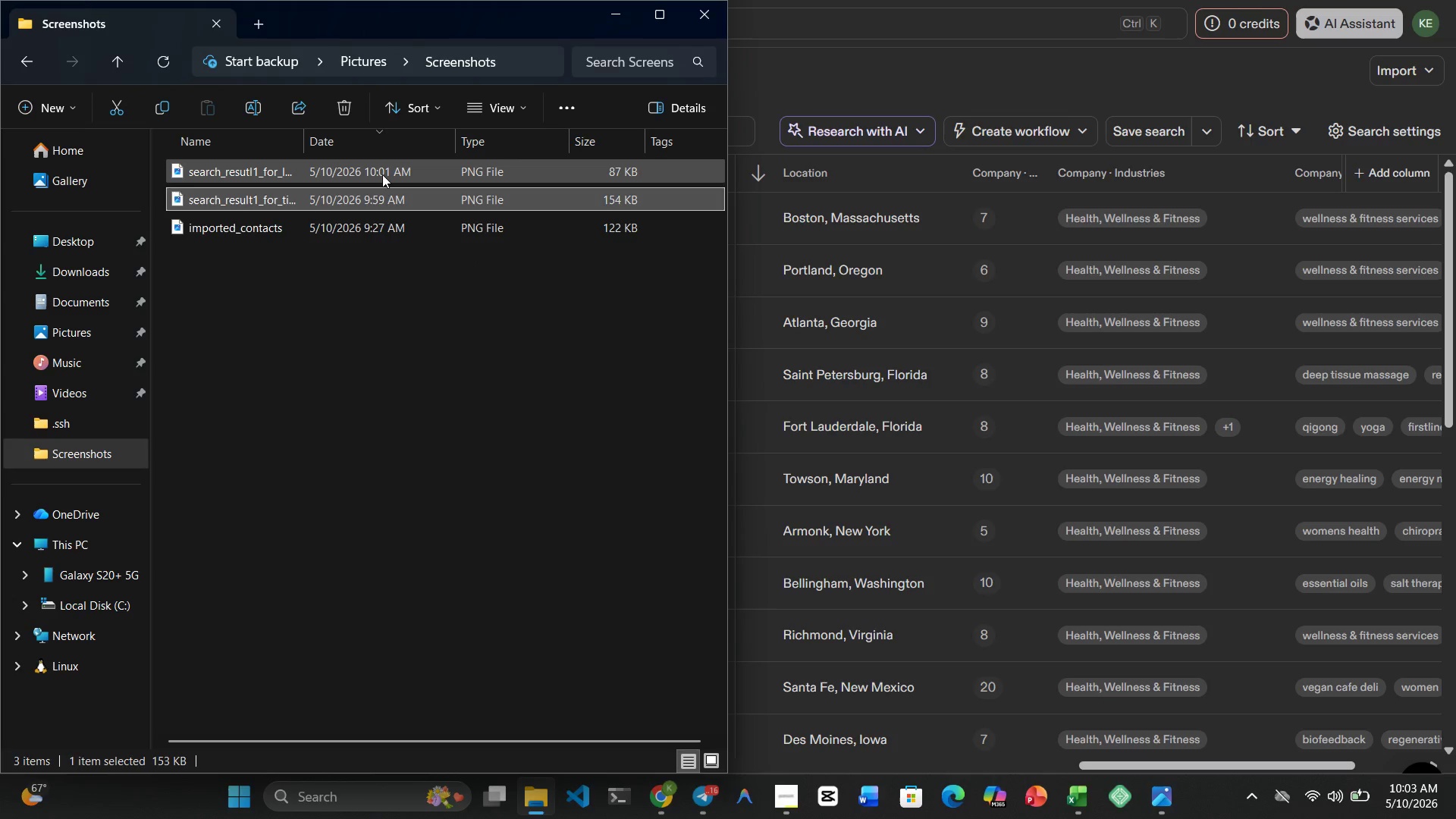 
left_click([382, 174])
 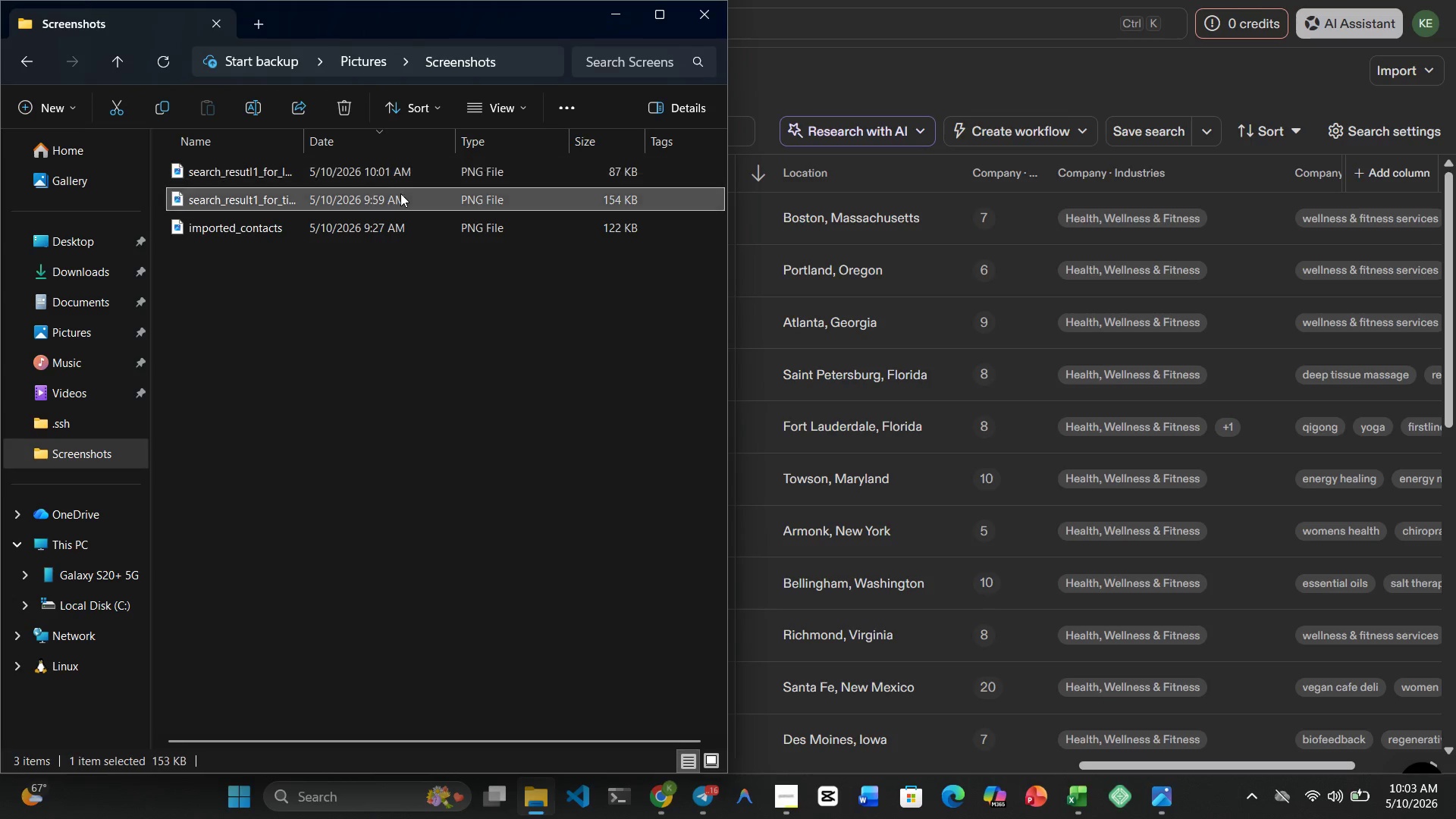 
left_click([400, 193])
 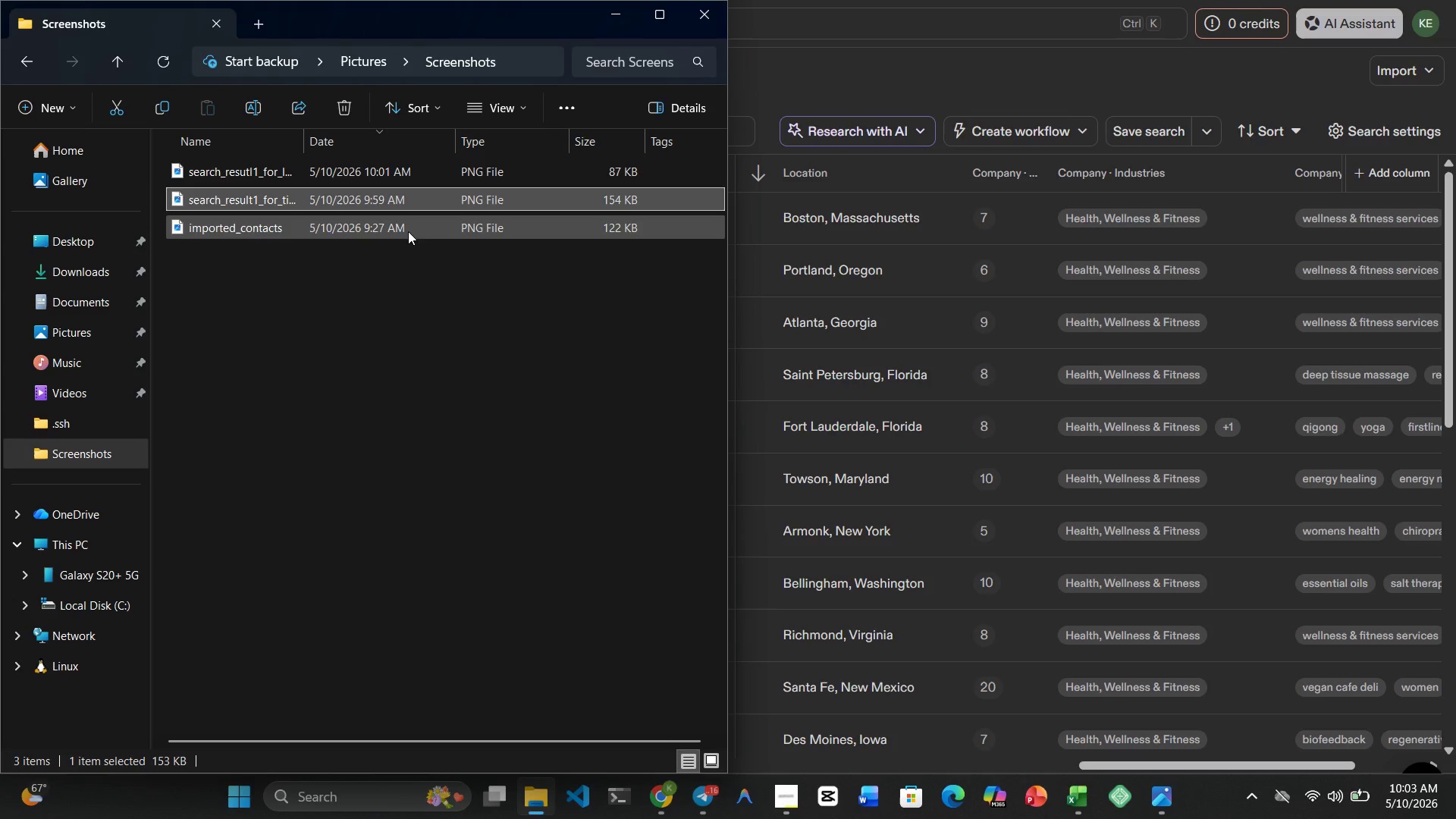 
left_click([406, 231])
 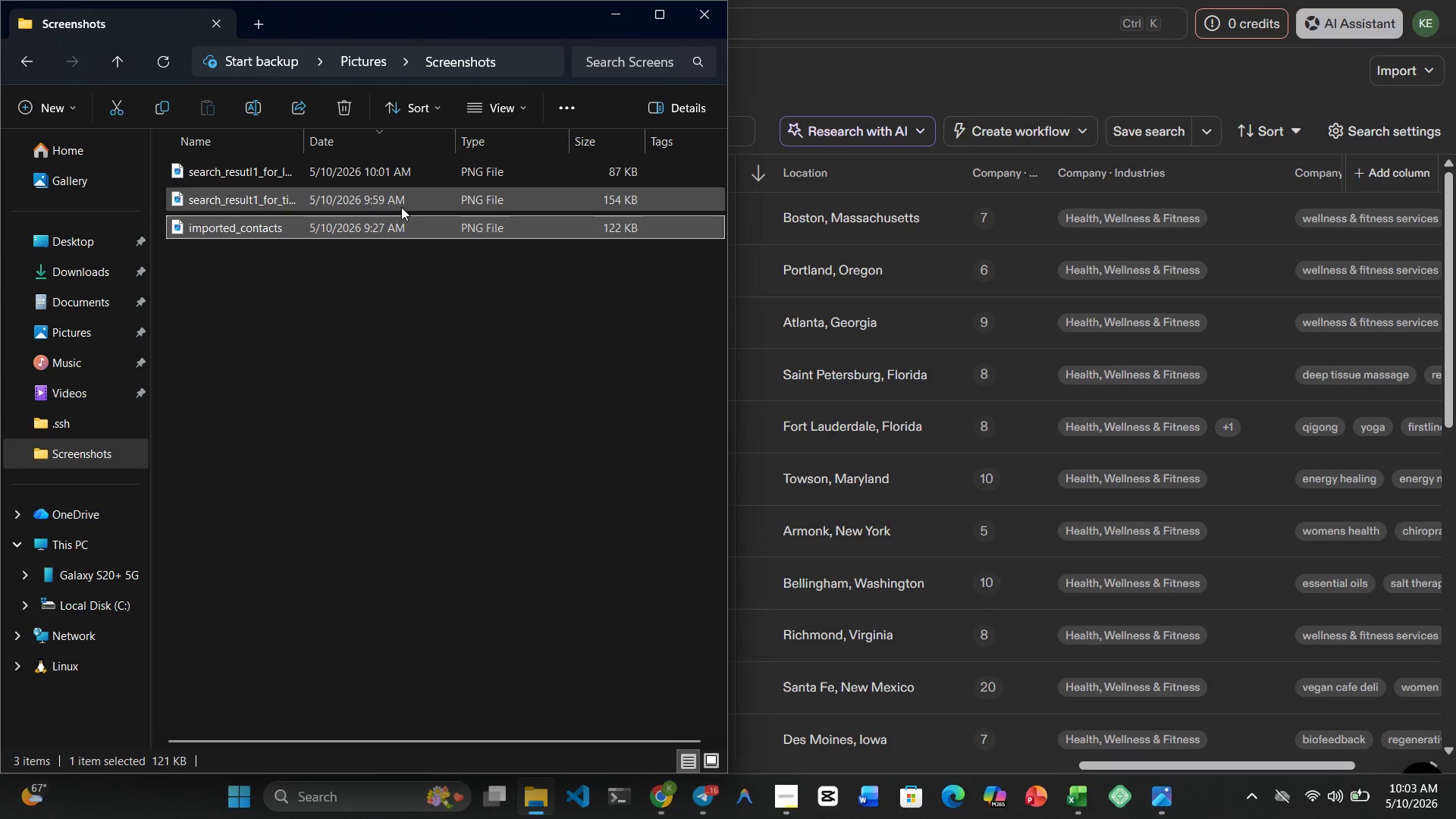 
left_click([401, 207])
 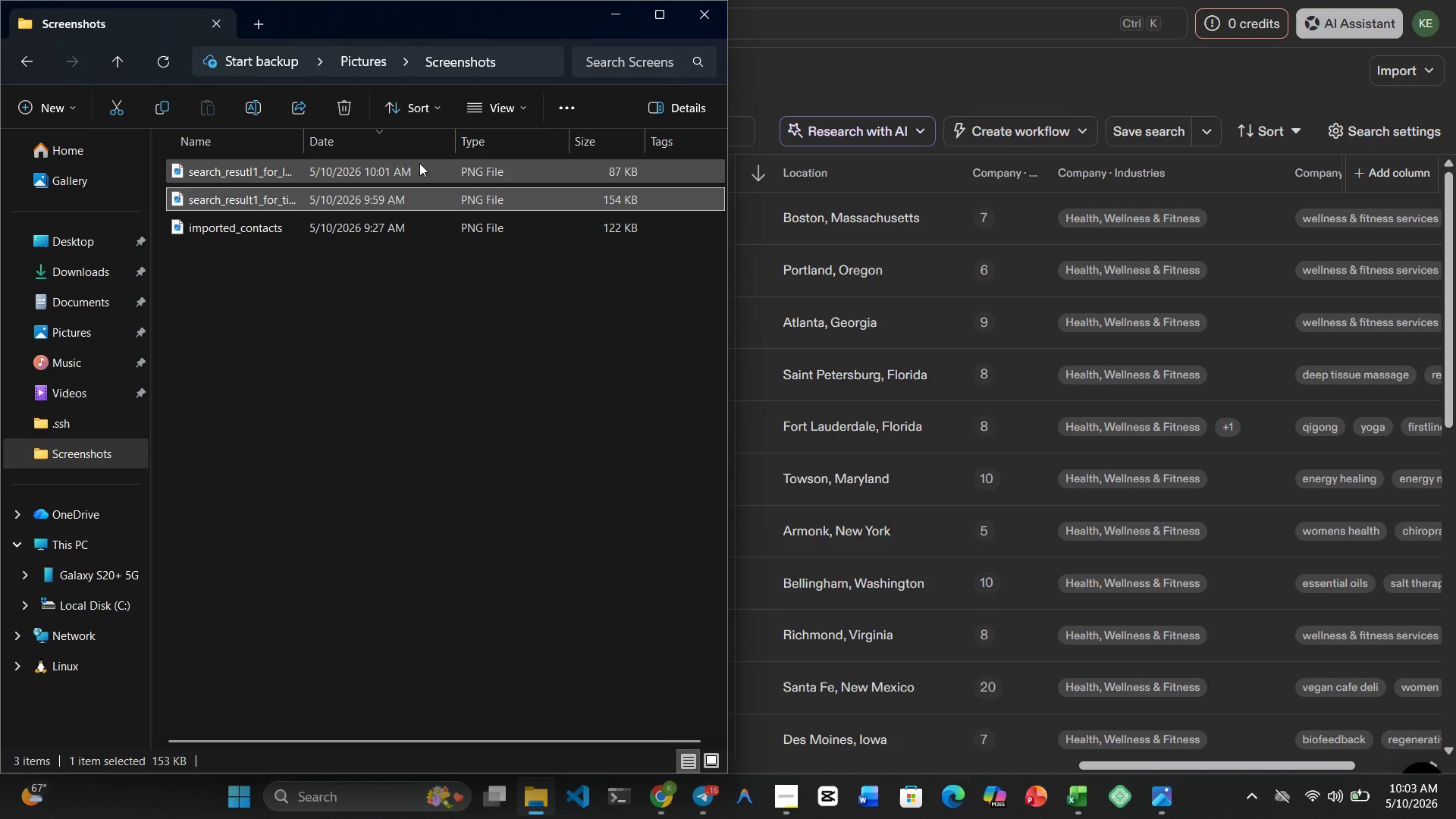 
left_click([419, 163])
 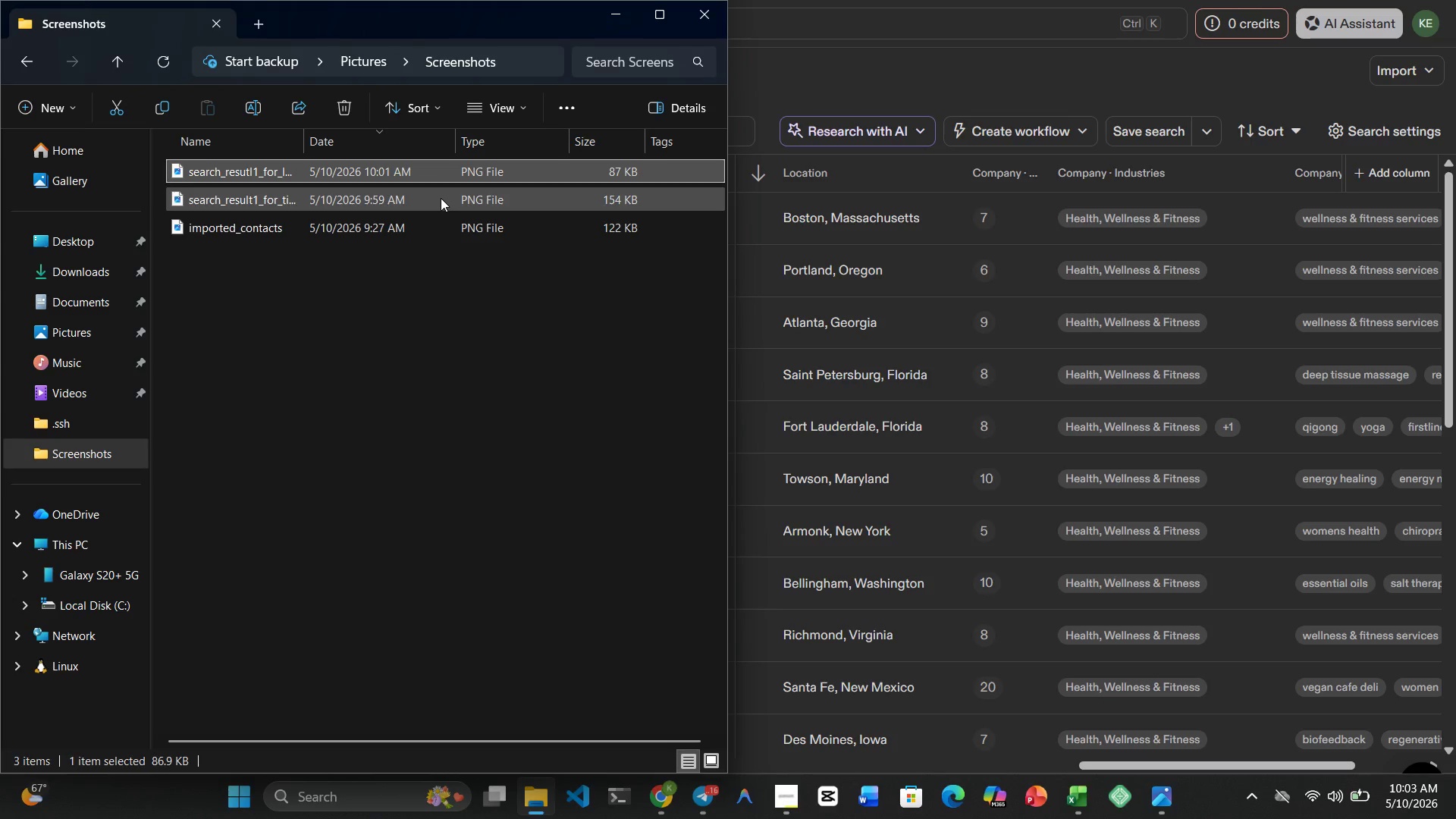 
left_click([441, 196])
 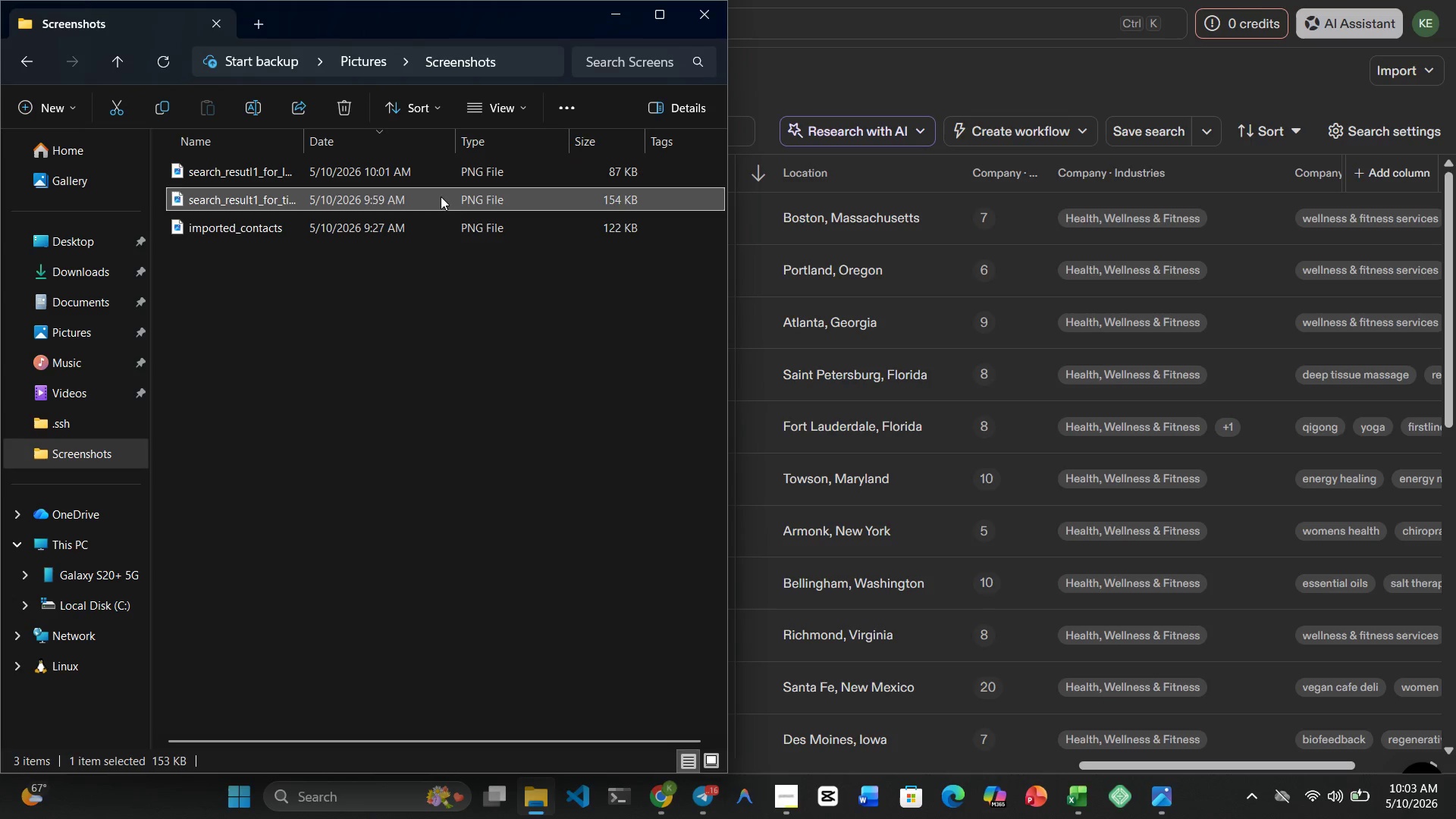 
left_click([441, 196])
 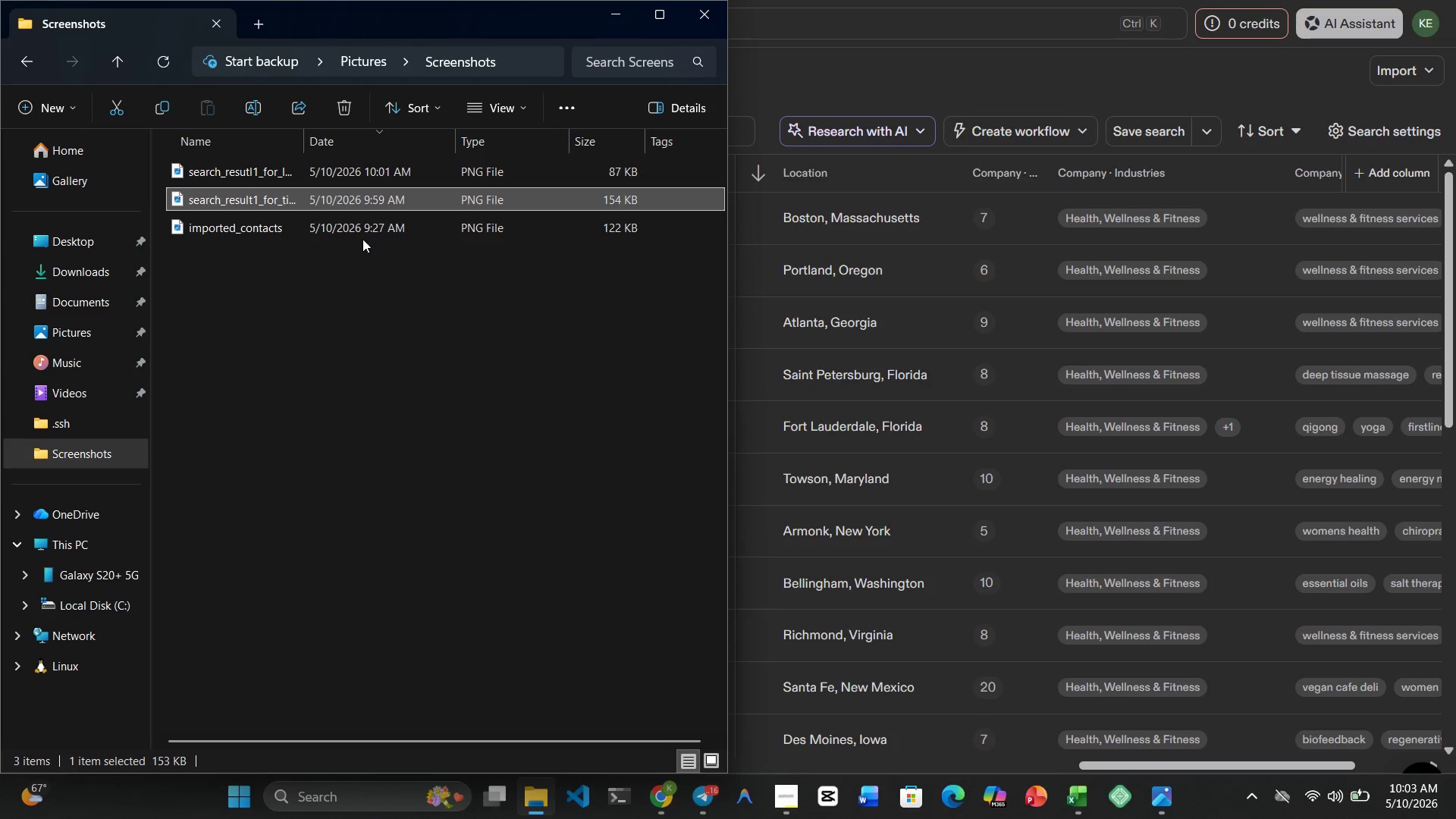 
left_click([360, 234])
 